 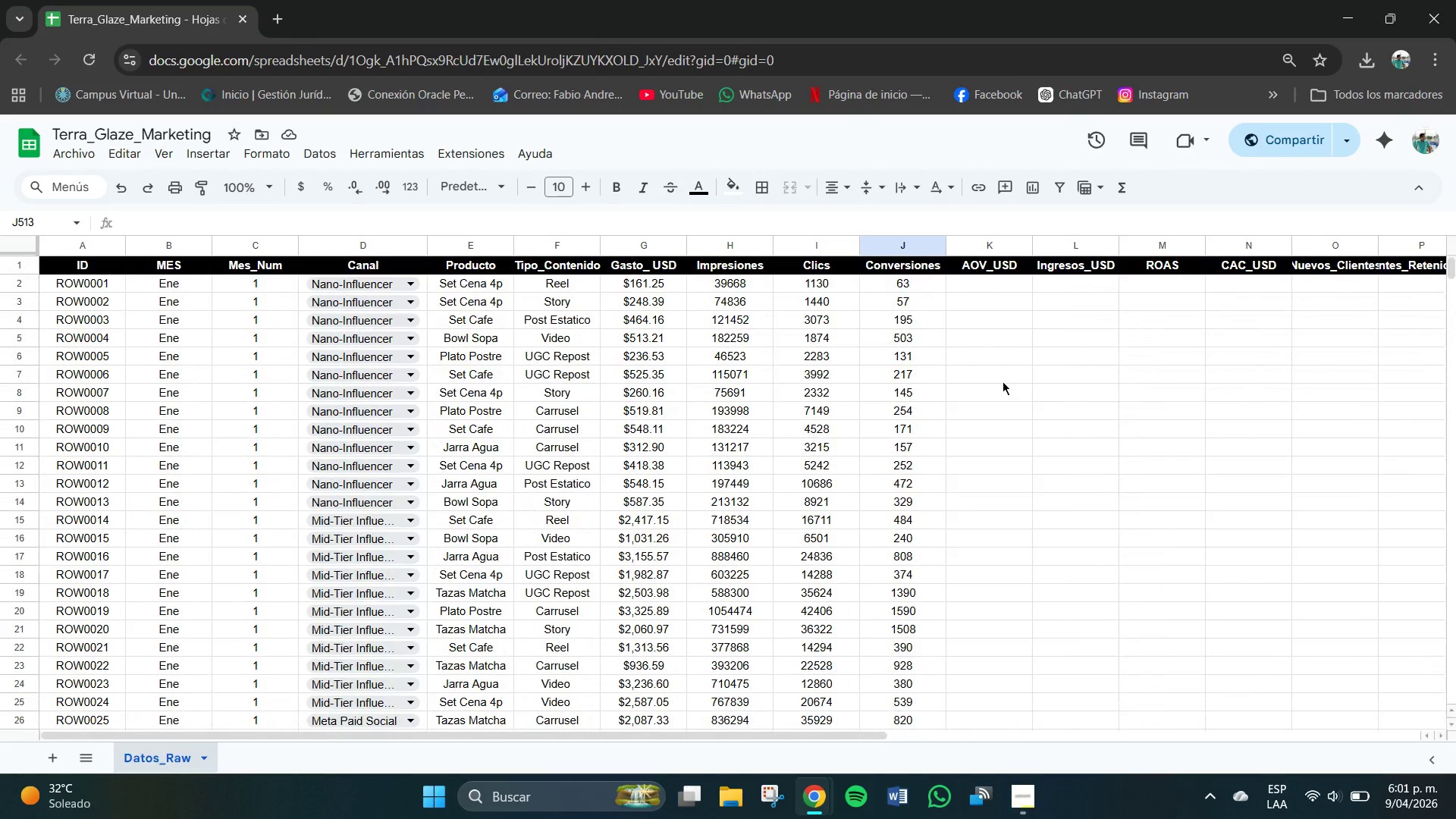 
left_click_drag(start_coordinate=[823, 734], to_coordinate=[1119, 726])
 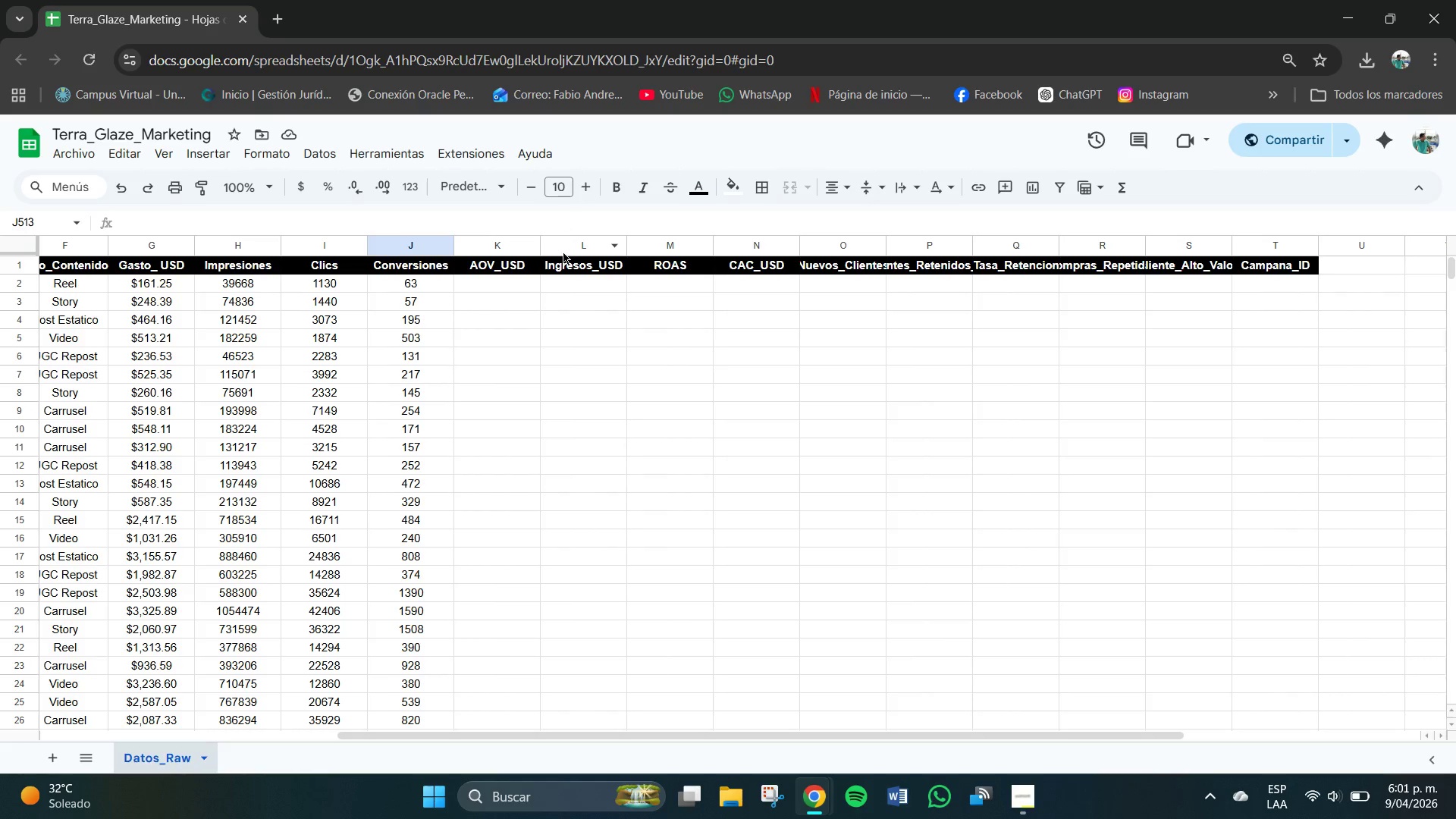 
wait(9.42)
 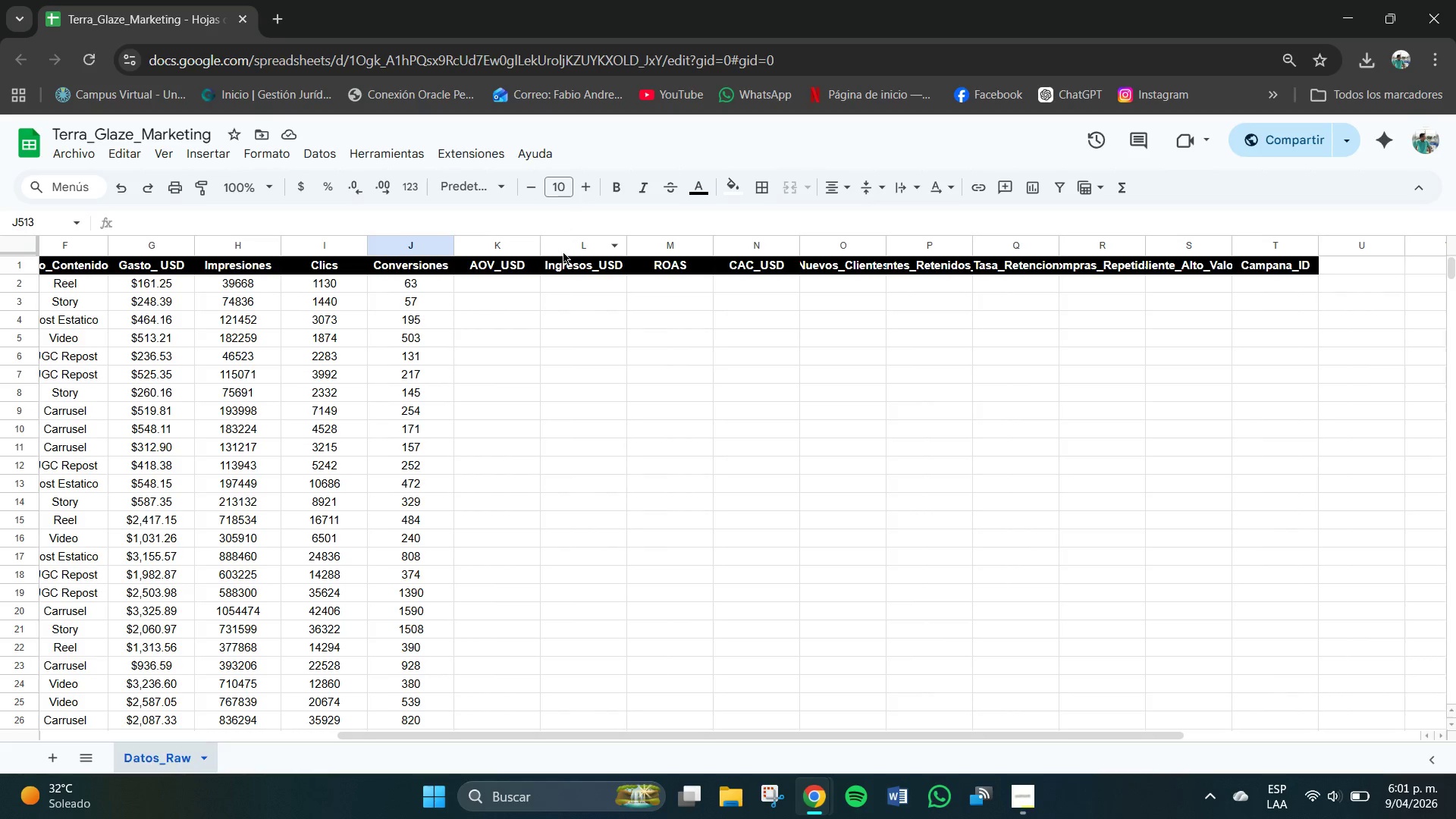 
double_click([504, 284])
 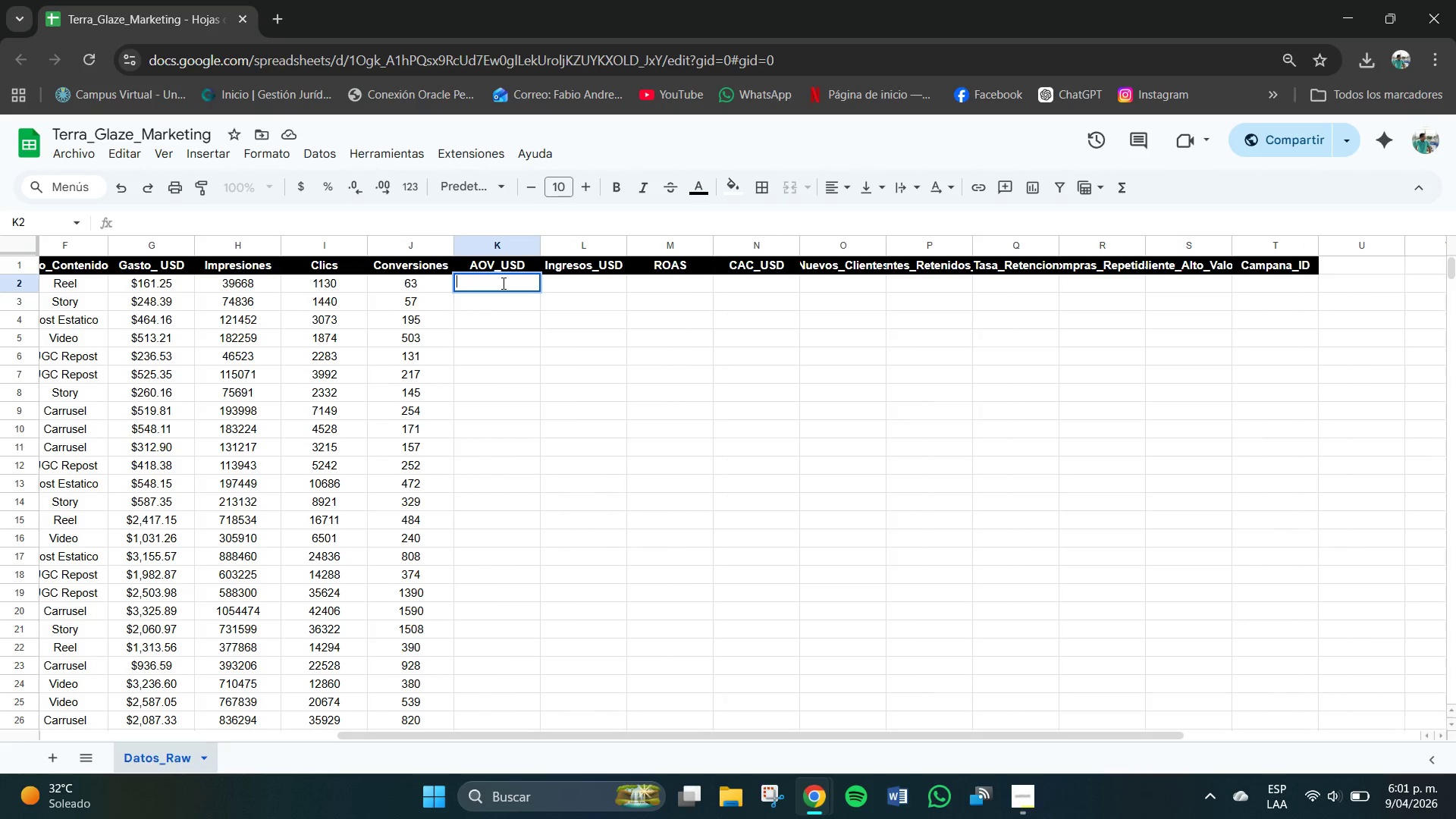 
triple_click([504, 284])
 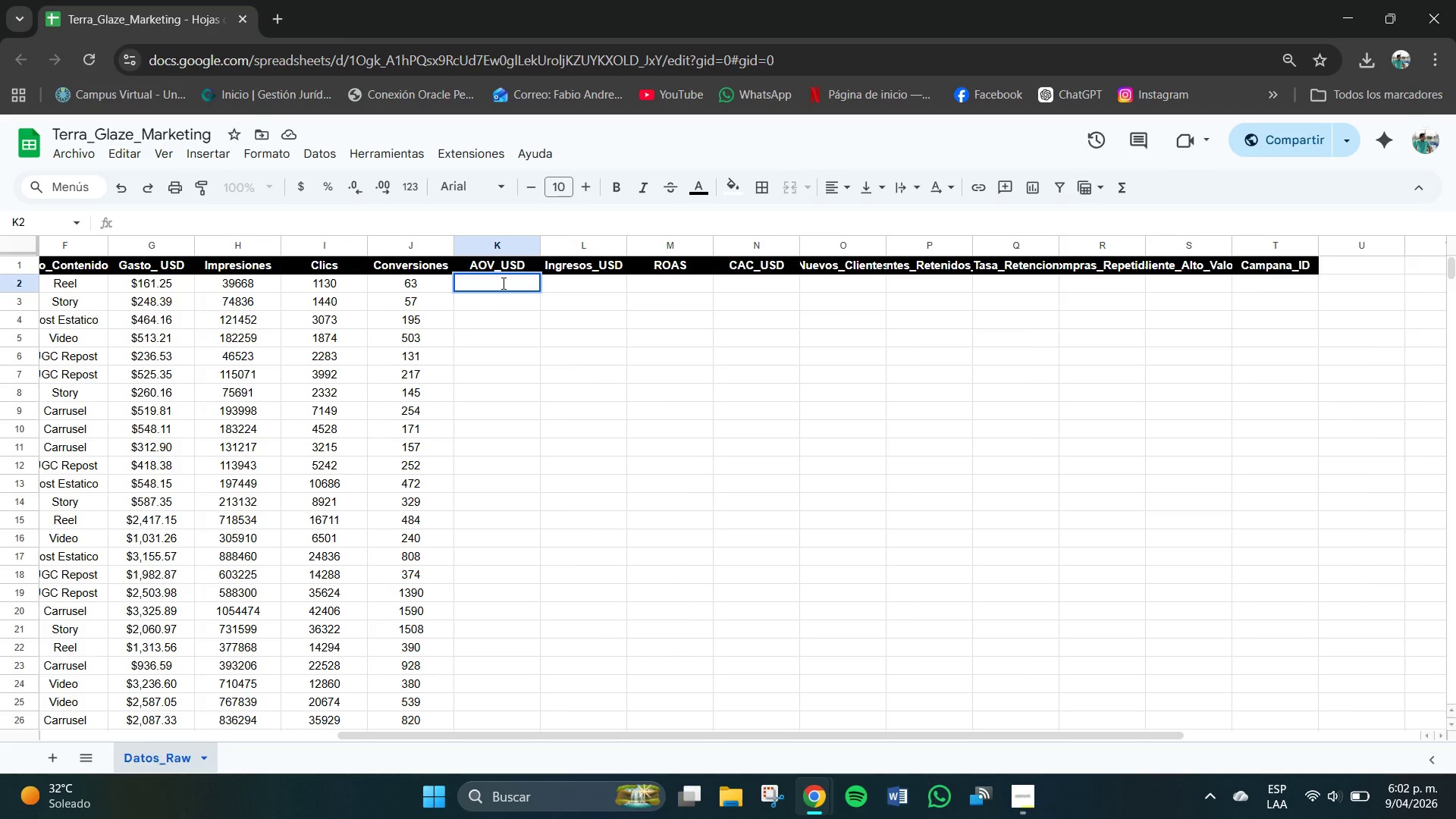 
wait(26.73)
 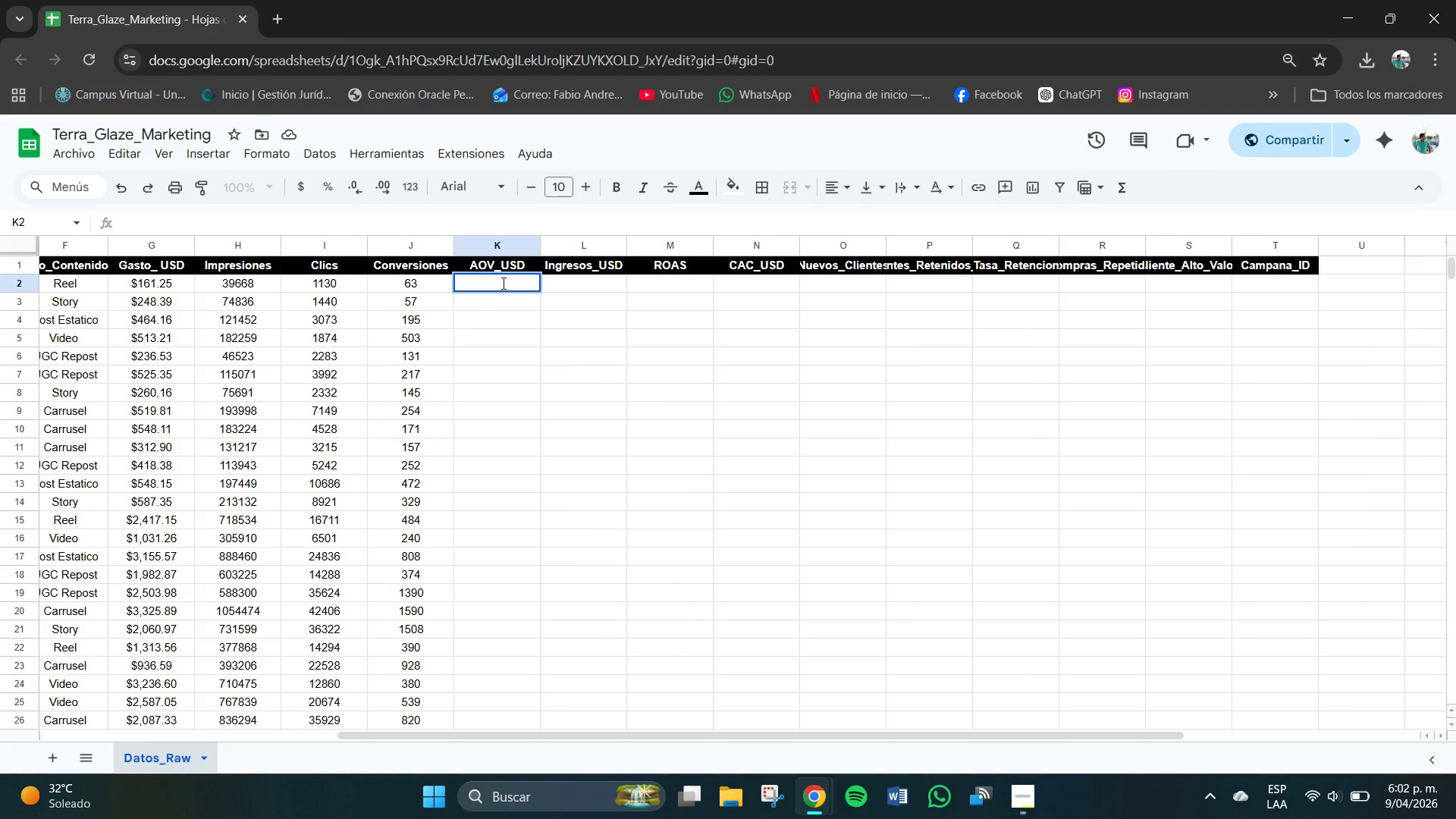 
key(Numpad1)
 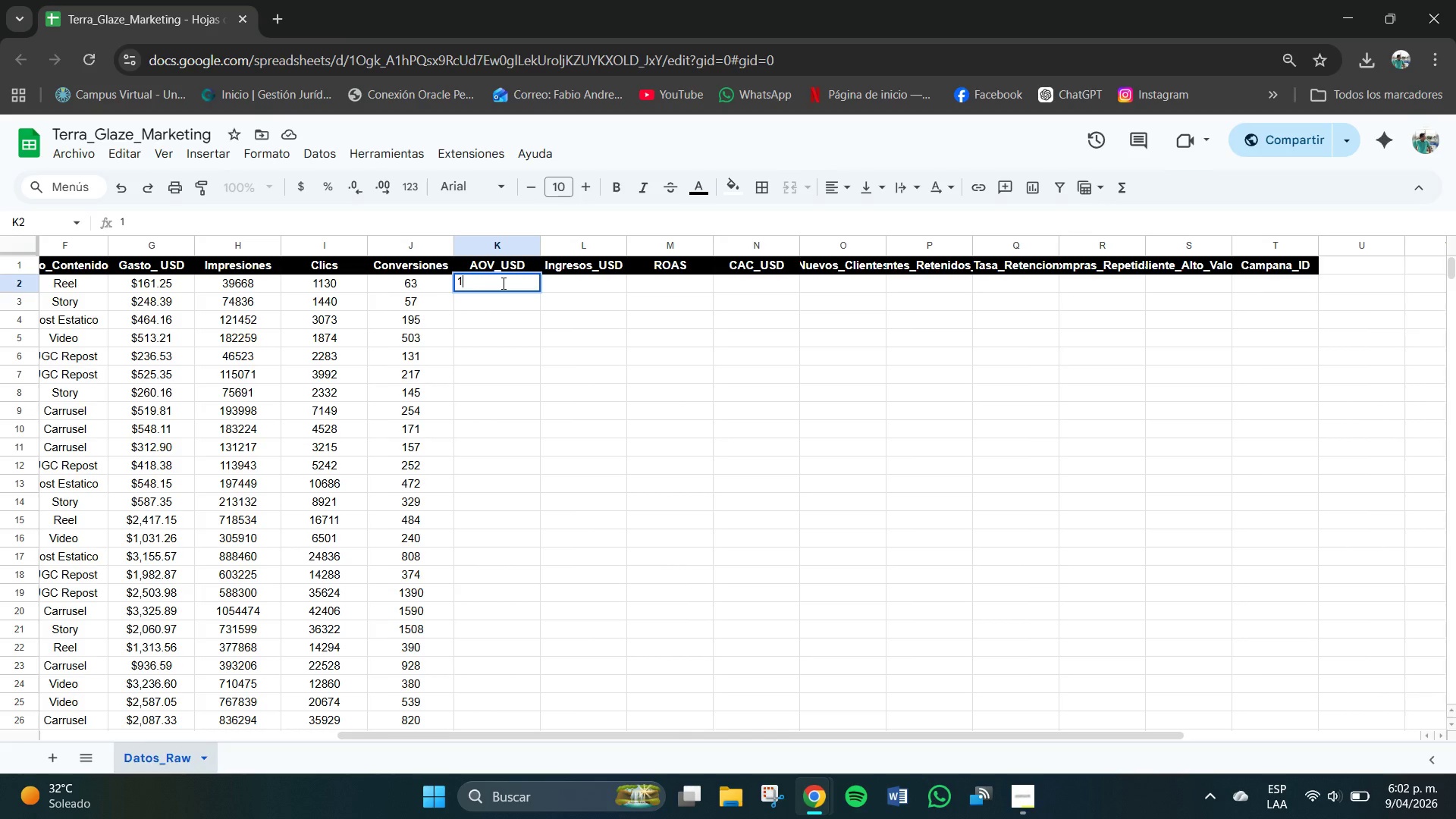 
key(Numpad0)
 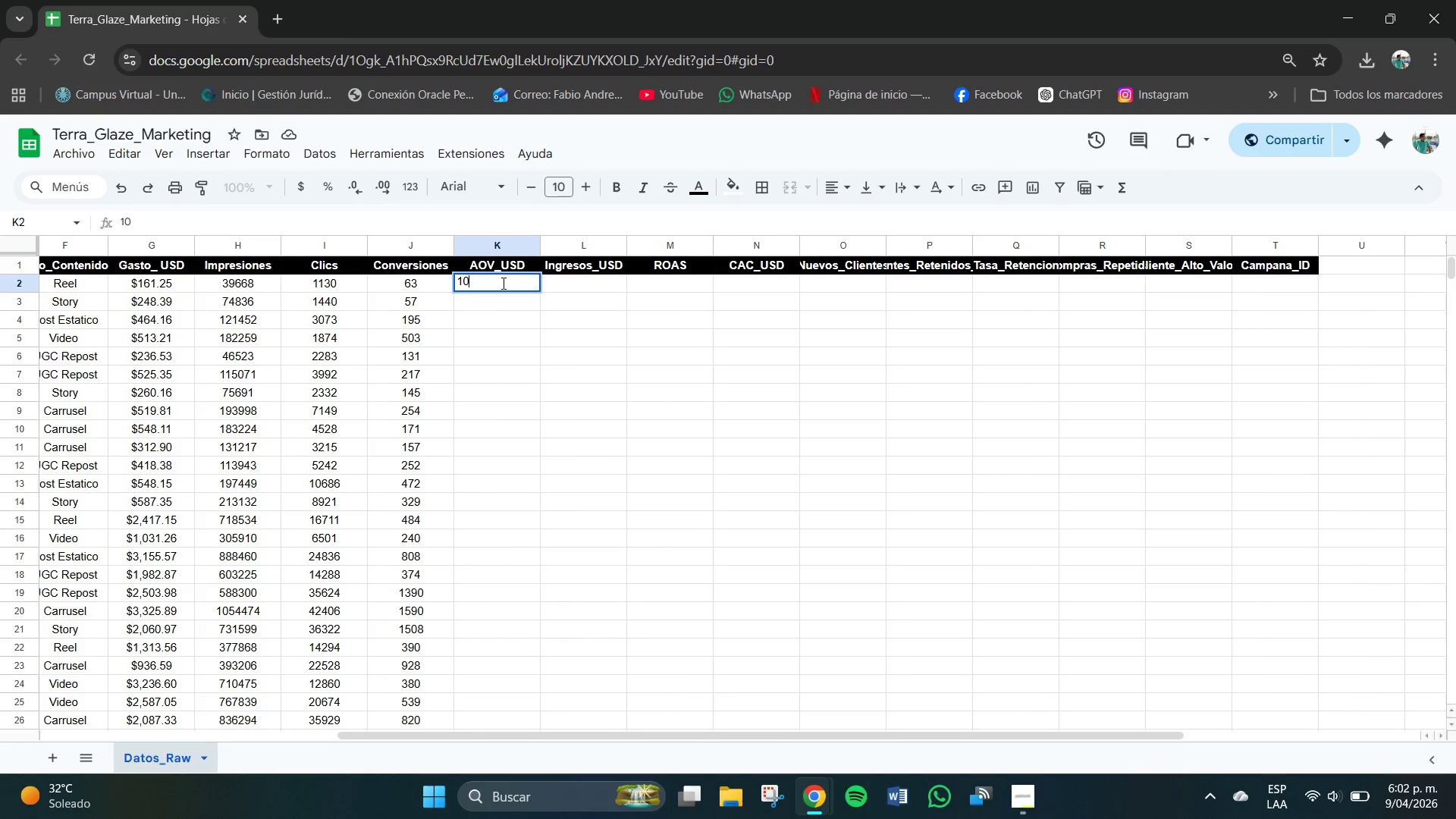 
key(Numpad5)
 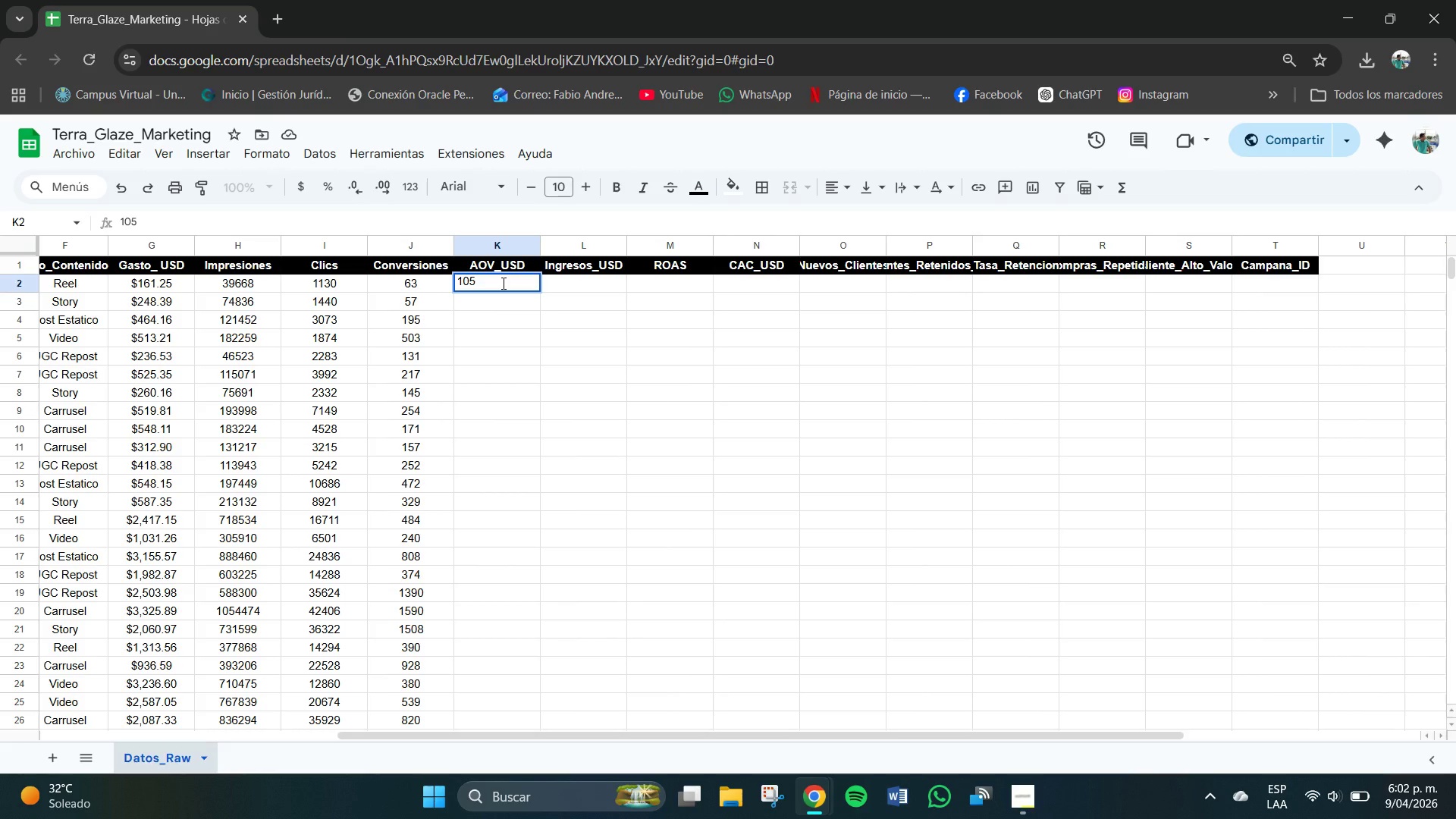 
key(NumpadDecimal)
 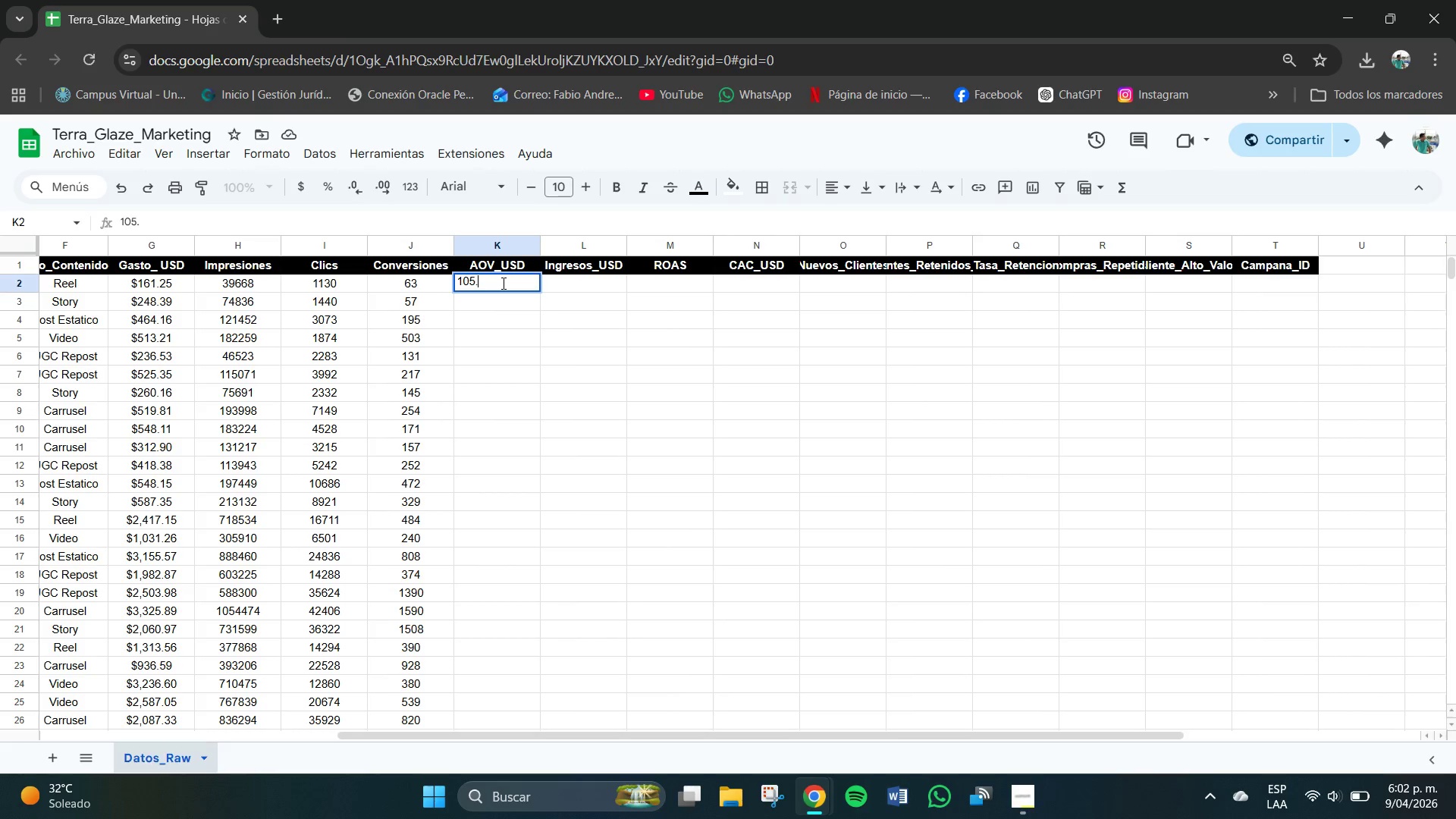 
key(Numpad7)
 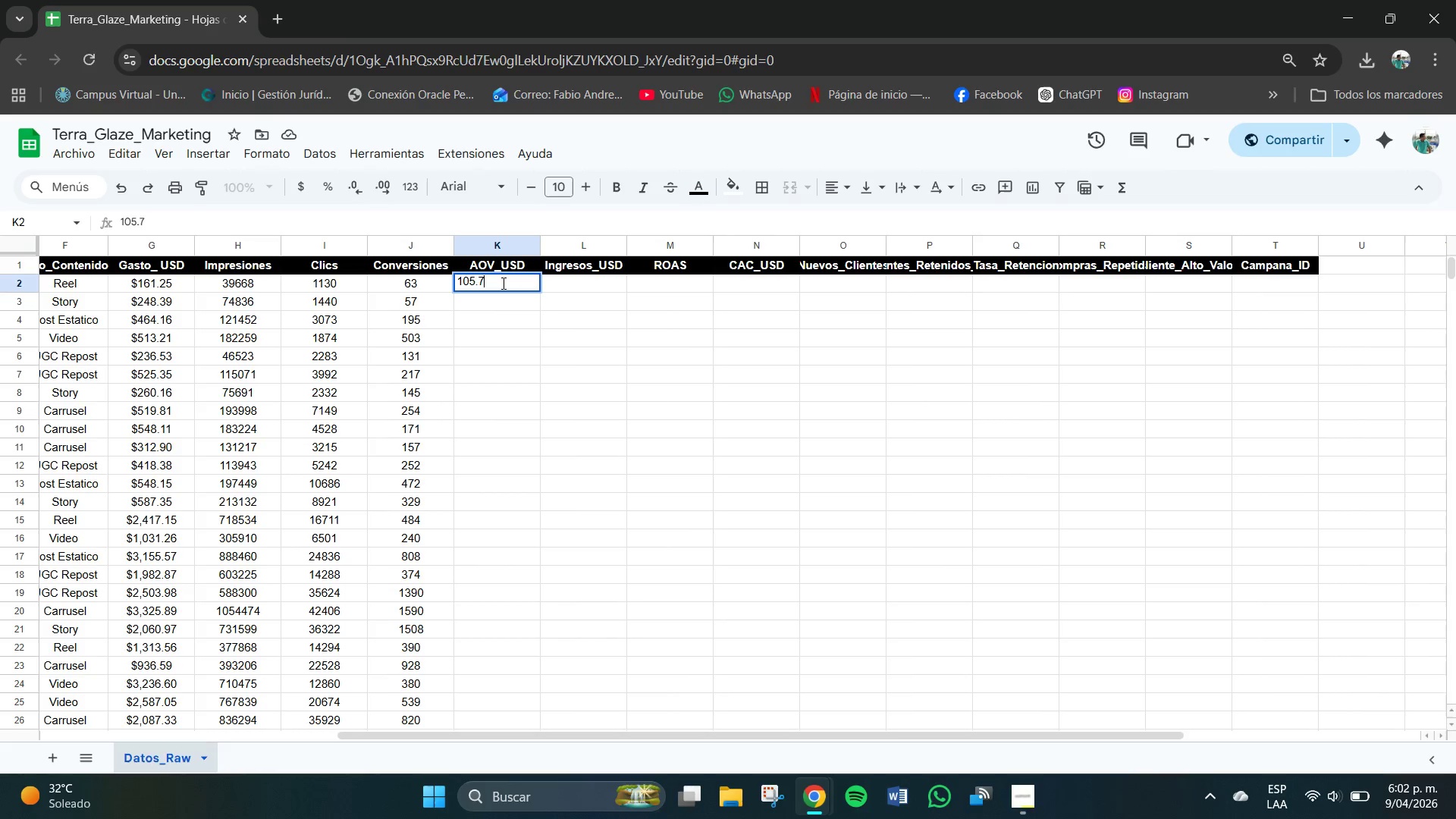 
key(Numpad5)
 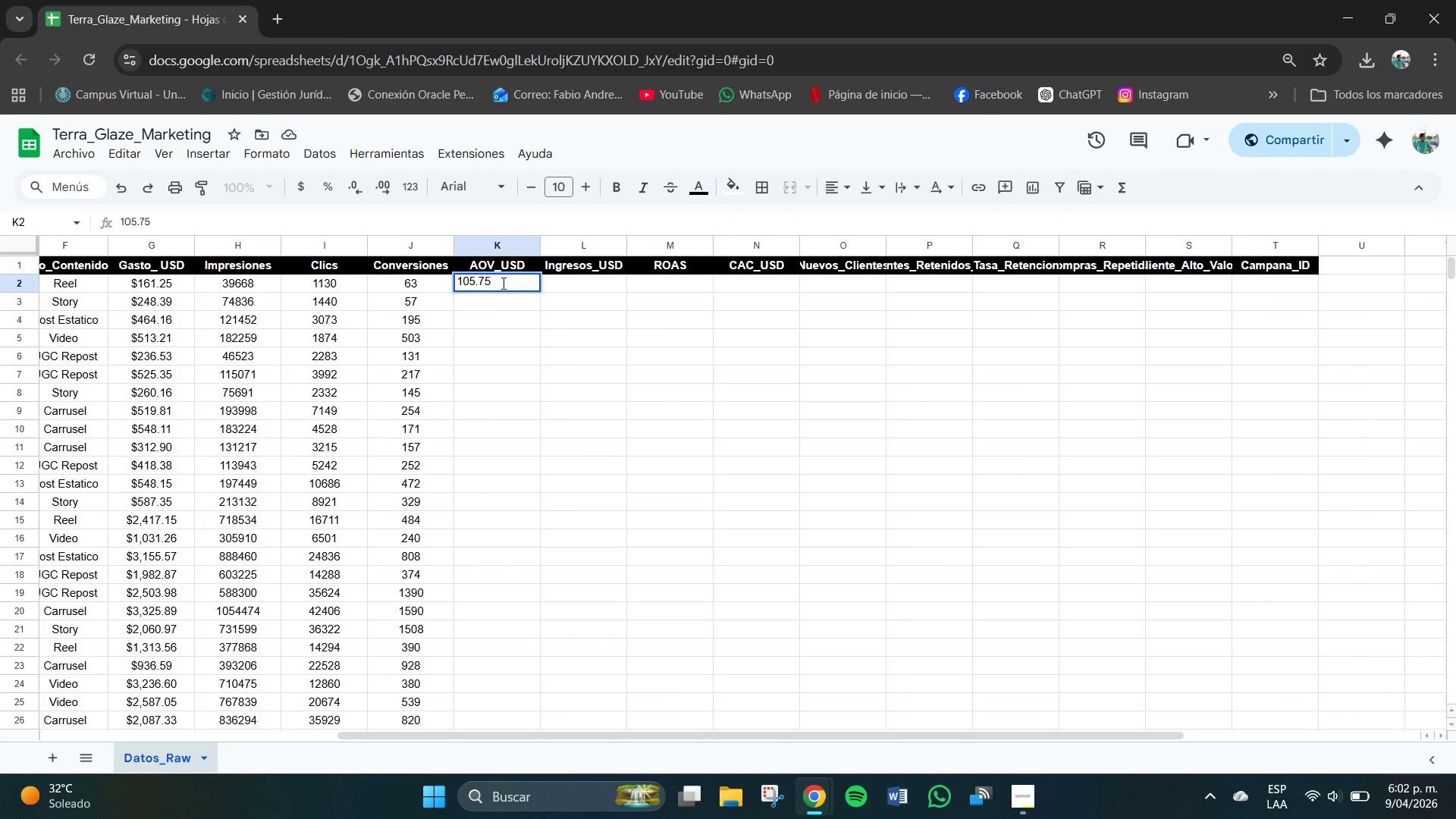 
key(NumpadEnter)
 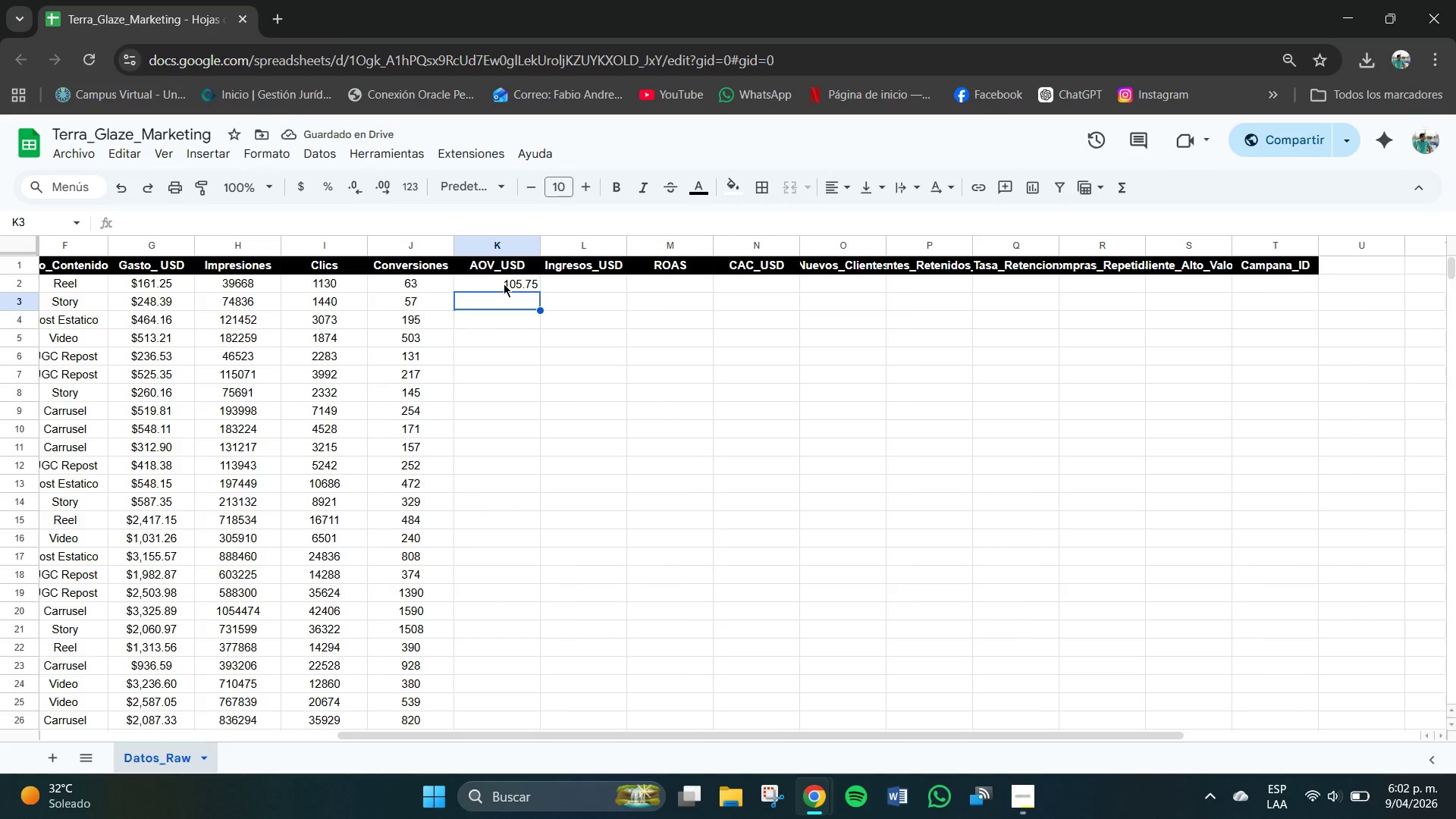 
key(Numpad1)
 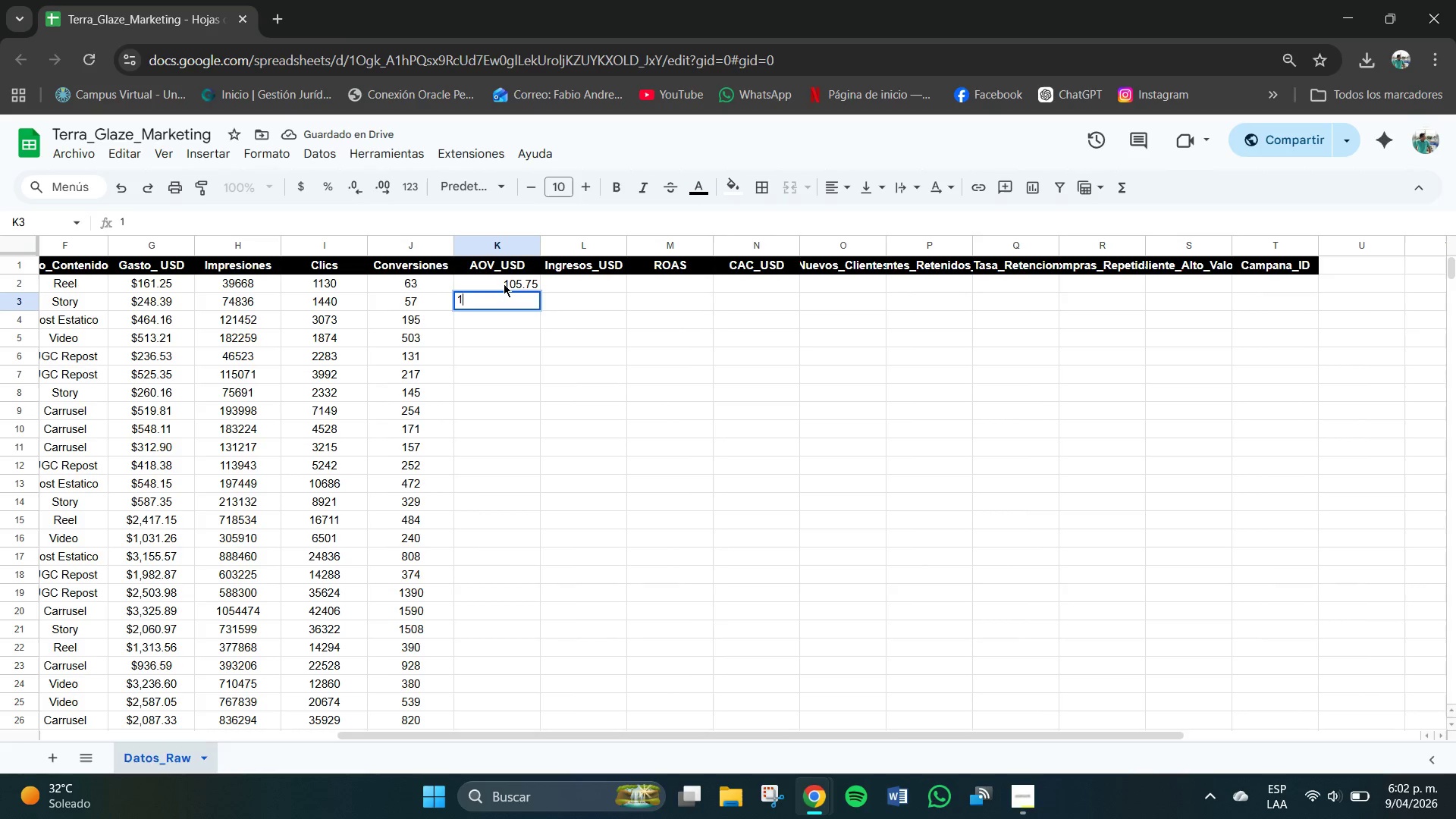 
key(Numpad0)
 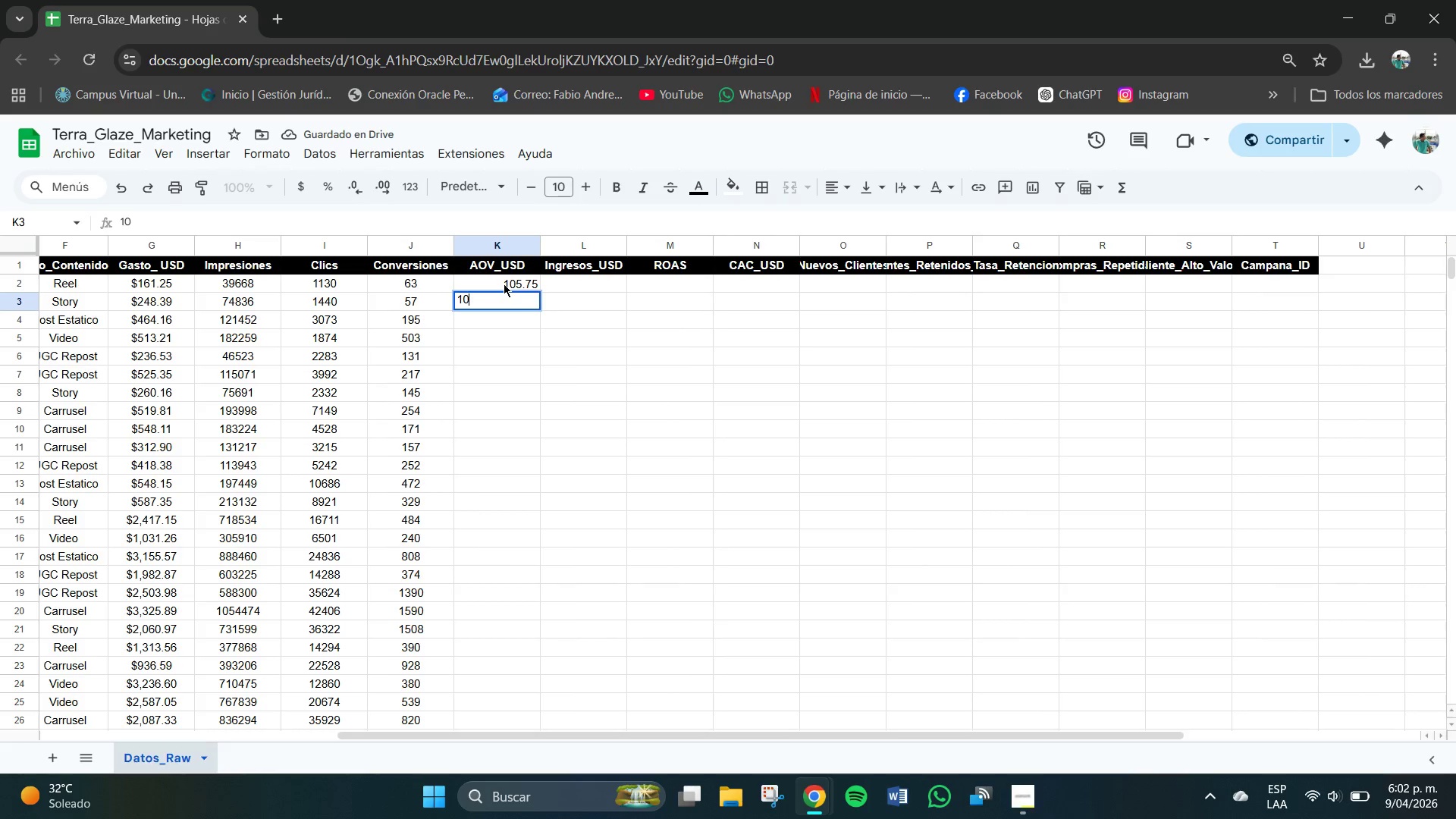 
key(Numpad3)
 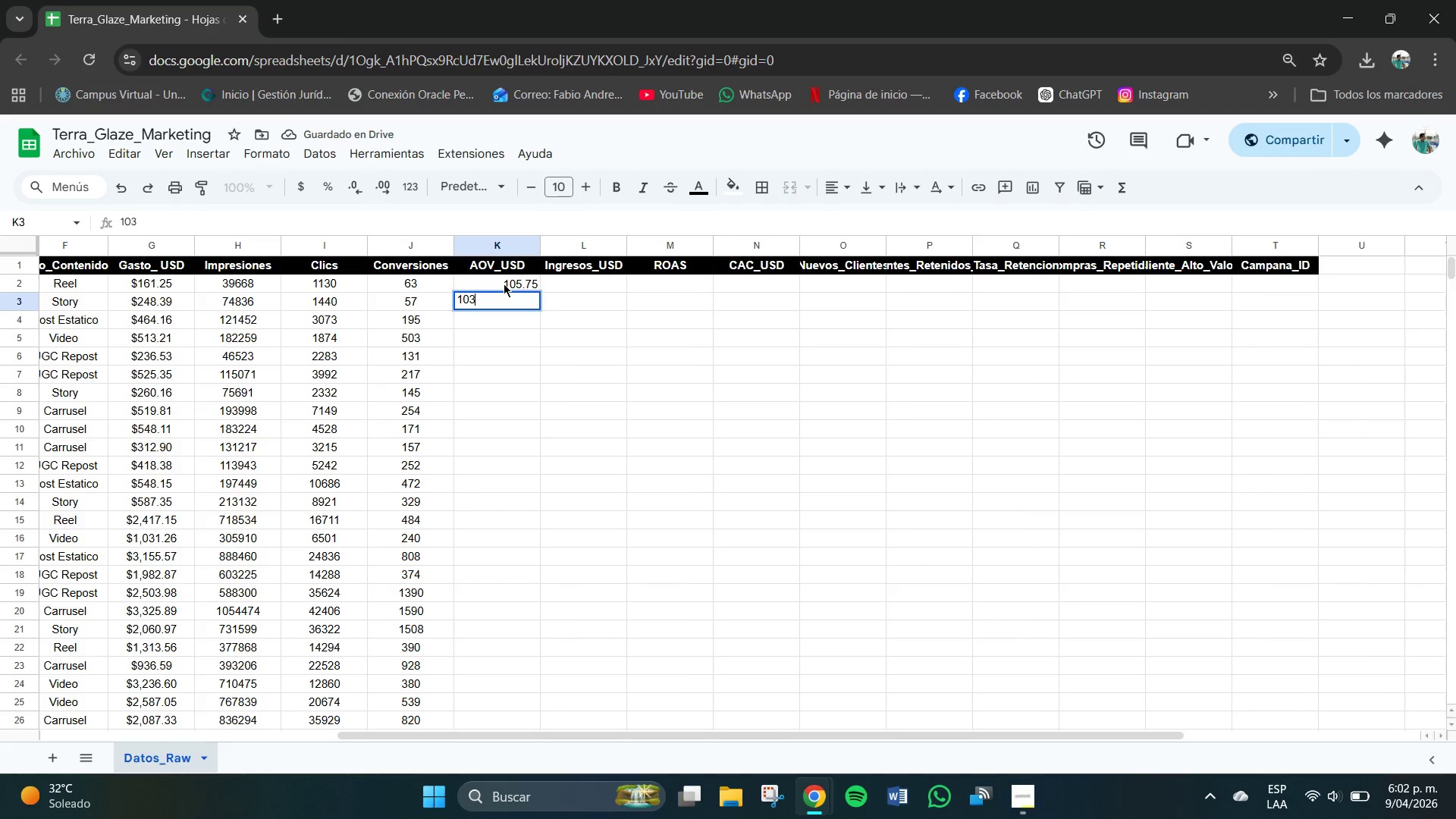 
key(NumpadDecimal)
 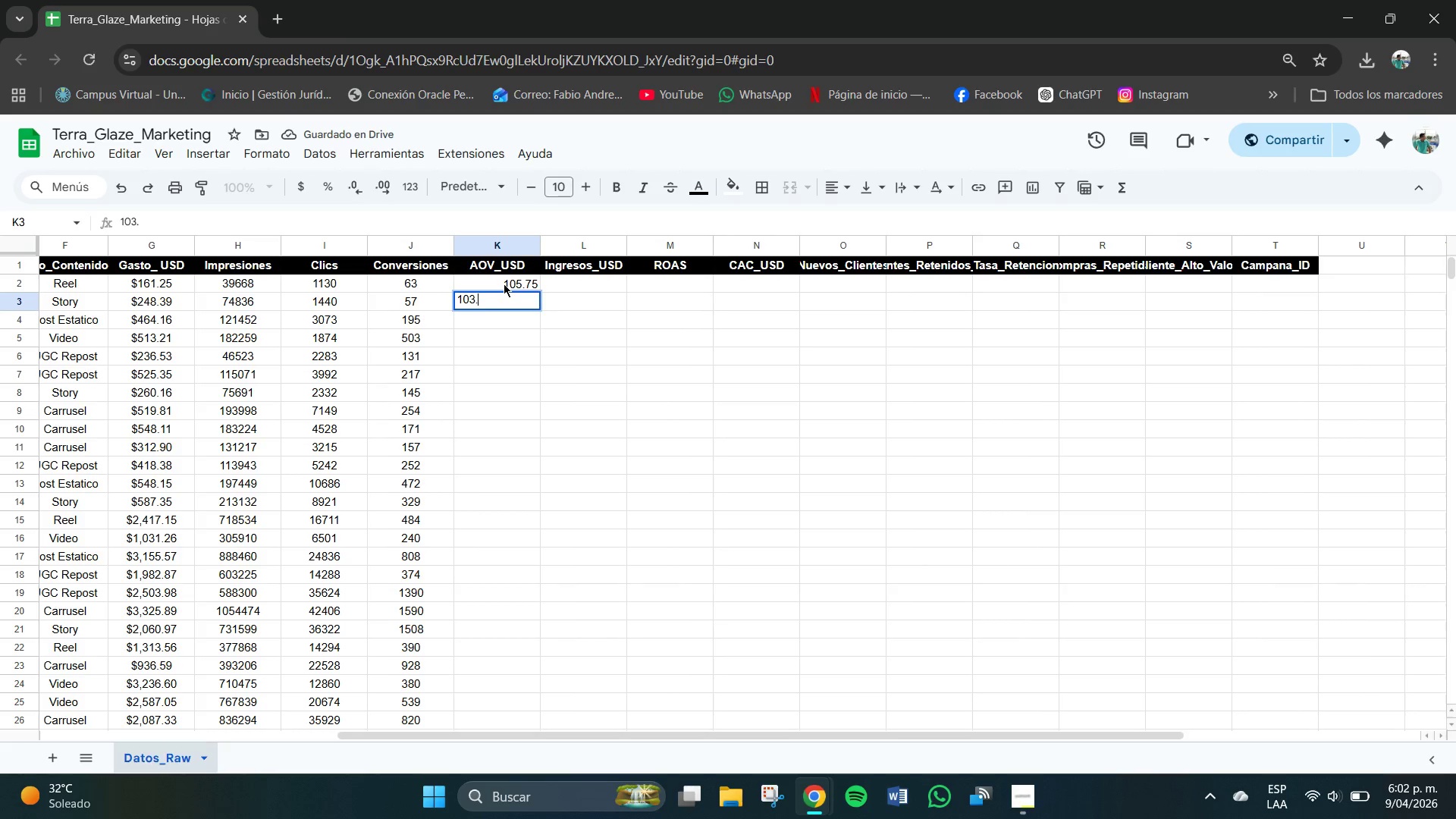 
key(Numpad7)
 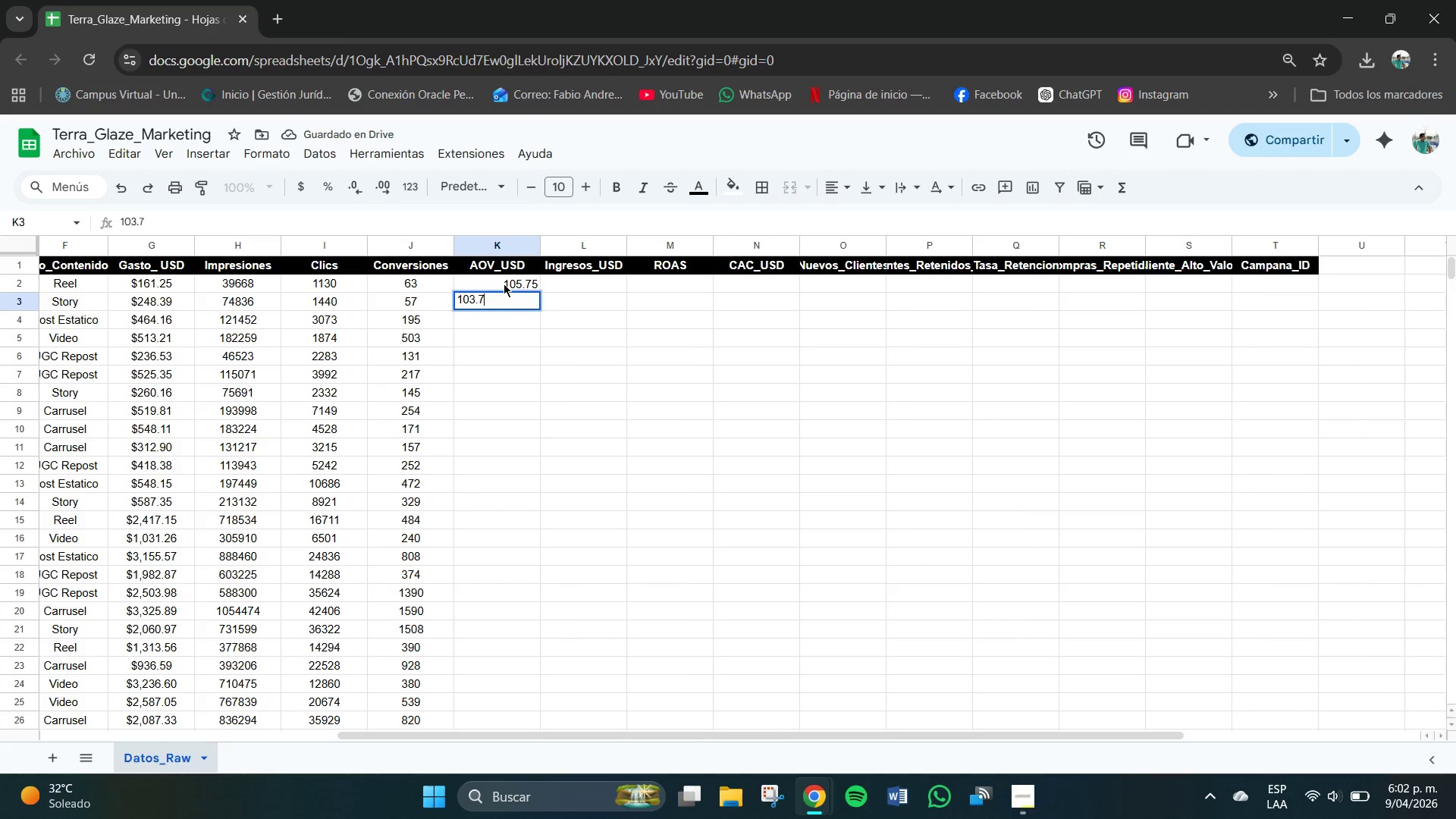 
key(Numpad4)
 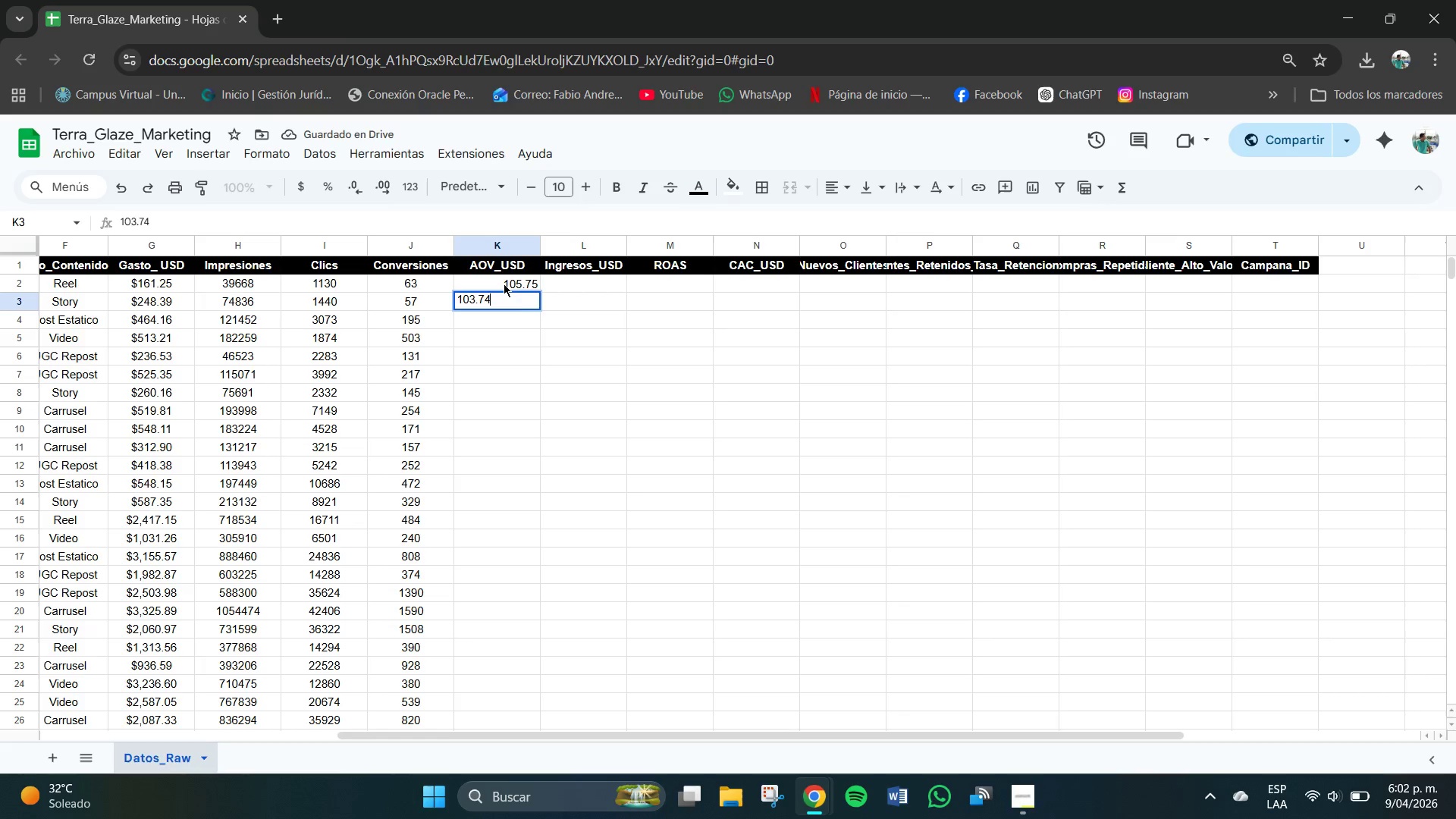 
key(NumpadEnter)
 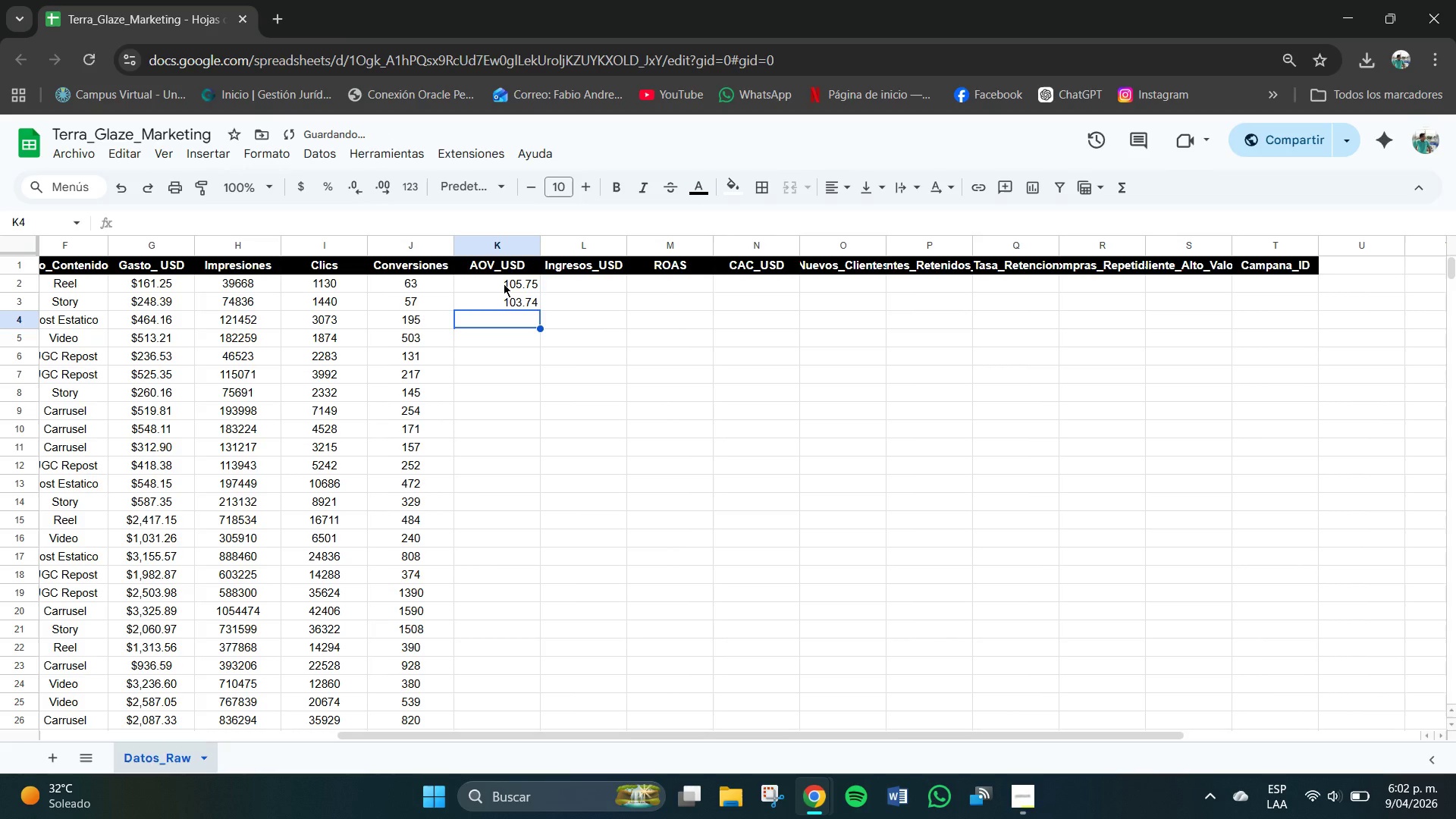 
key(Numpad8)
 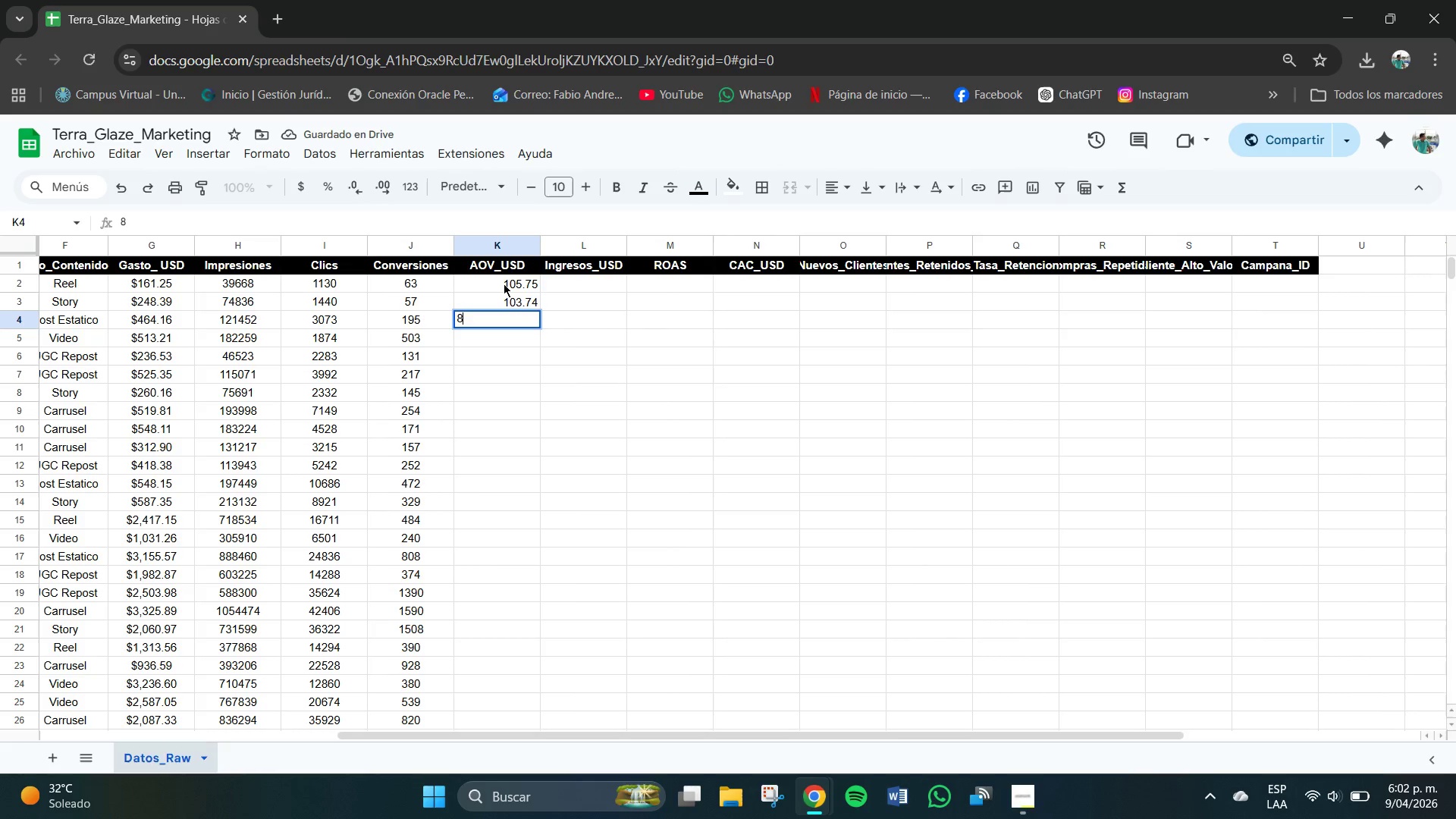 
key(Numpad0)
 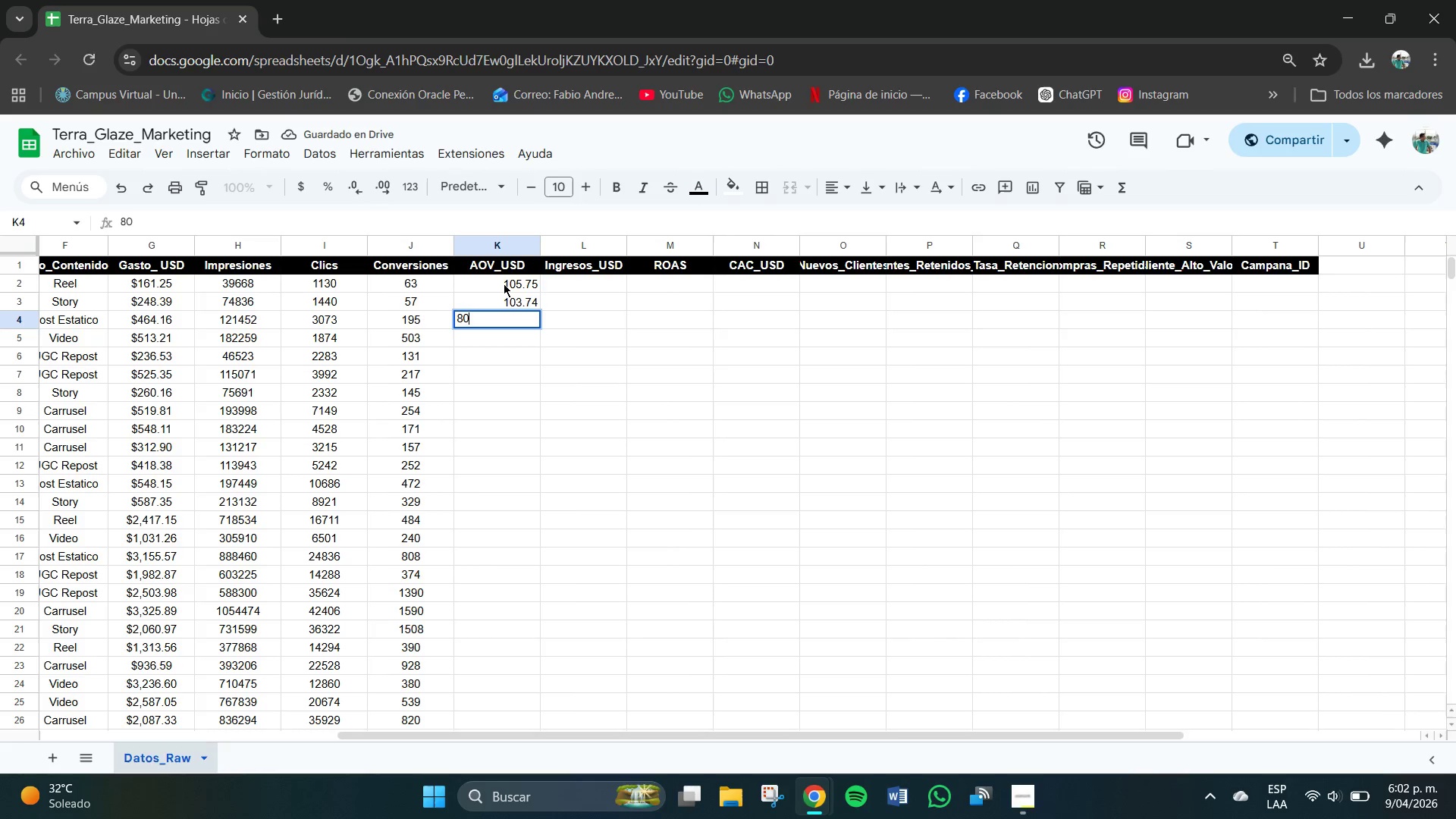 
key(NumpadDecimal)
 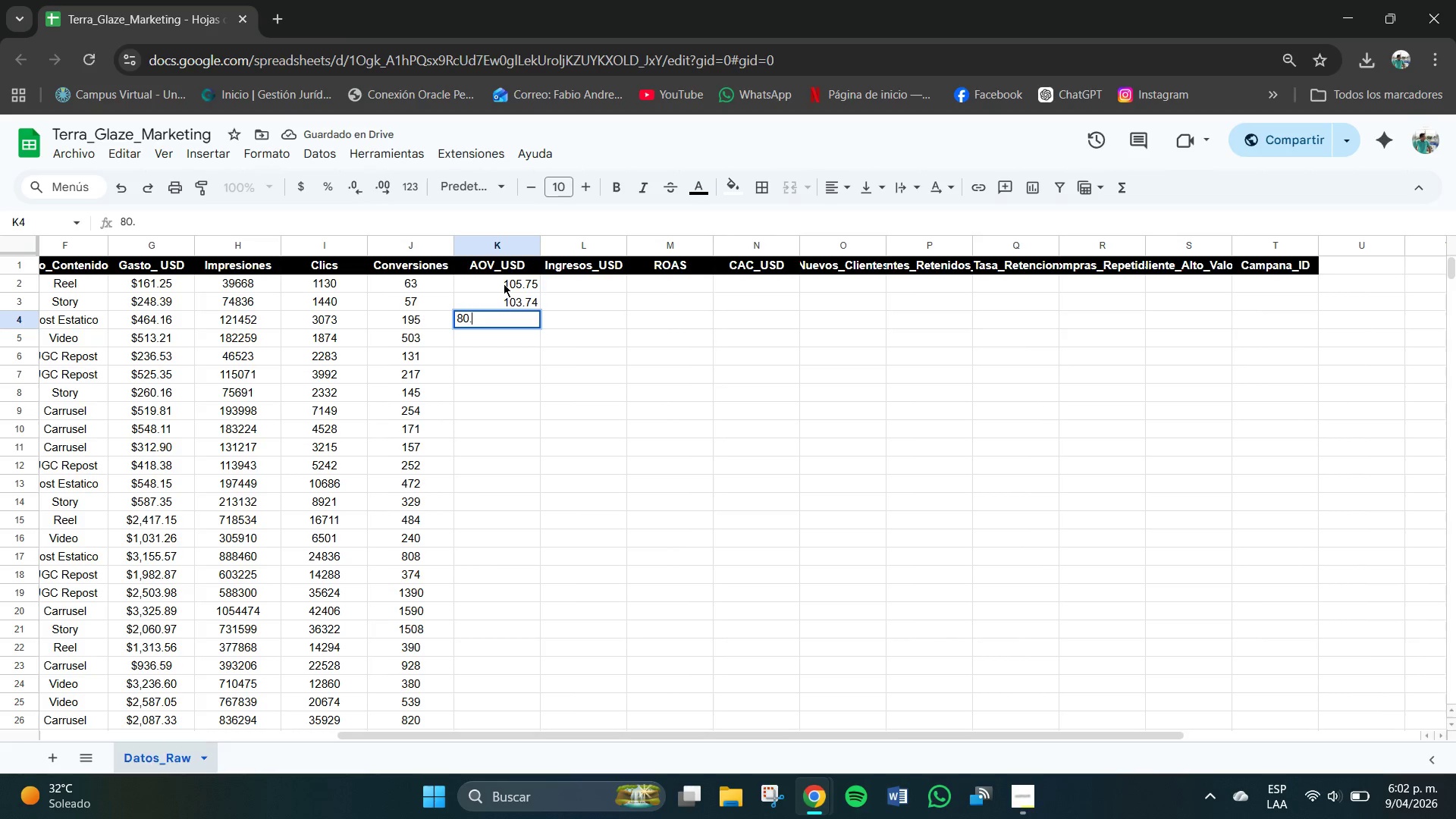 
key(Numpad2)
 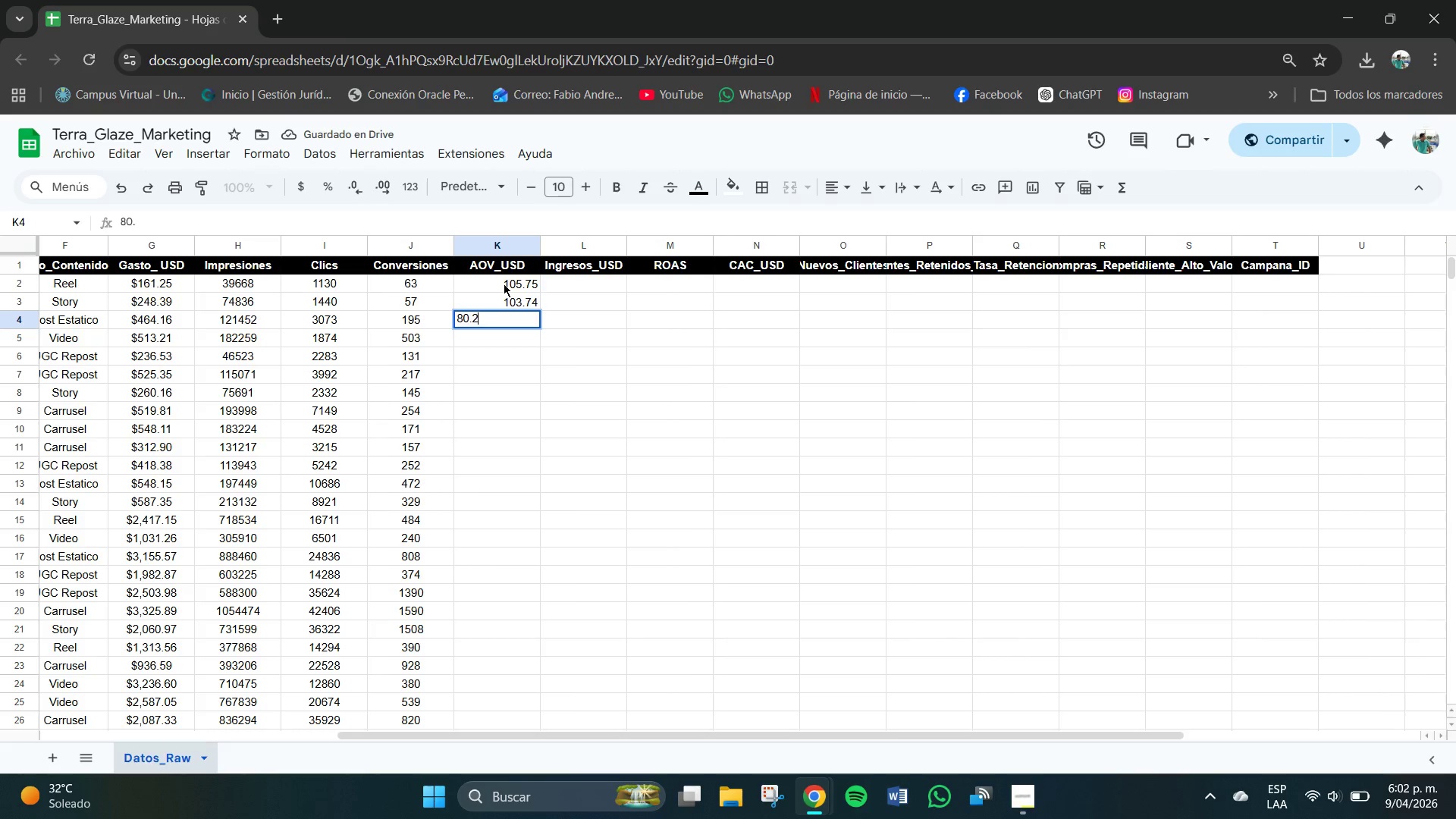 
key(Numpad4)
 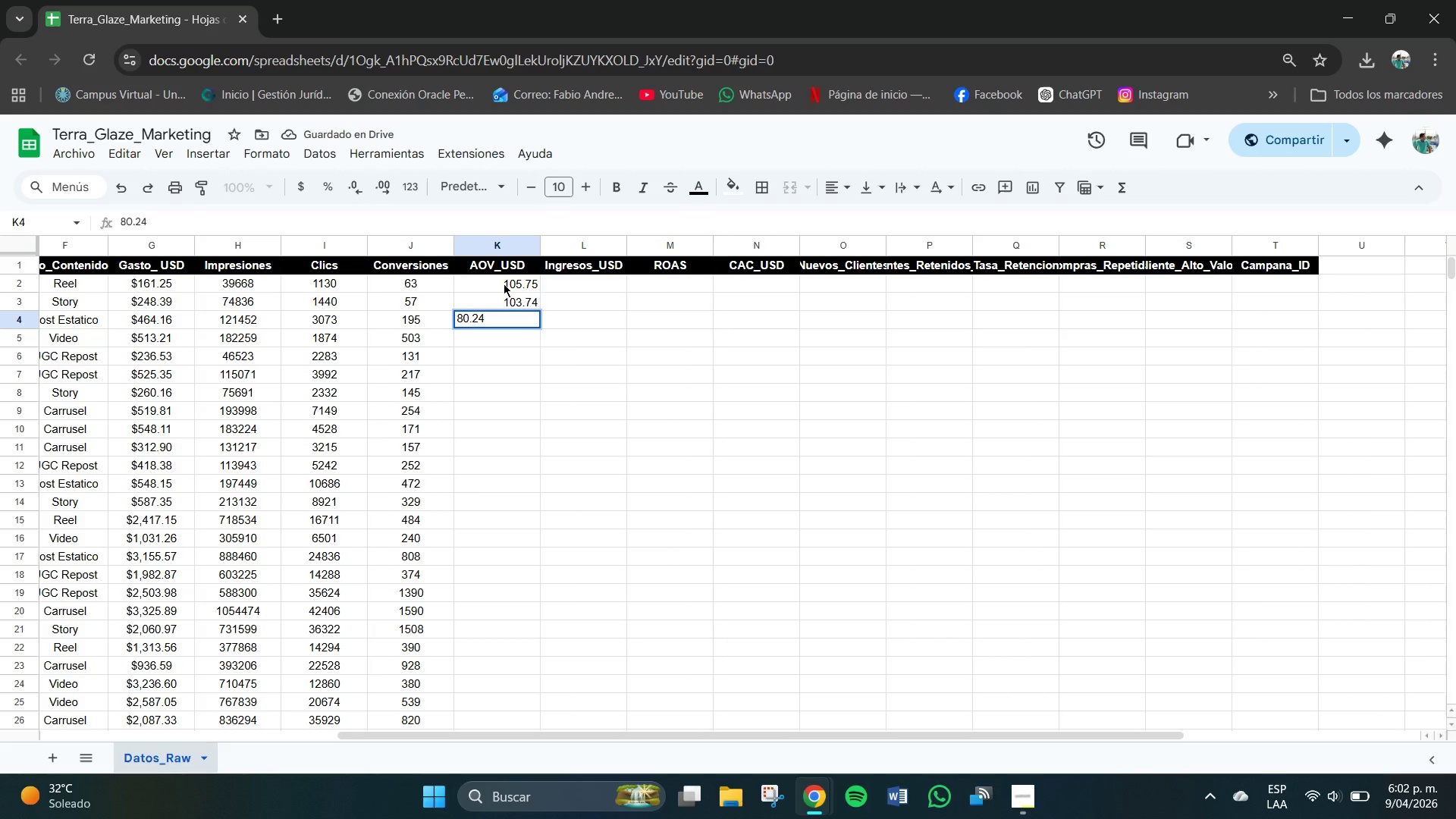 
key(NumpadEnter)
 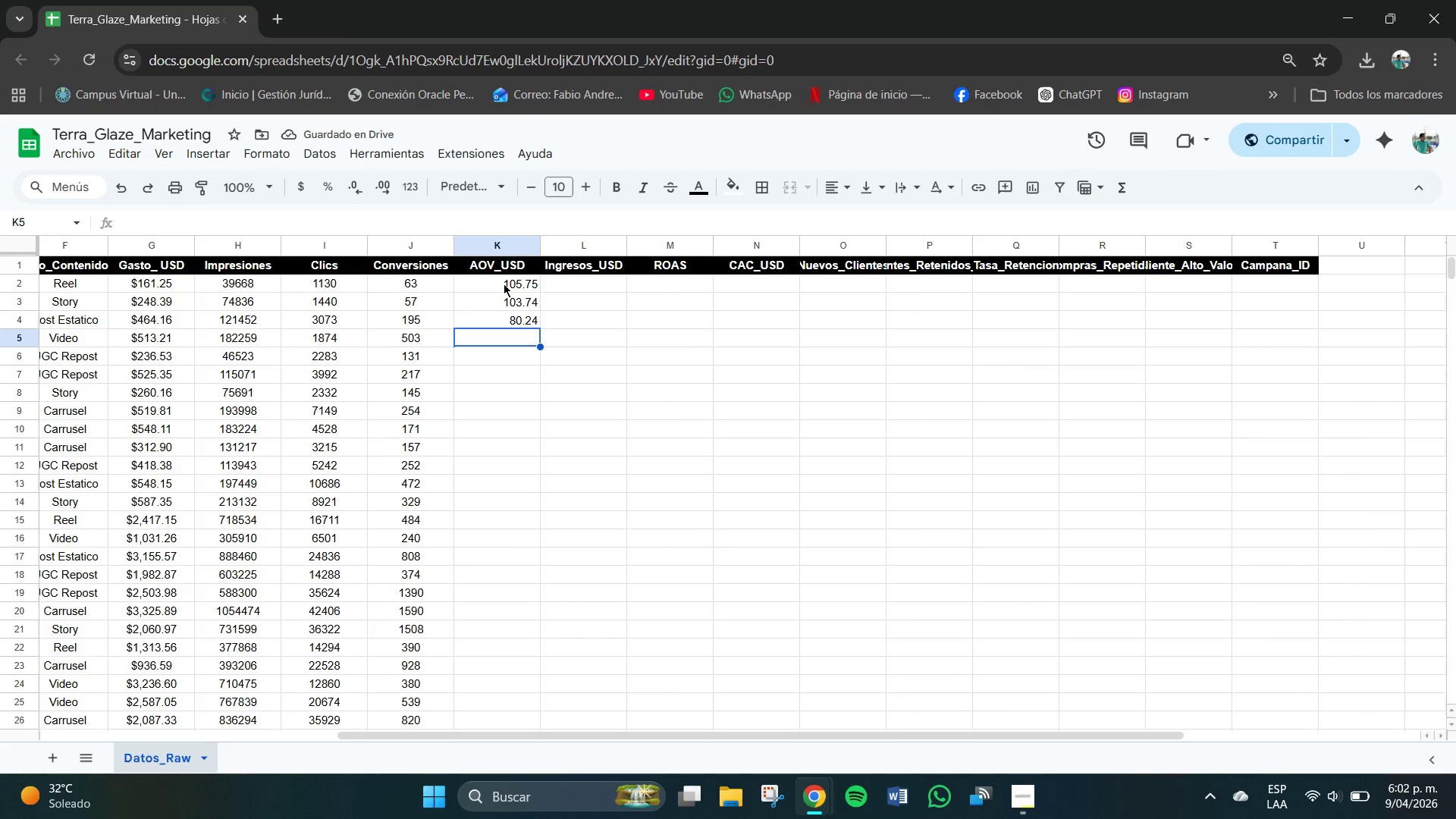 
key(Numpad8)
 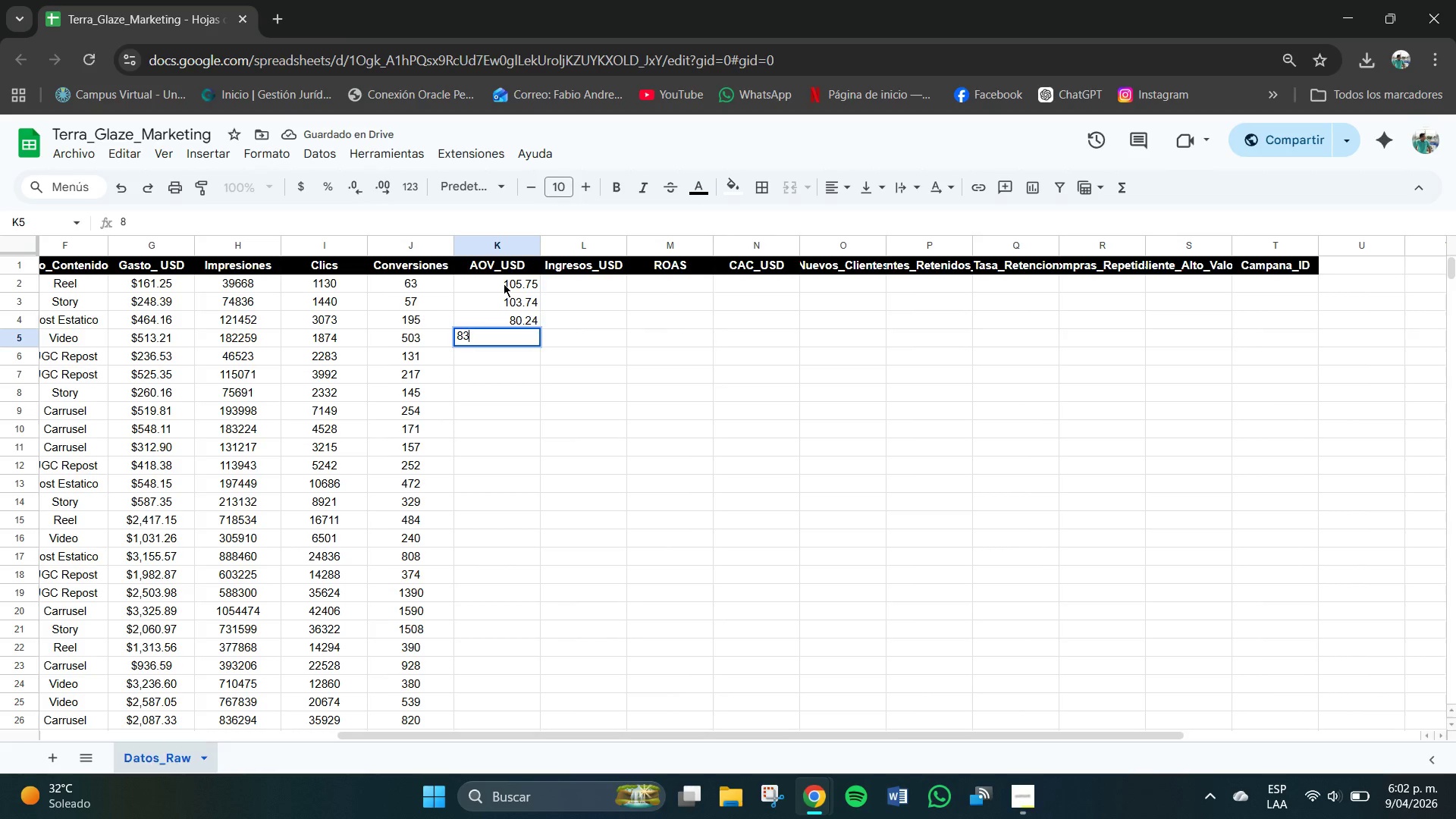 
key(Numpad3)
 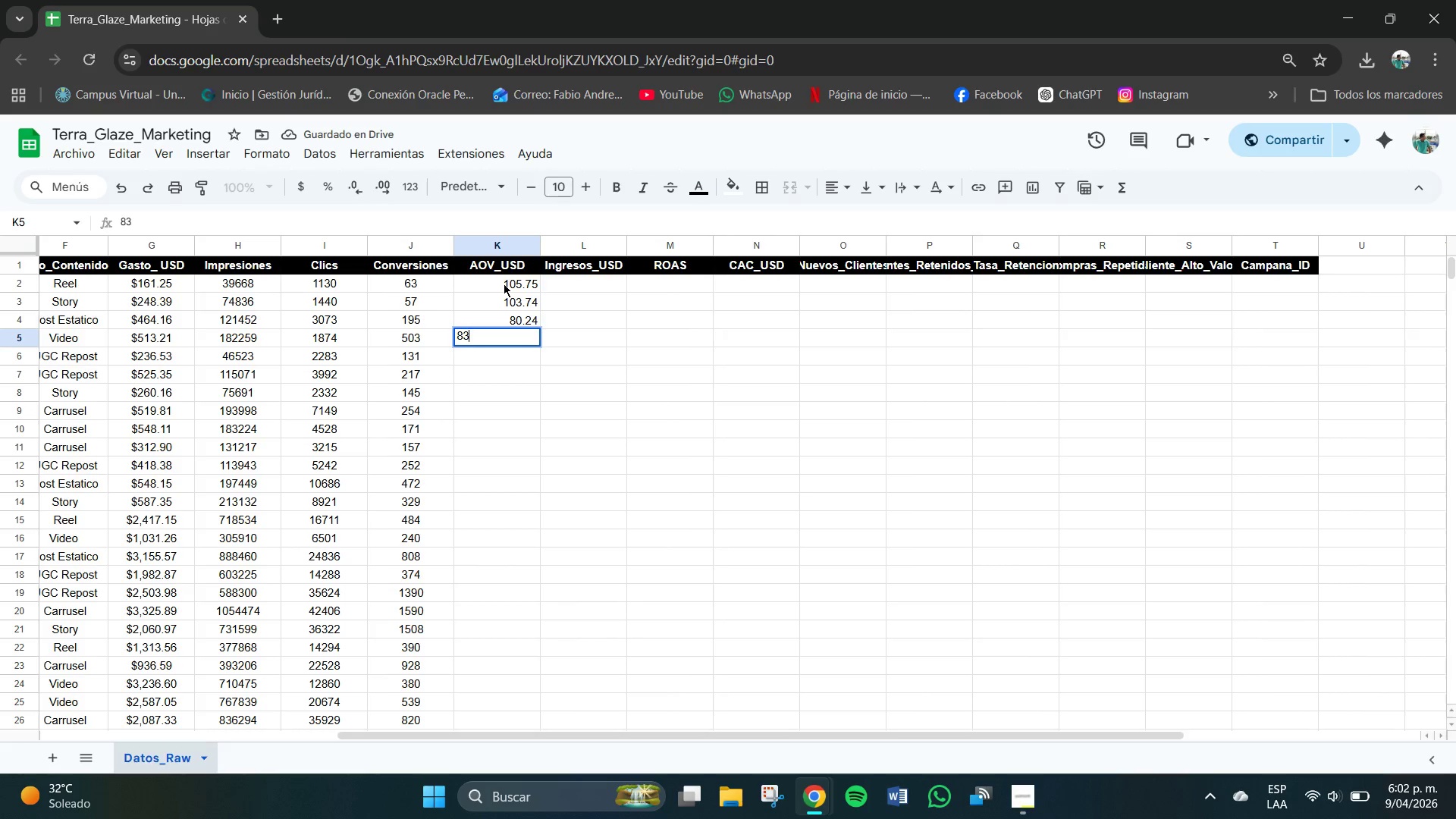 
key(NumpadDecimal)
 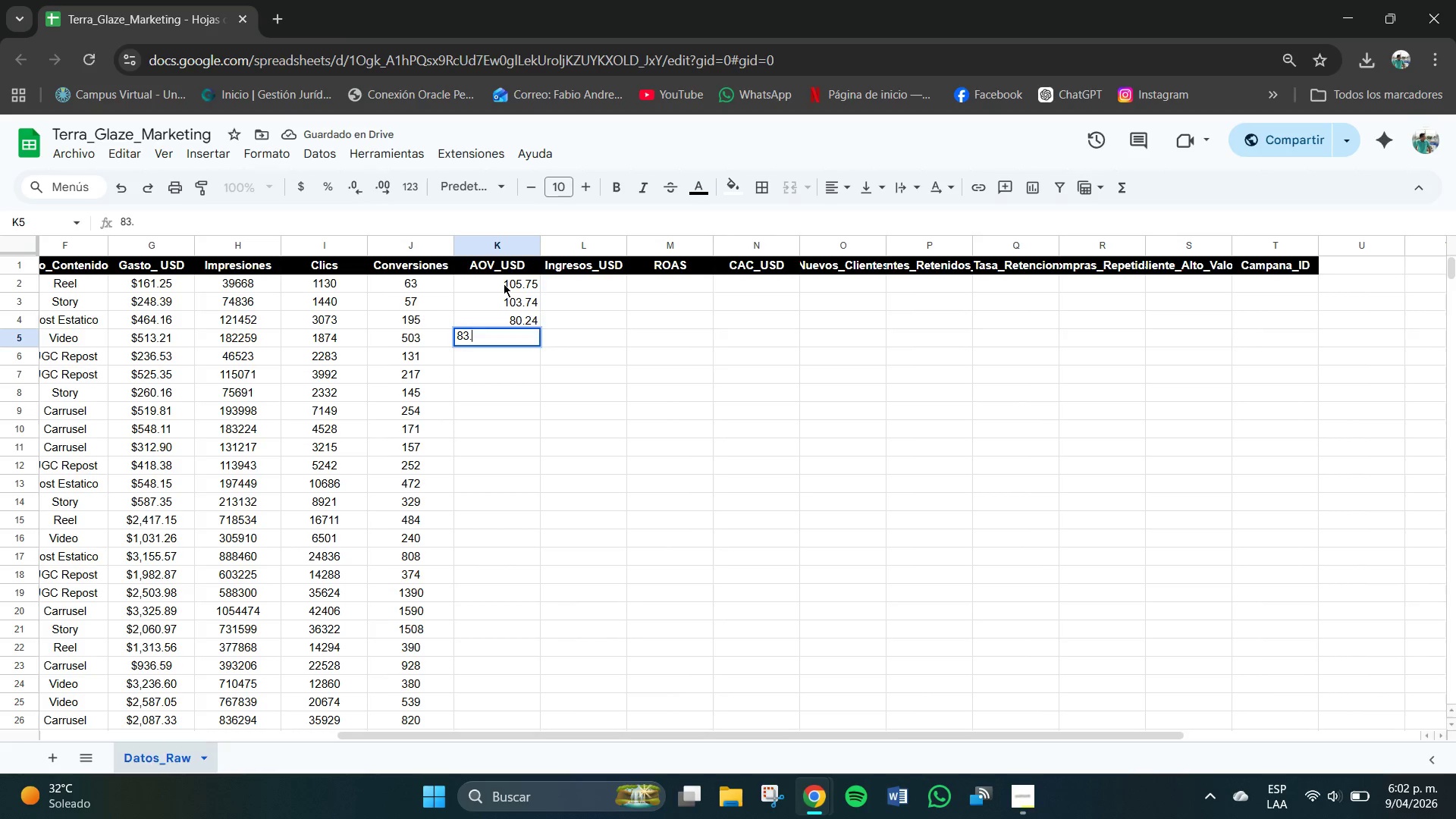 
key(Numpad3)
 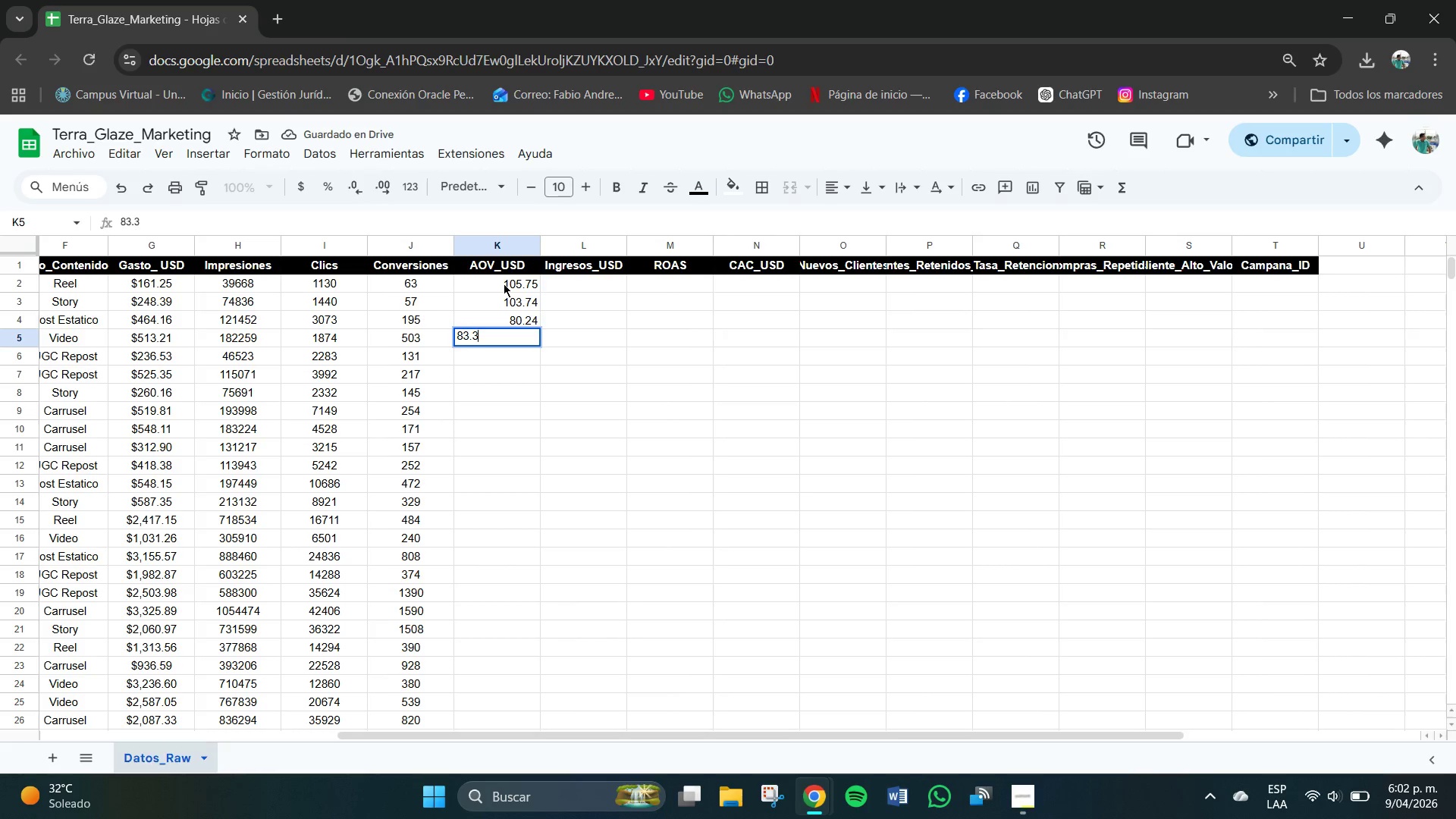 
key(Numpad9)
 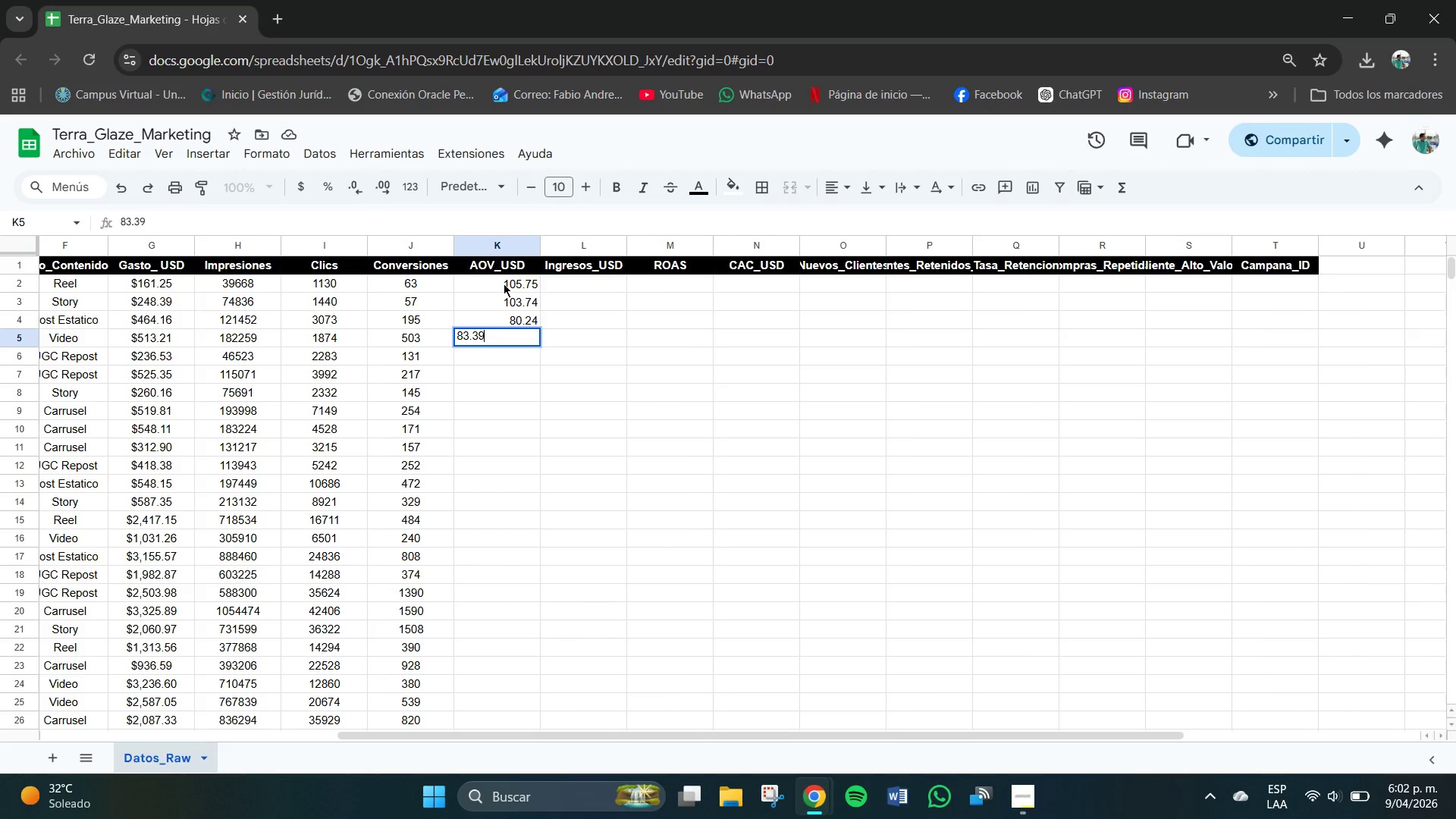 
key(NumpadEnter)
 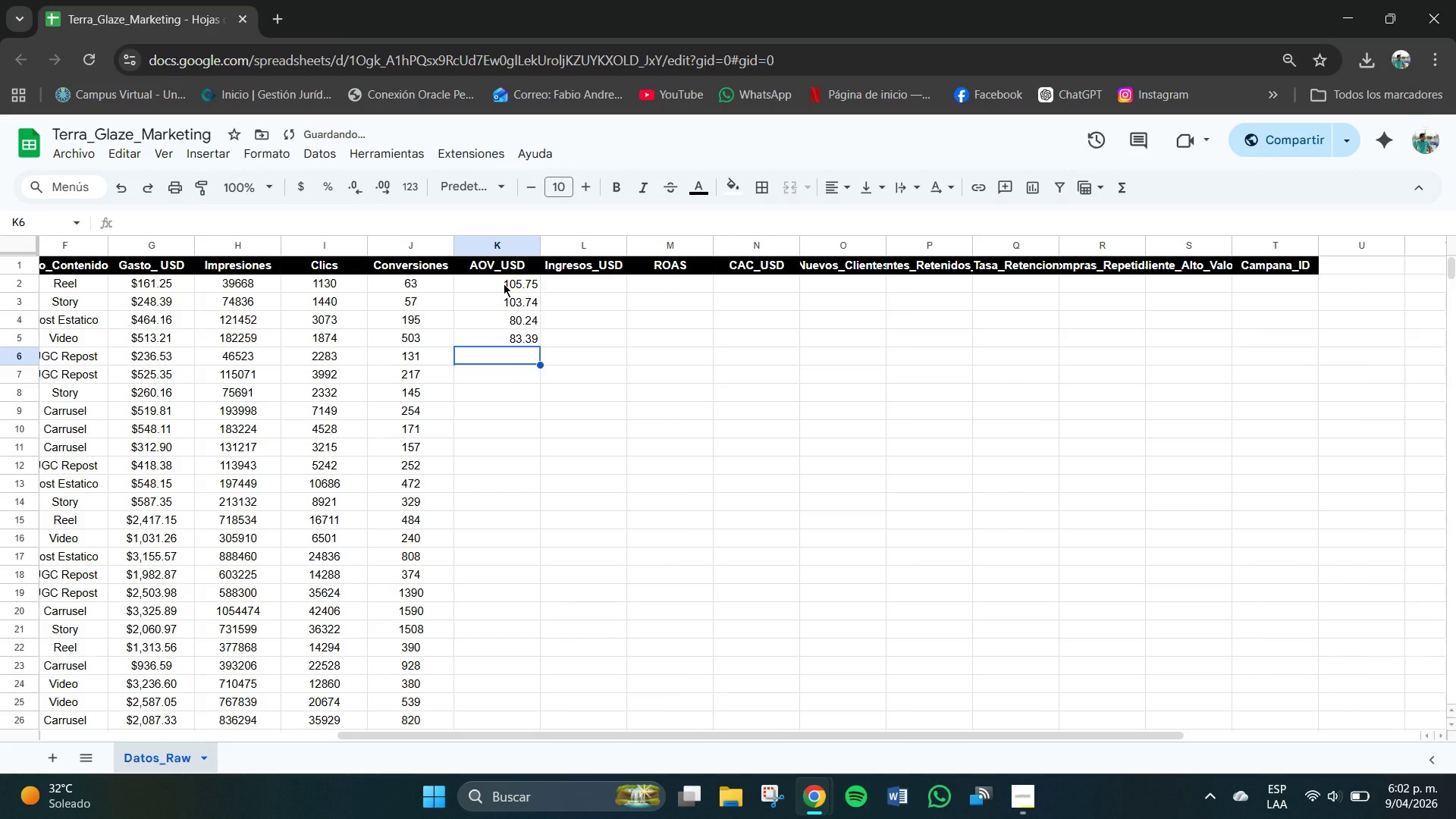 
key(Numpad1)
 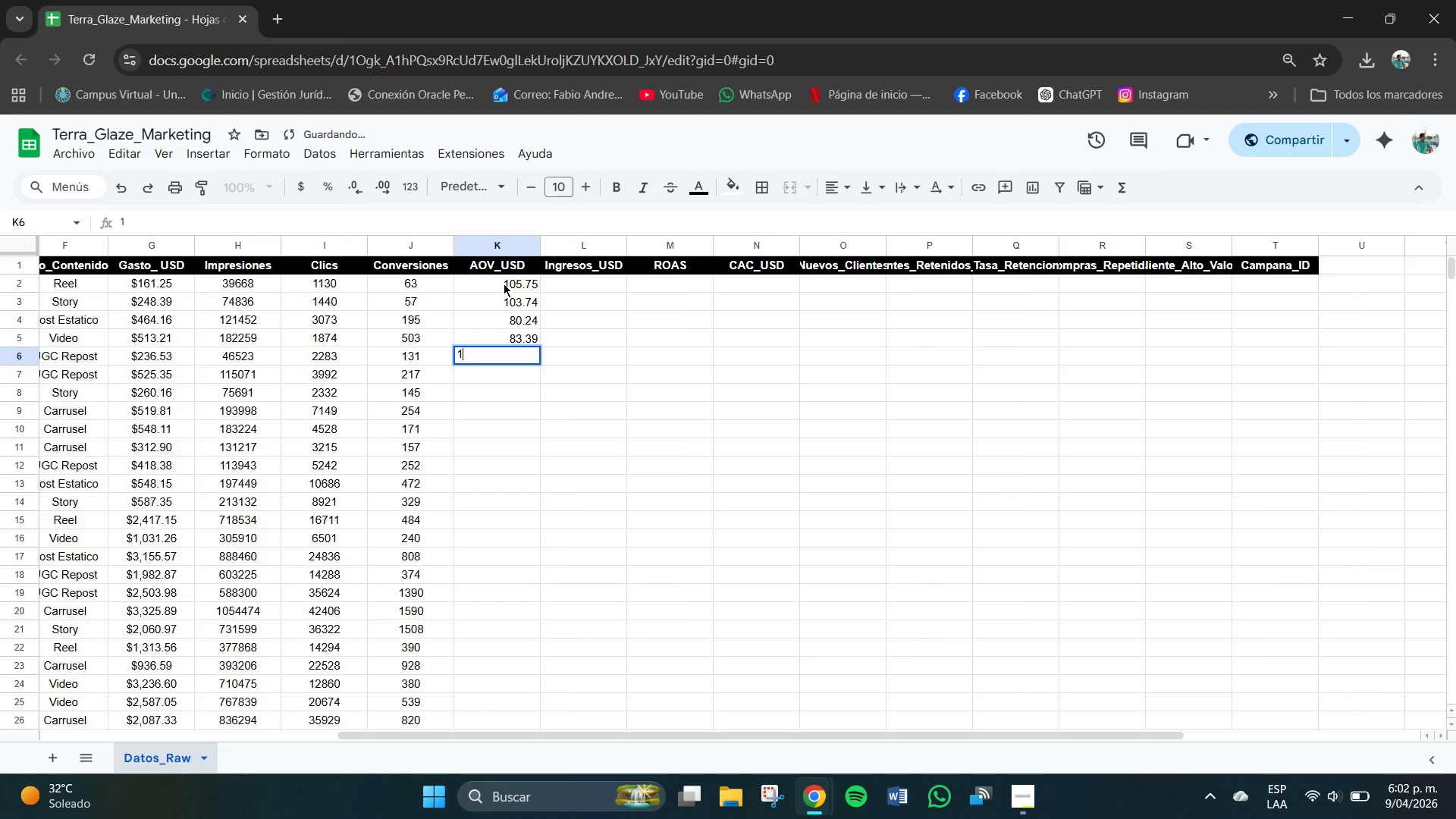 
key(Numpad2)
 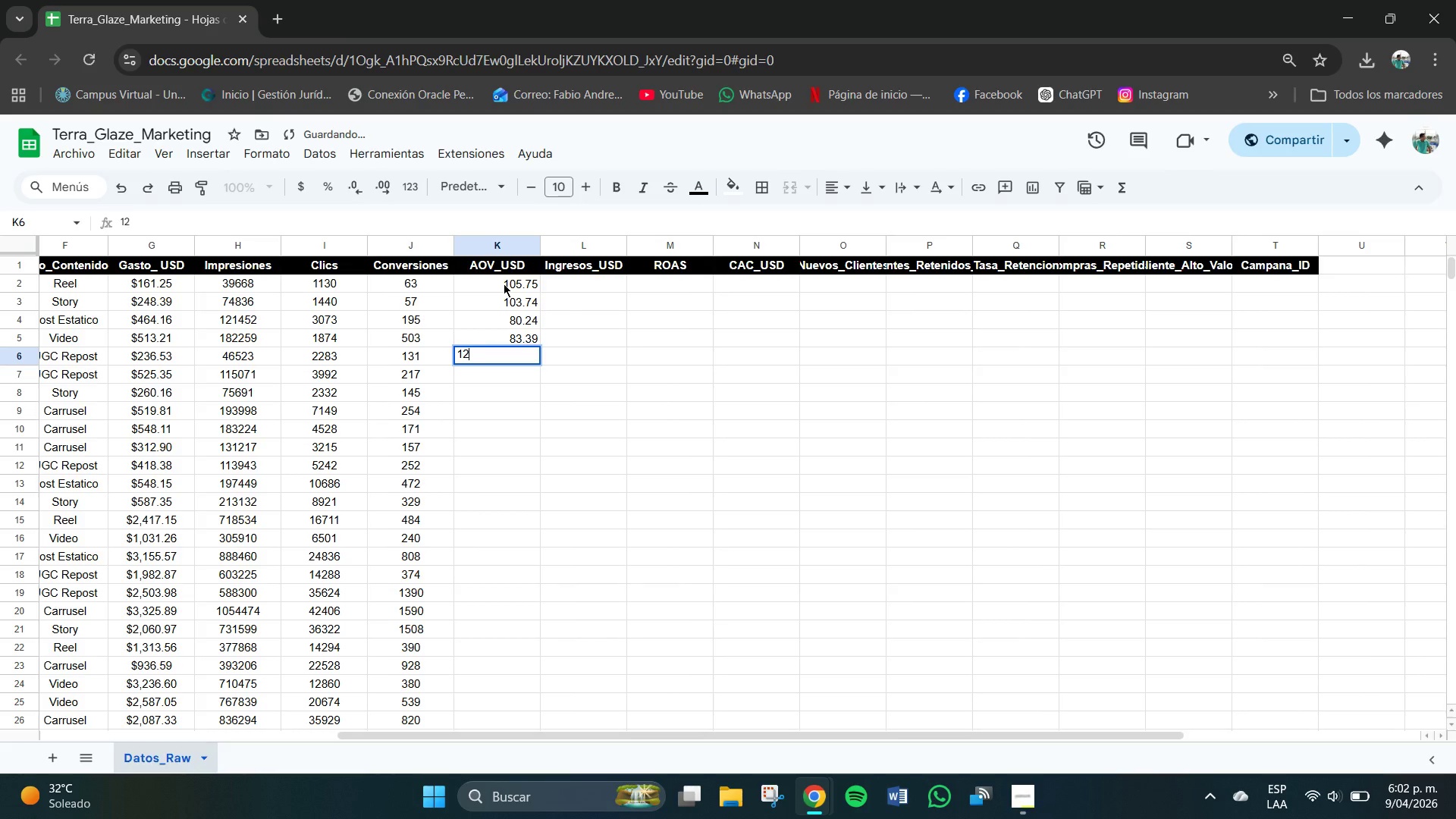 
key(Numpad8)
 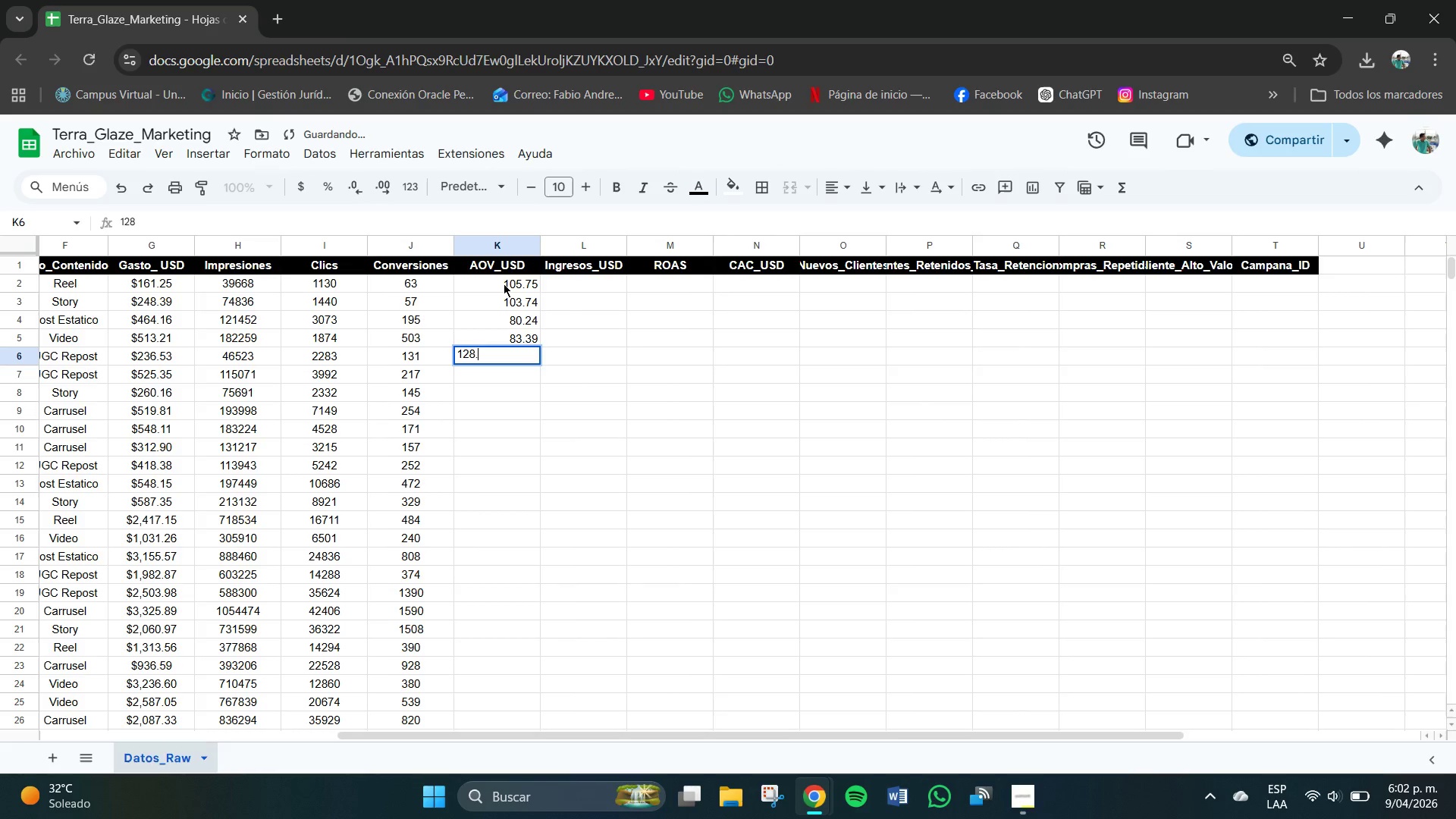 
key(NumpadDecimal)
 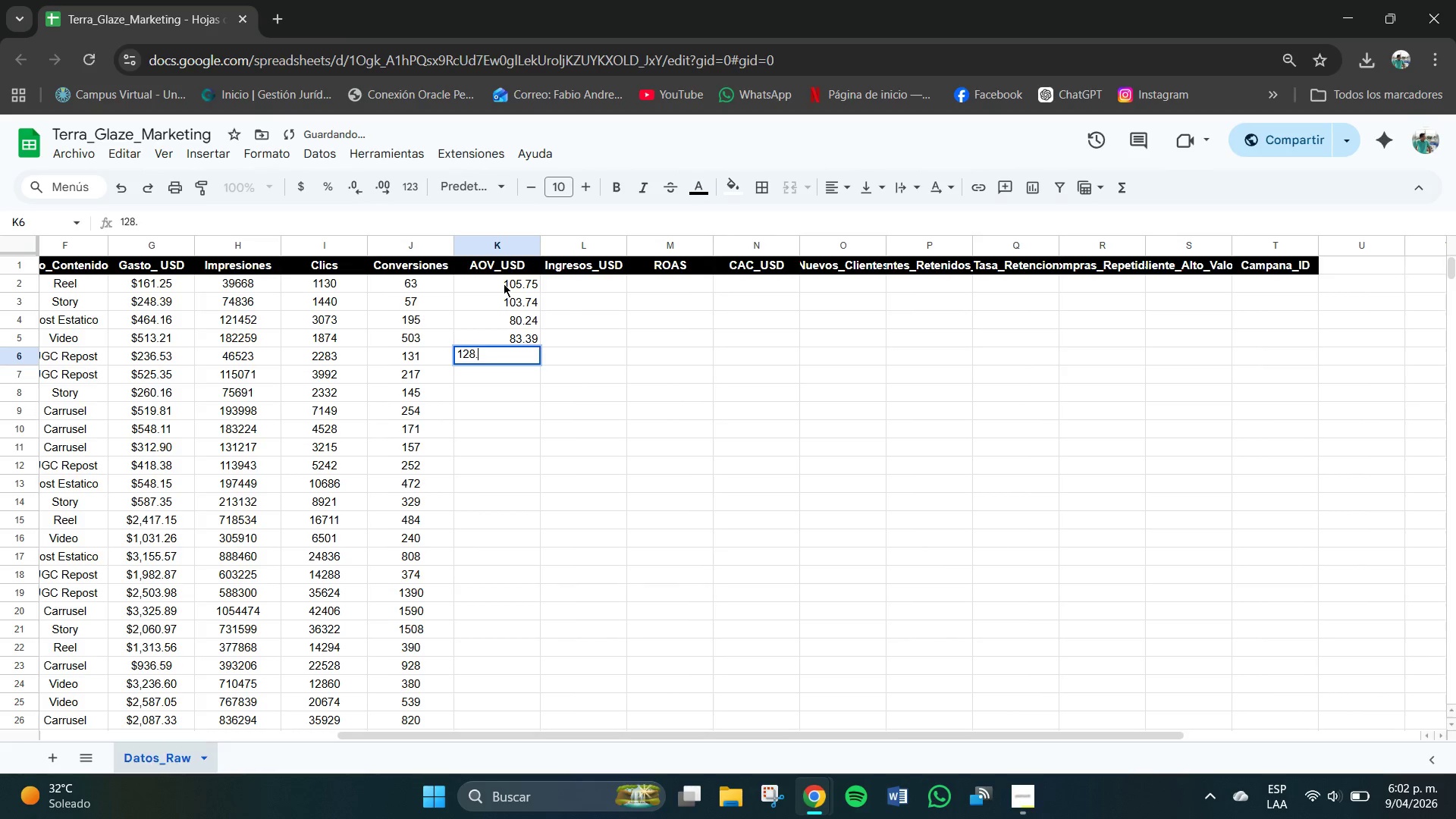 
key(Numpad8)
 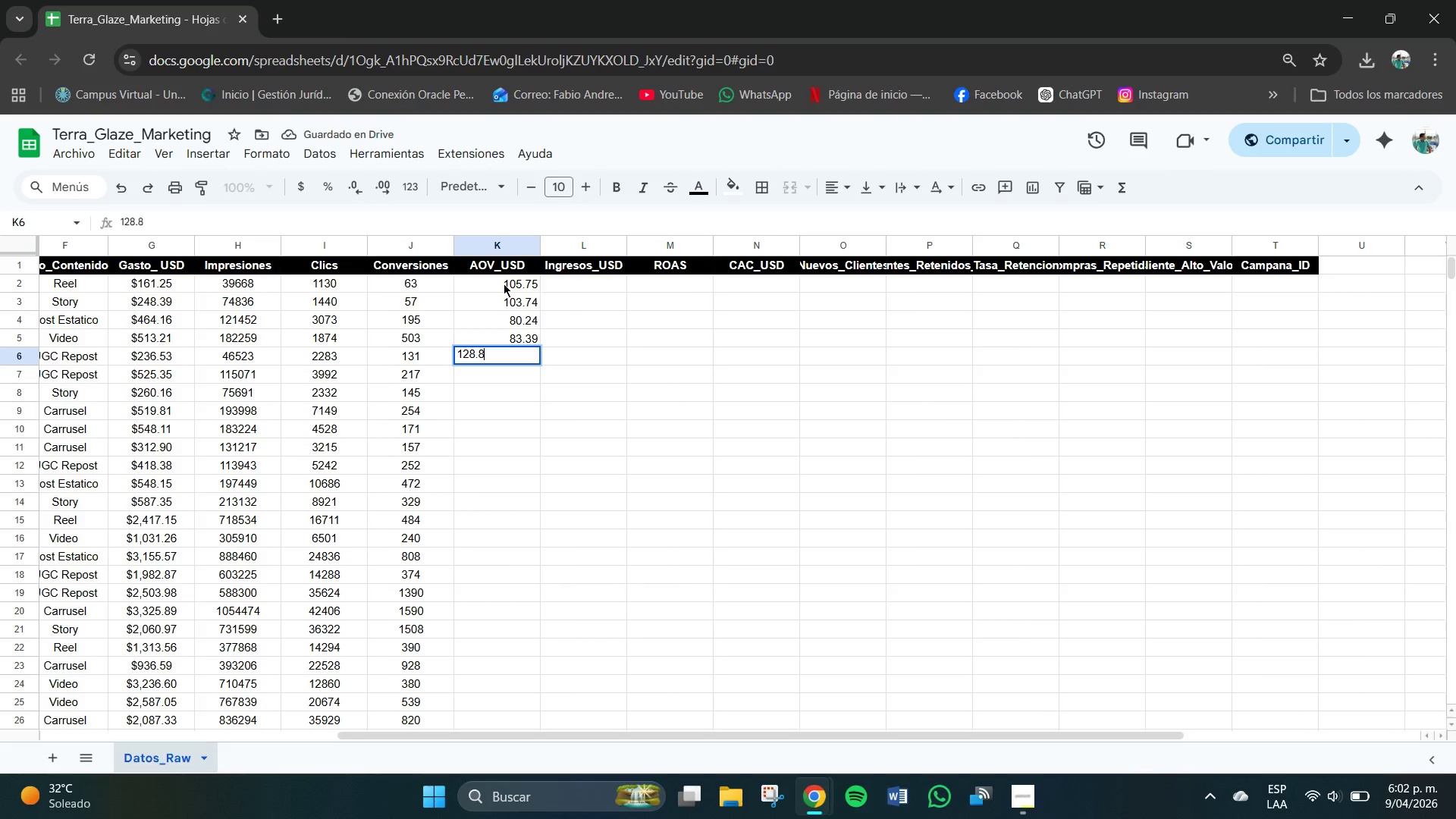 
key(Numpad9)
 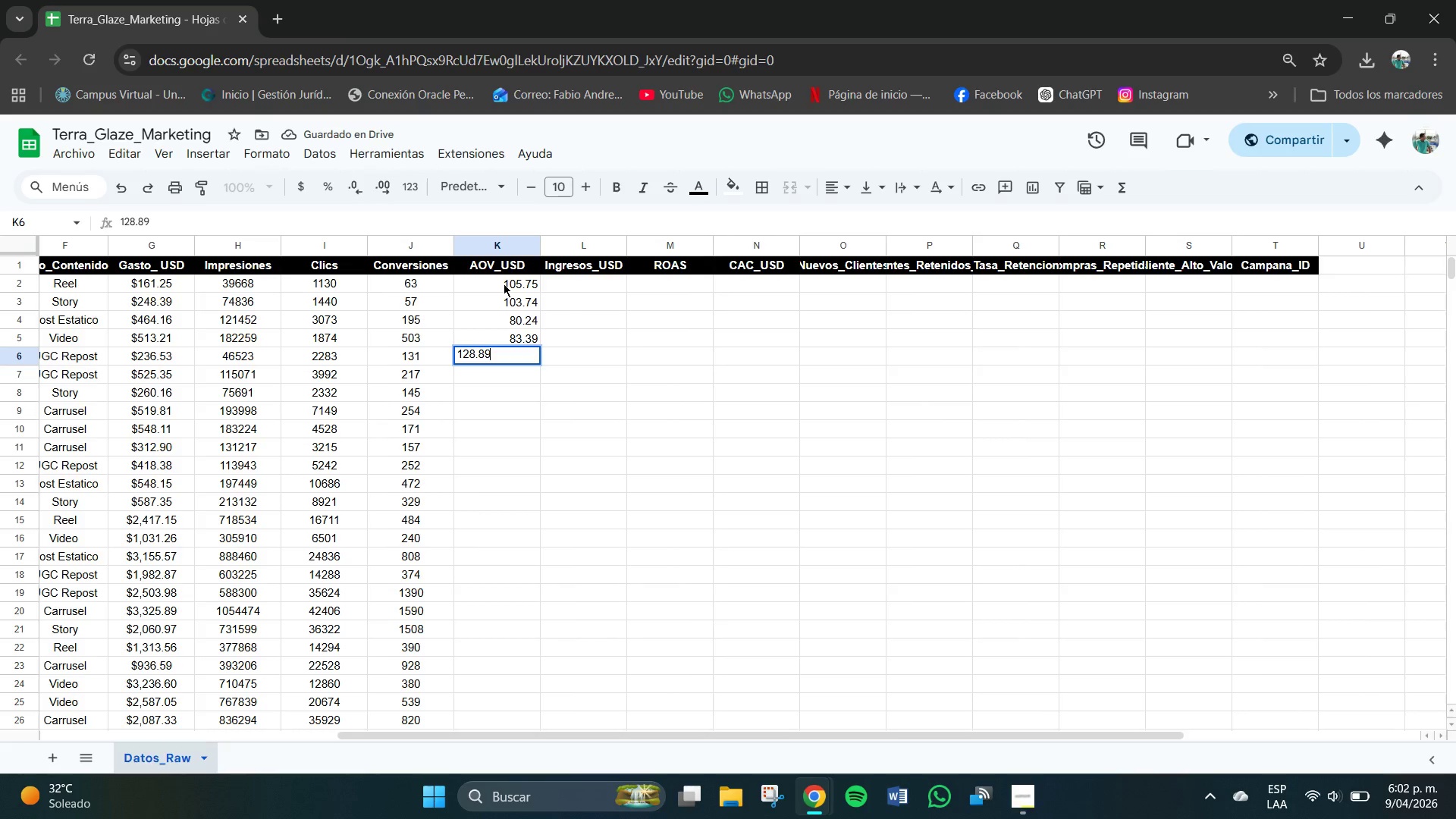 
key(NumpadEnter)
 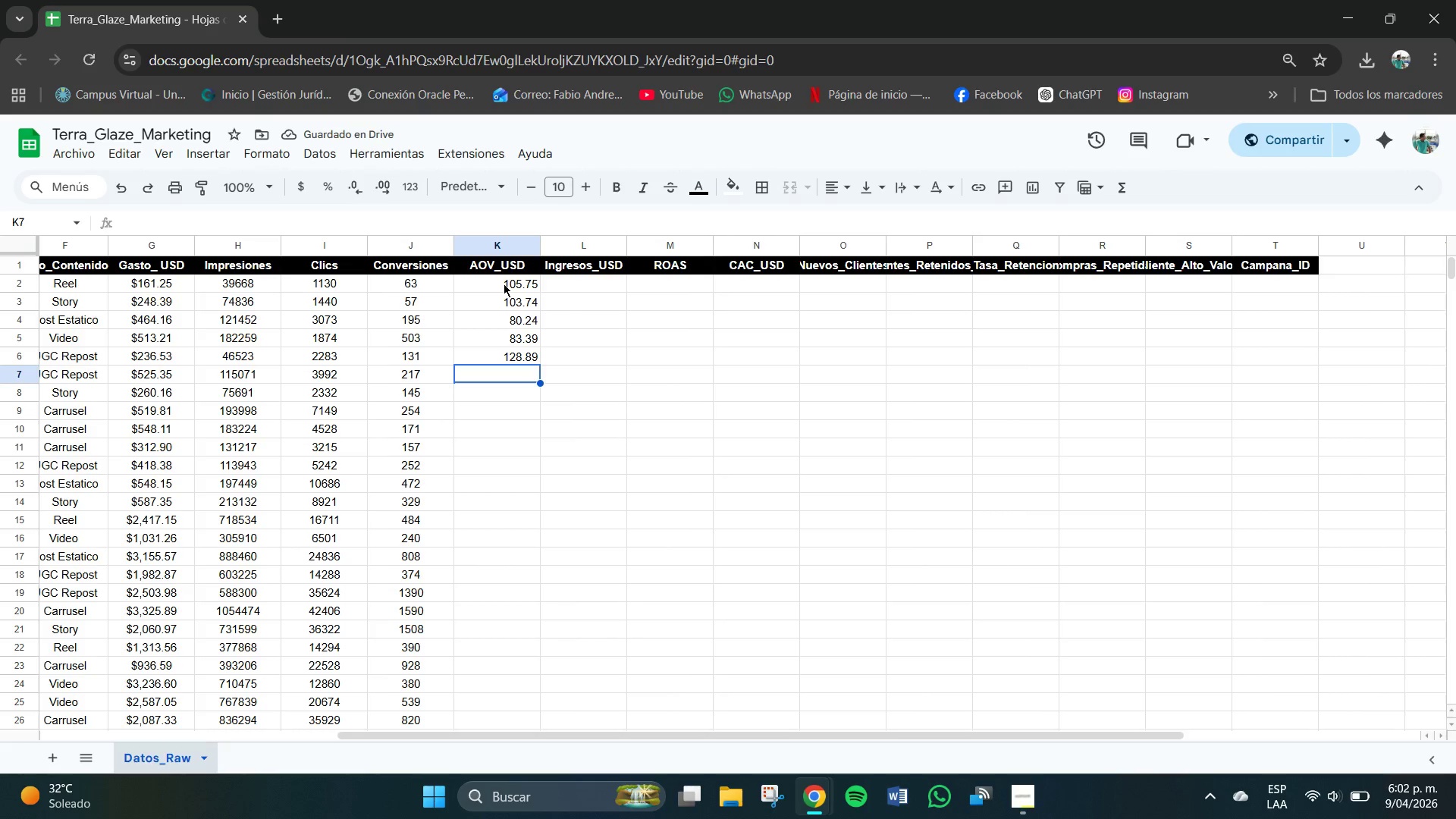 
key(Numpad1)
 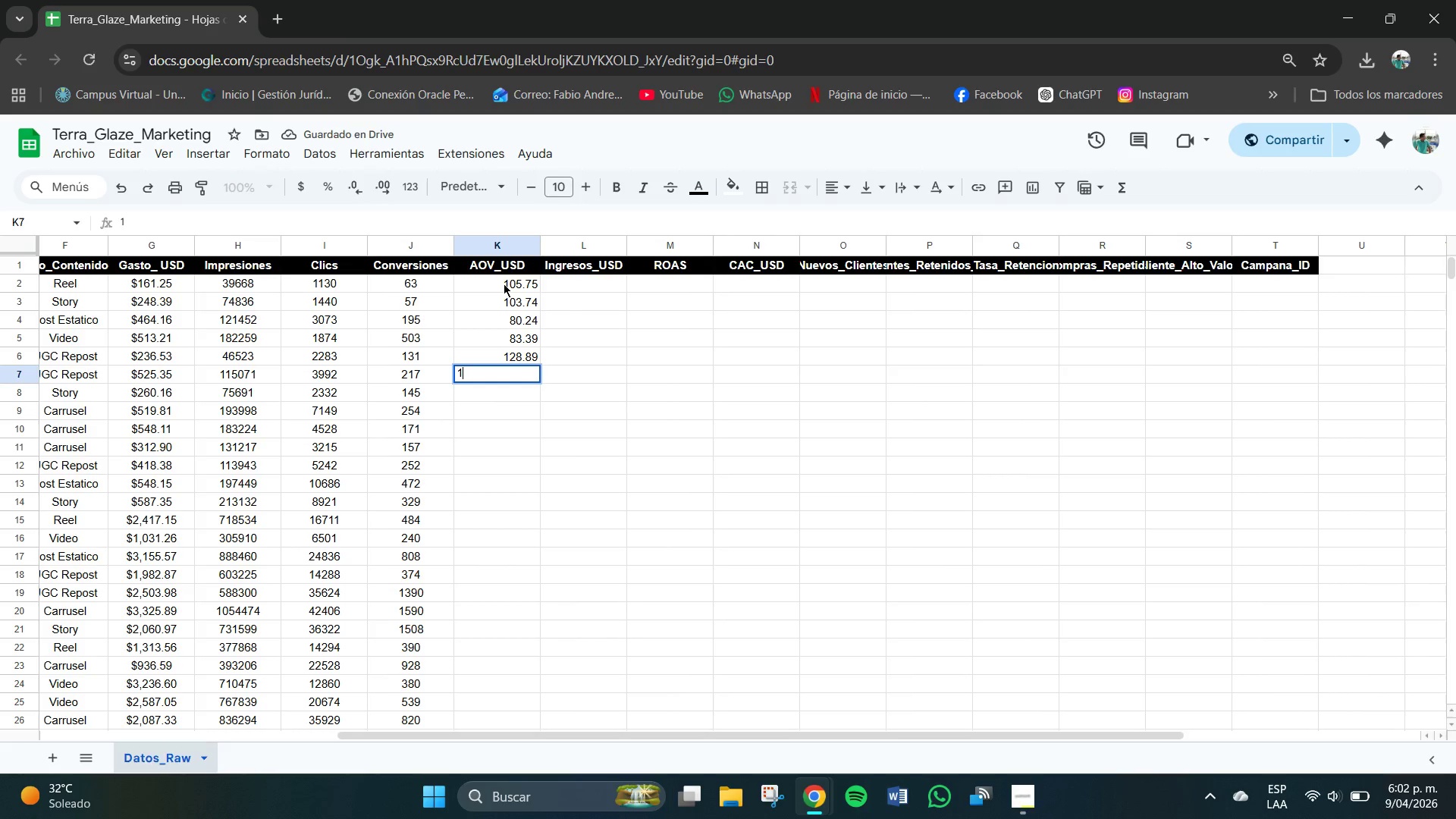 
key(Numpad0)
 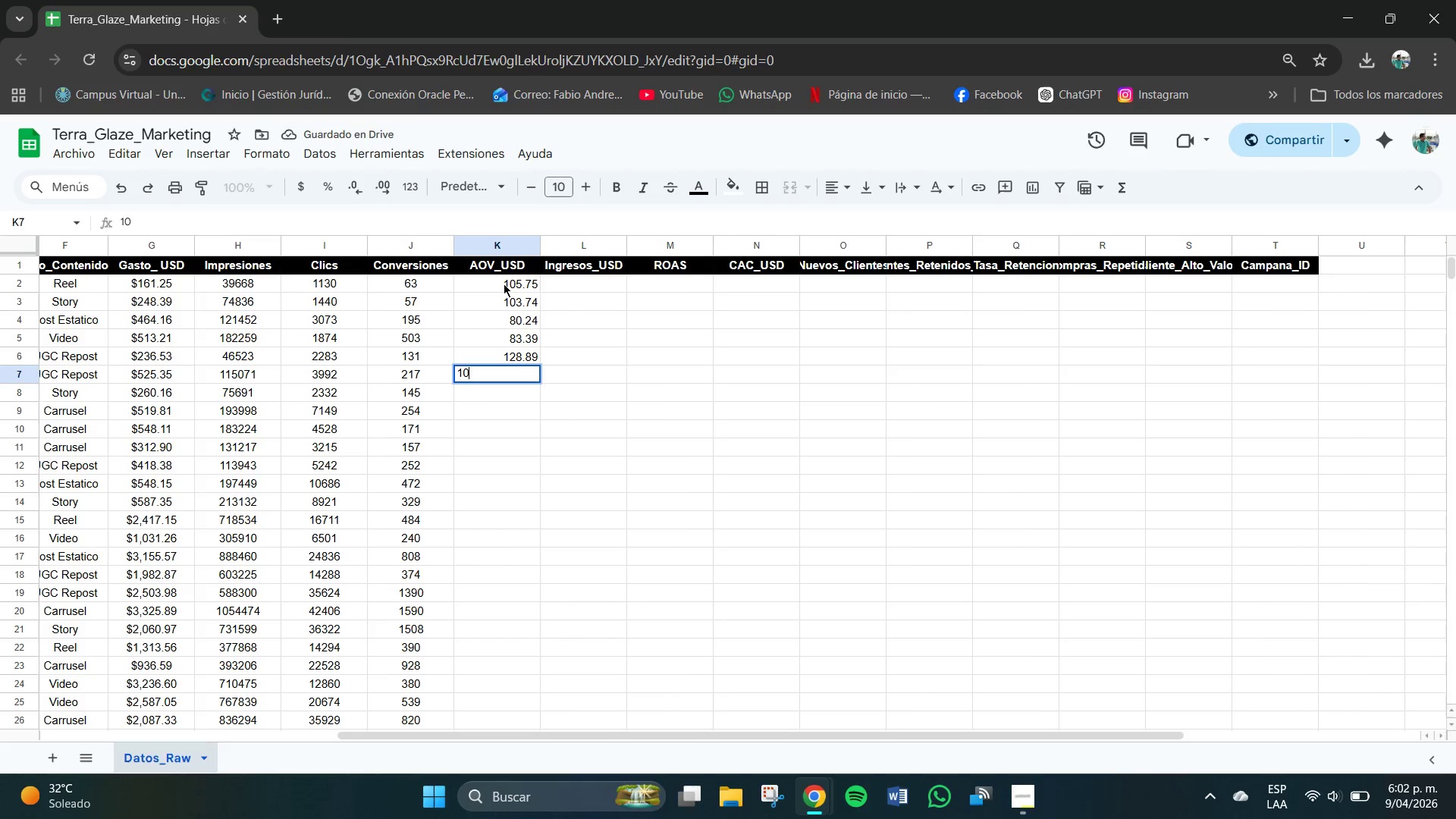 
key(Numpad7)
 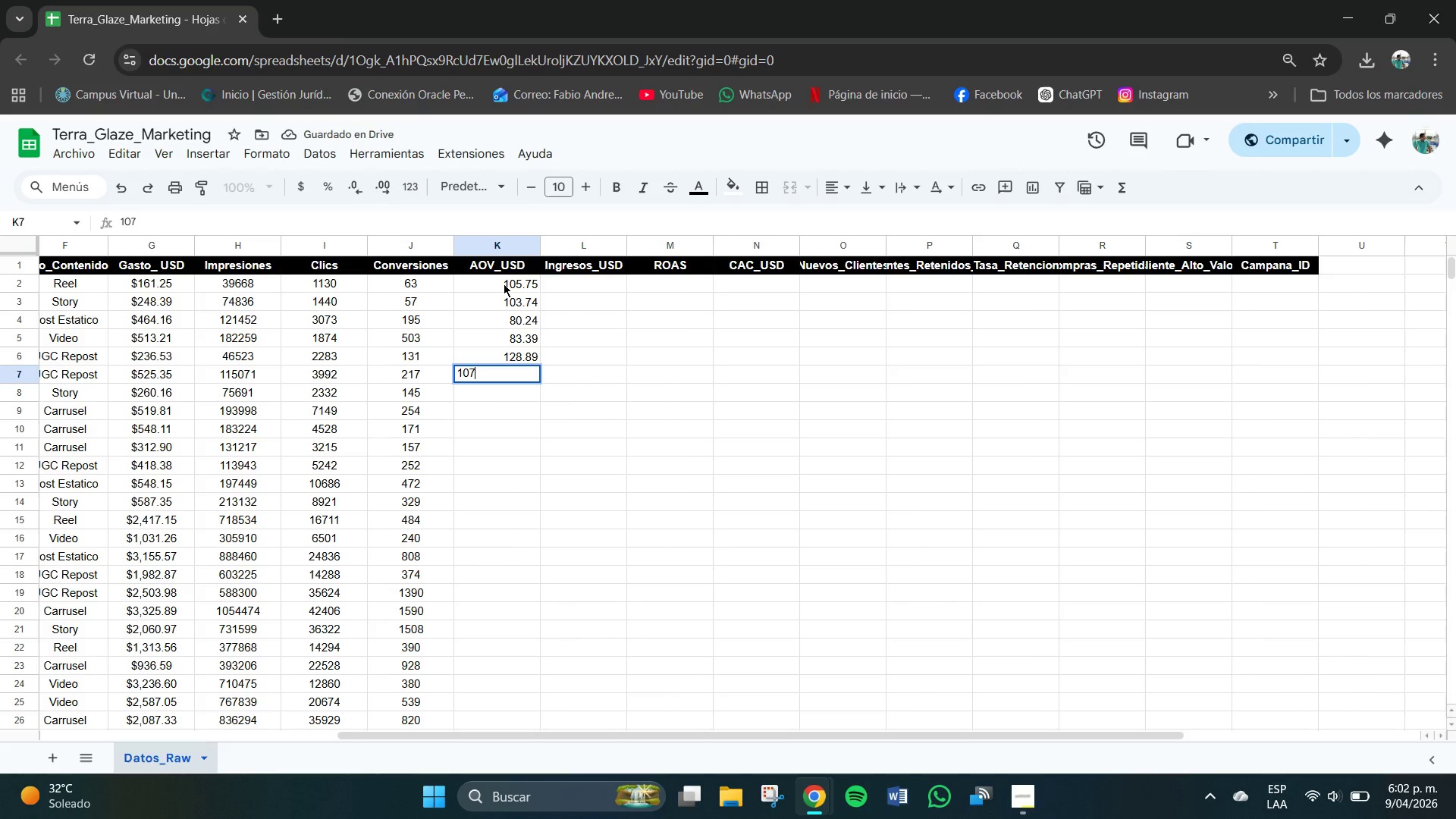 
key(NumpadDecimal)
 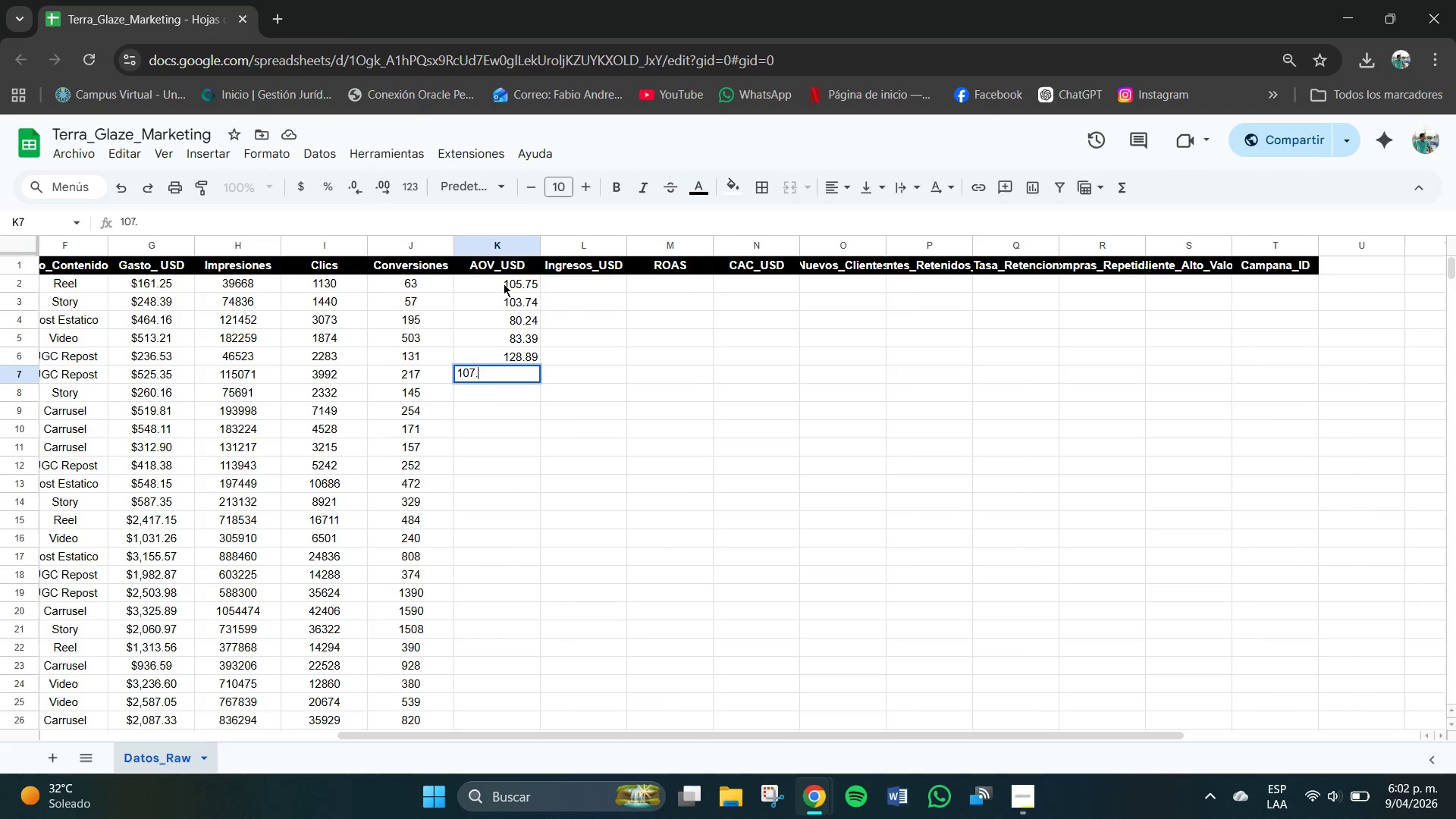 
key(Numpad6)
 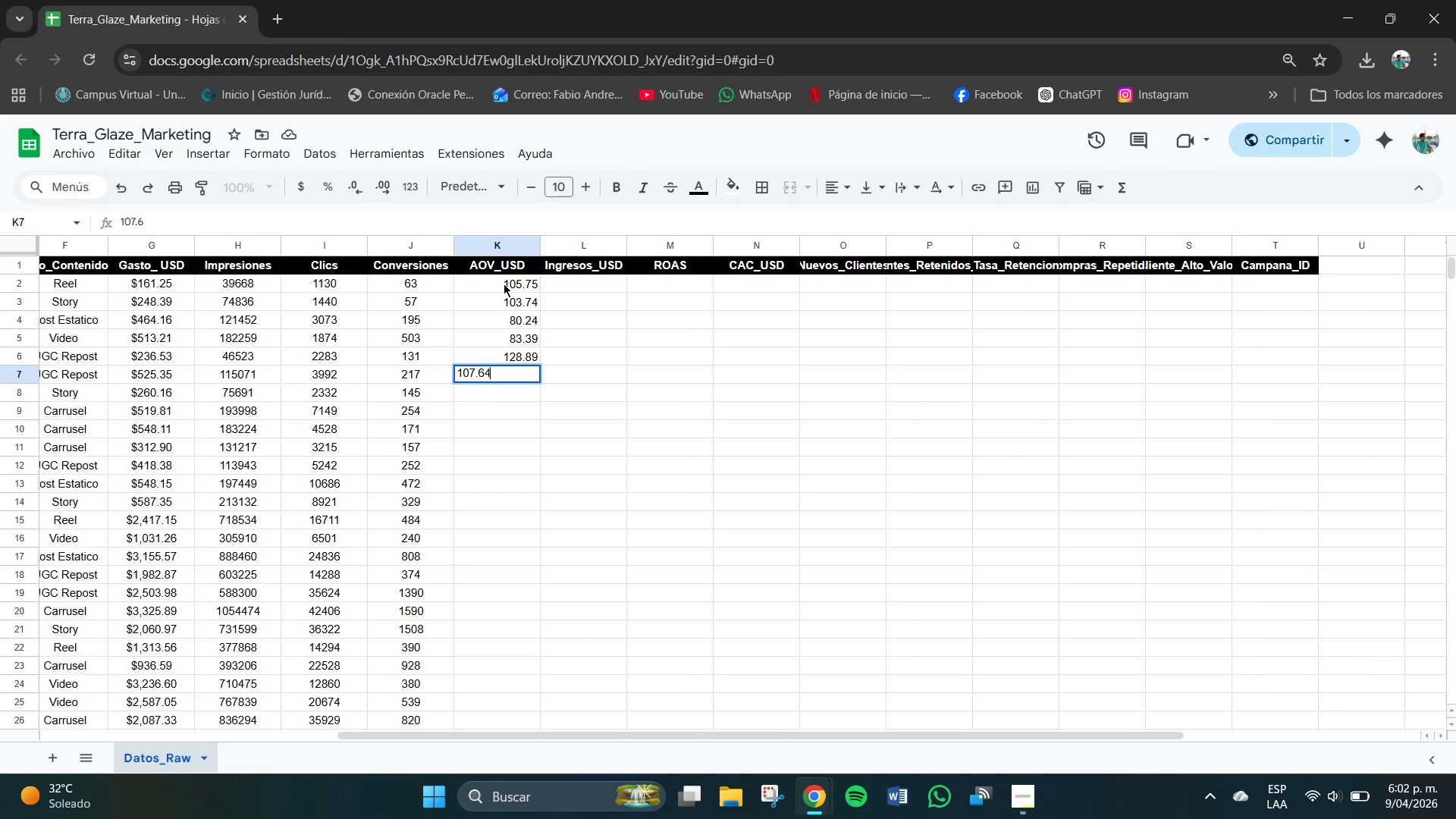 
key(Numpad4)
 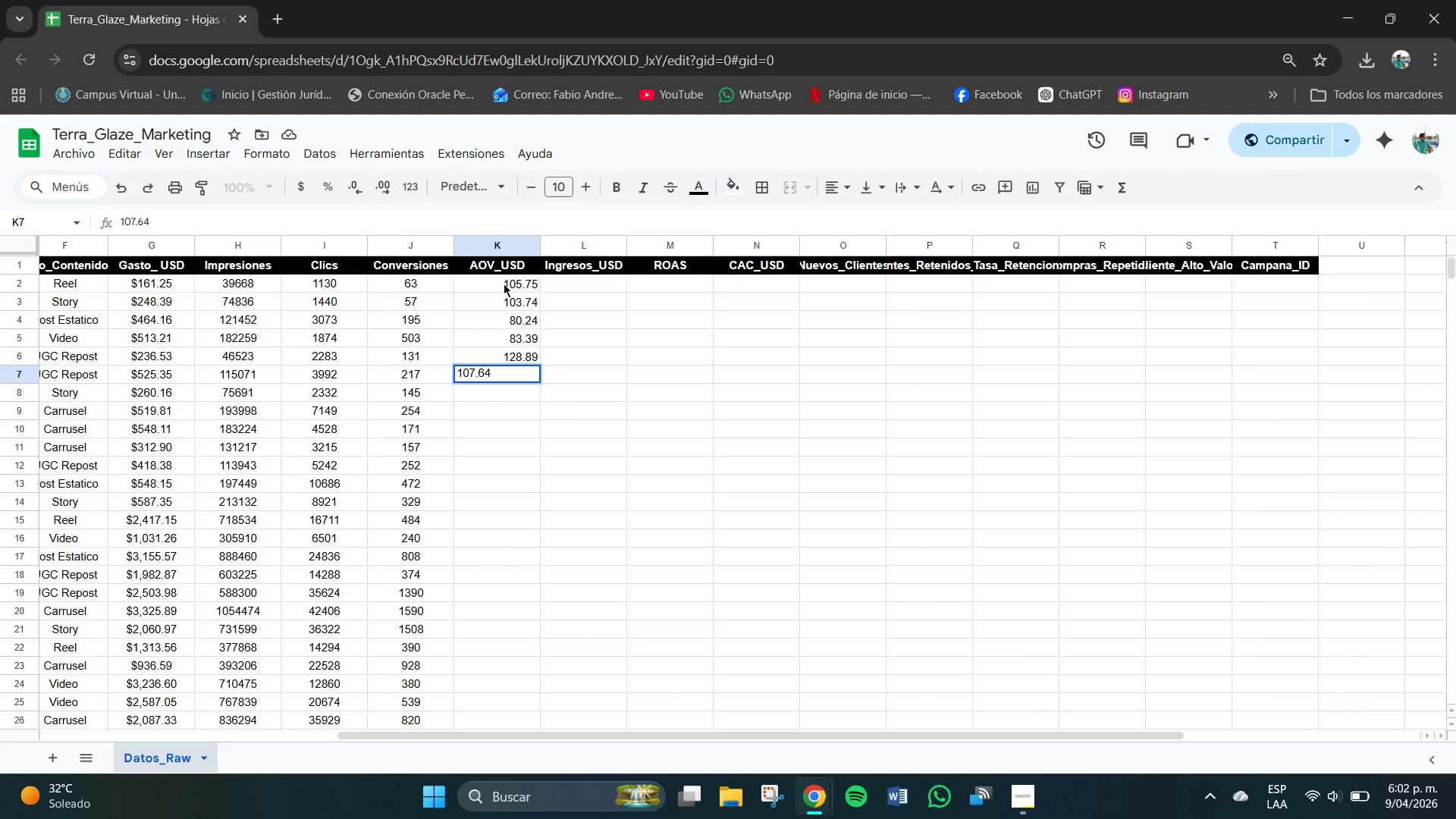 
key(NumpadEnter)
 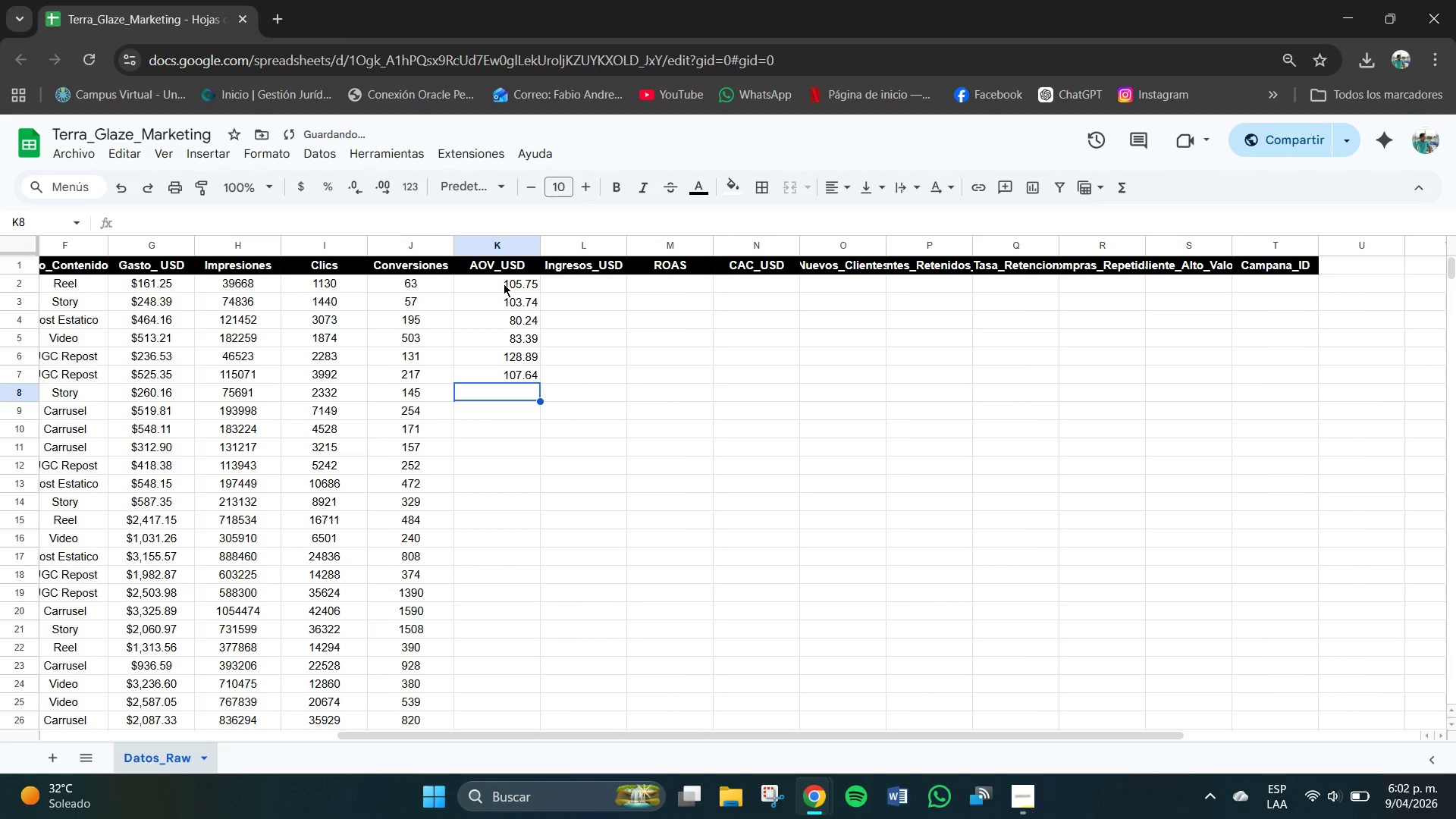 
key(Numpad1)
 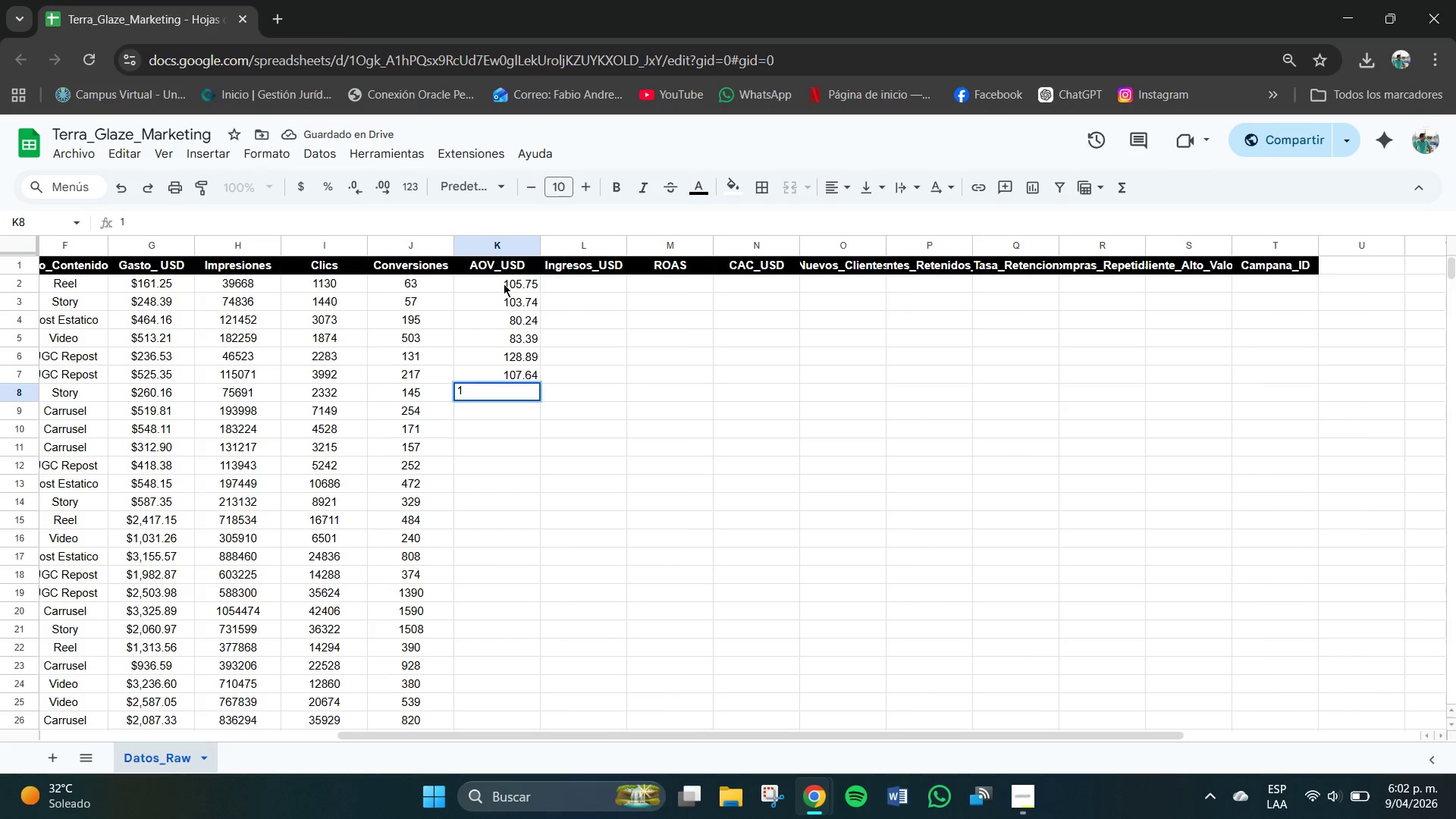 
key(Numpad0)
 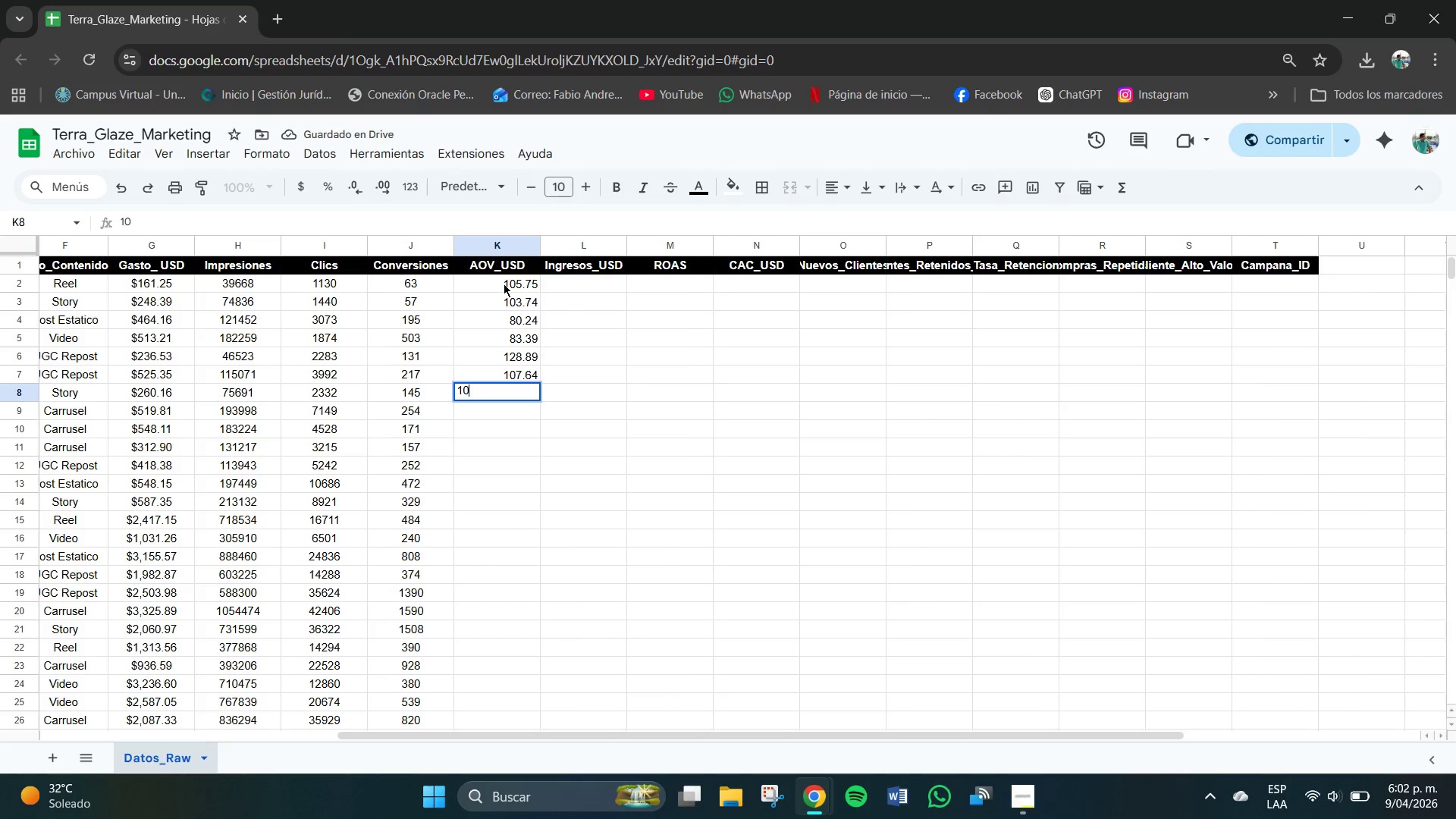 
key(Numpad6)
 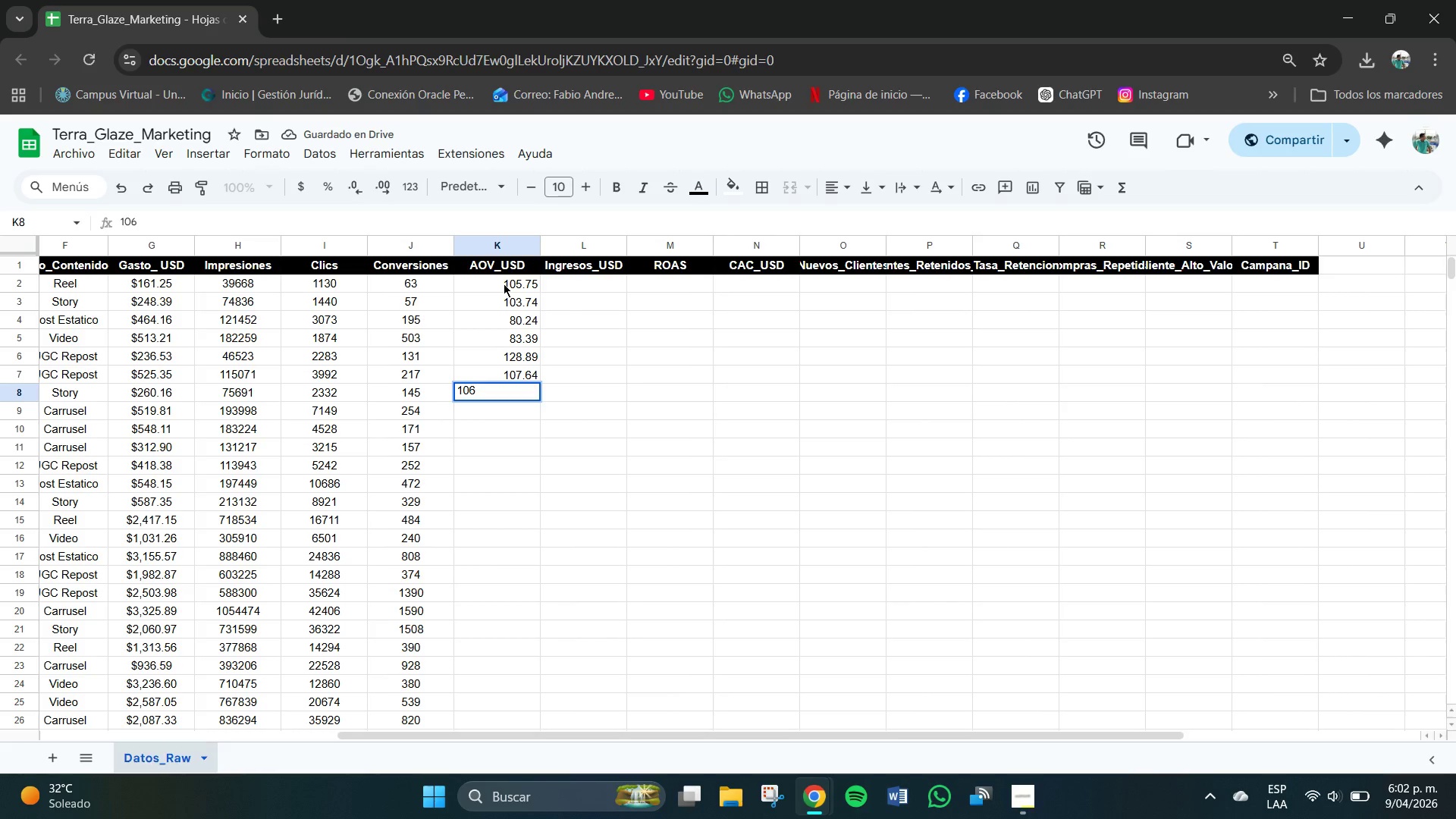 
key(NumpadDecimal)
 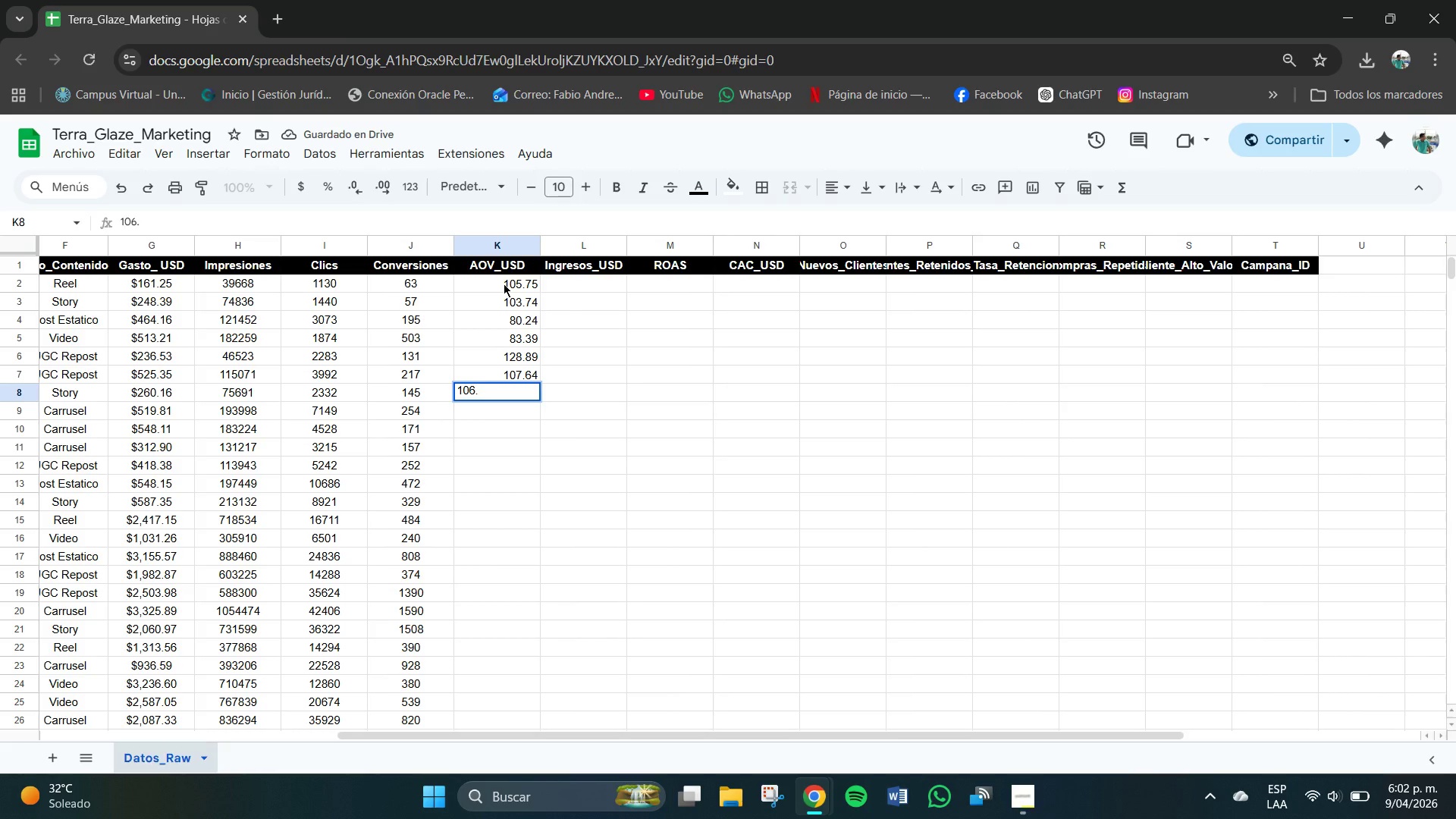 
key(Numpad6)
 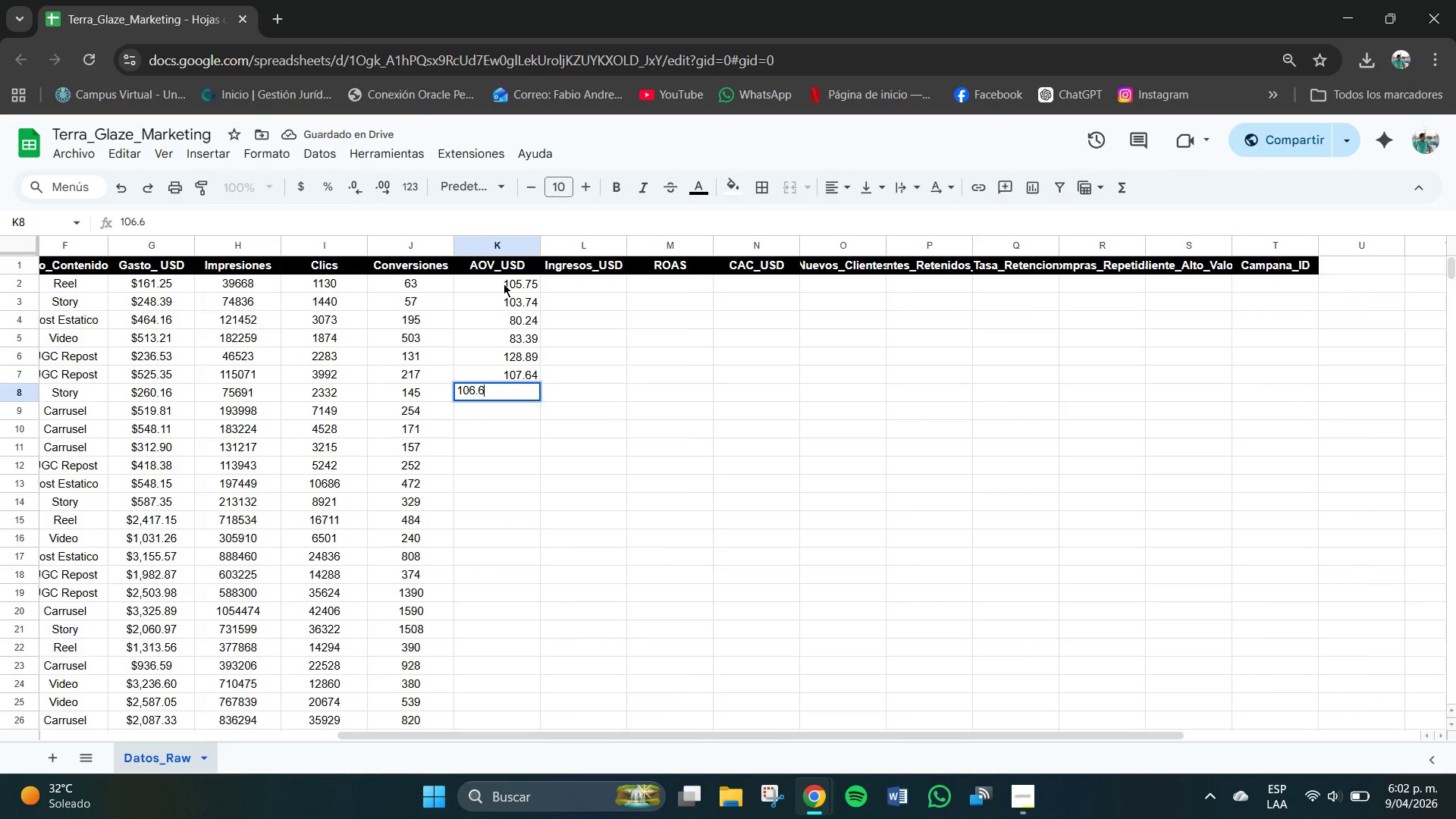 
key(Numpad1)
 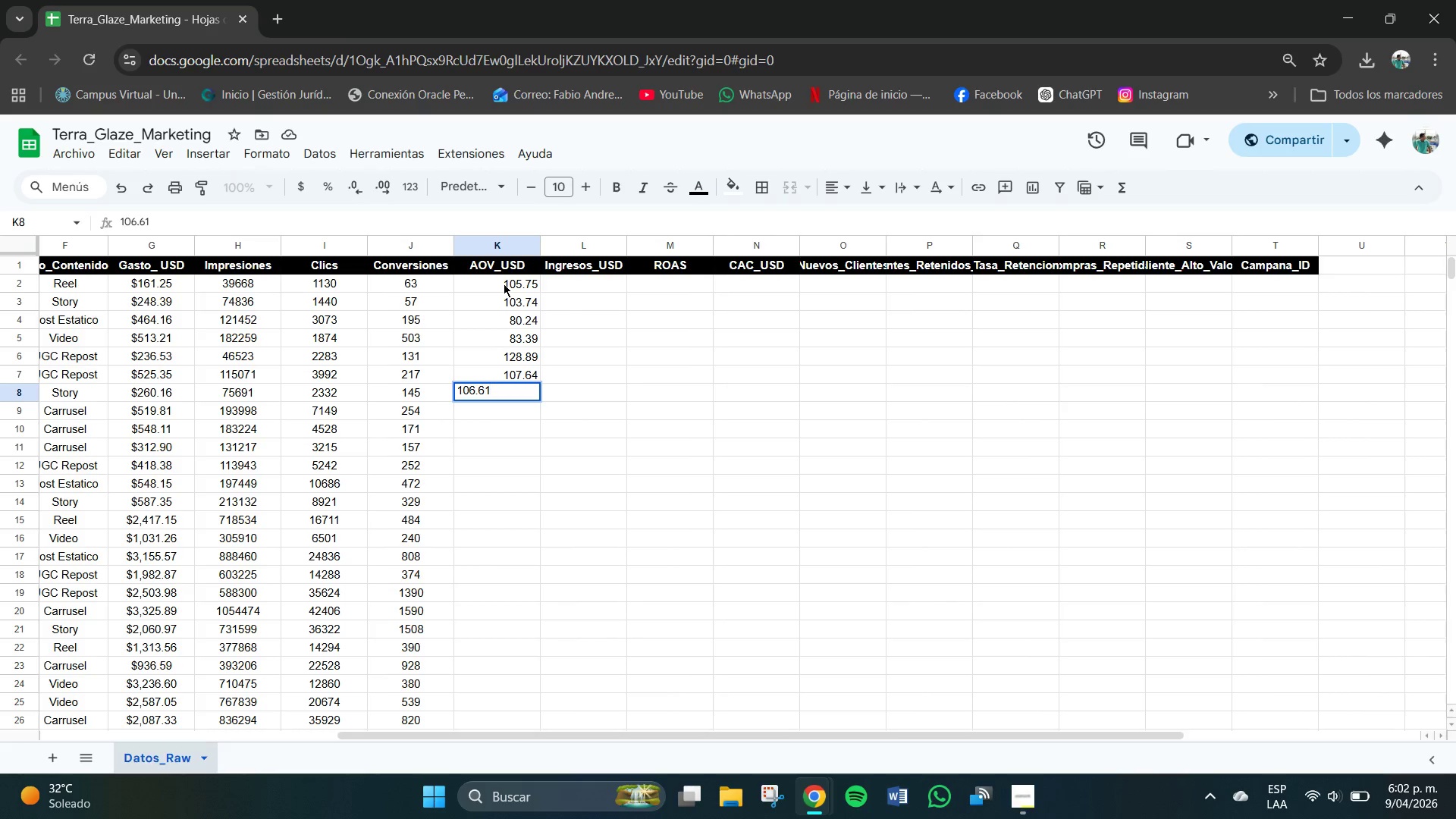 
key(NumpadEnter)
 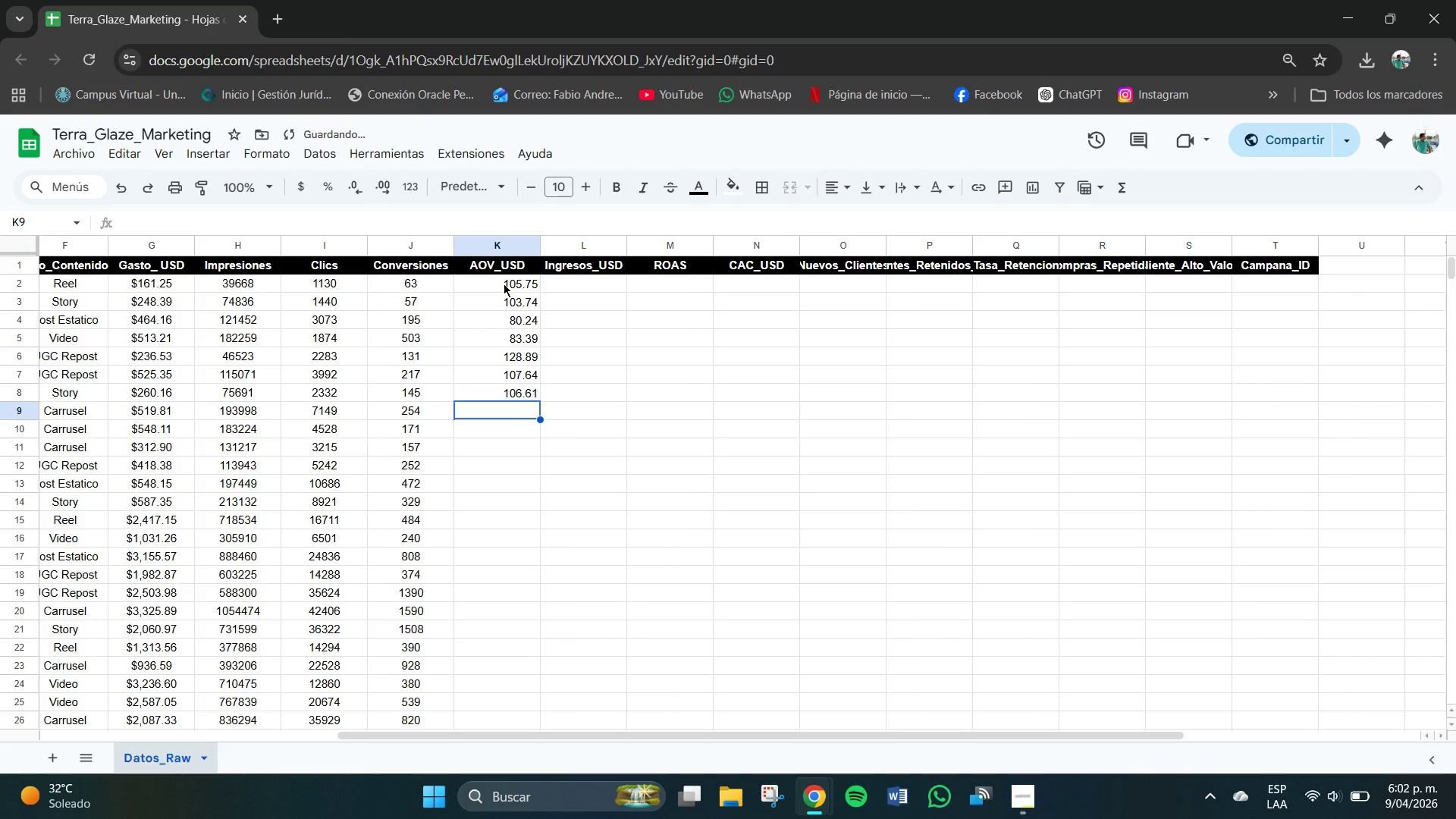 
key(Numpad1)
 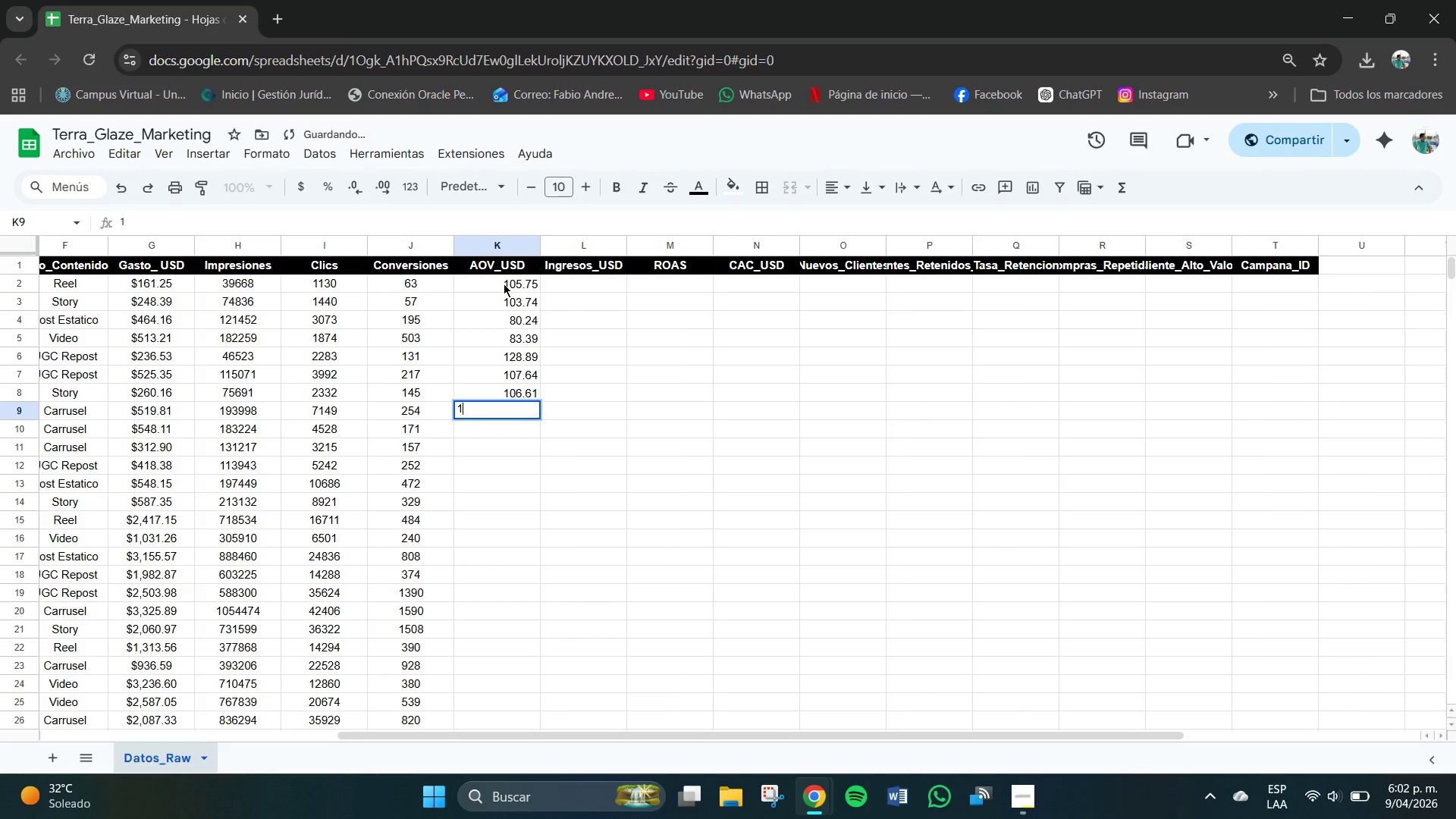 
key(Numpad2)
 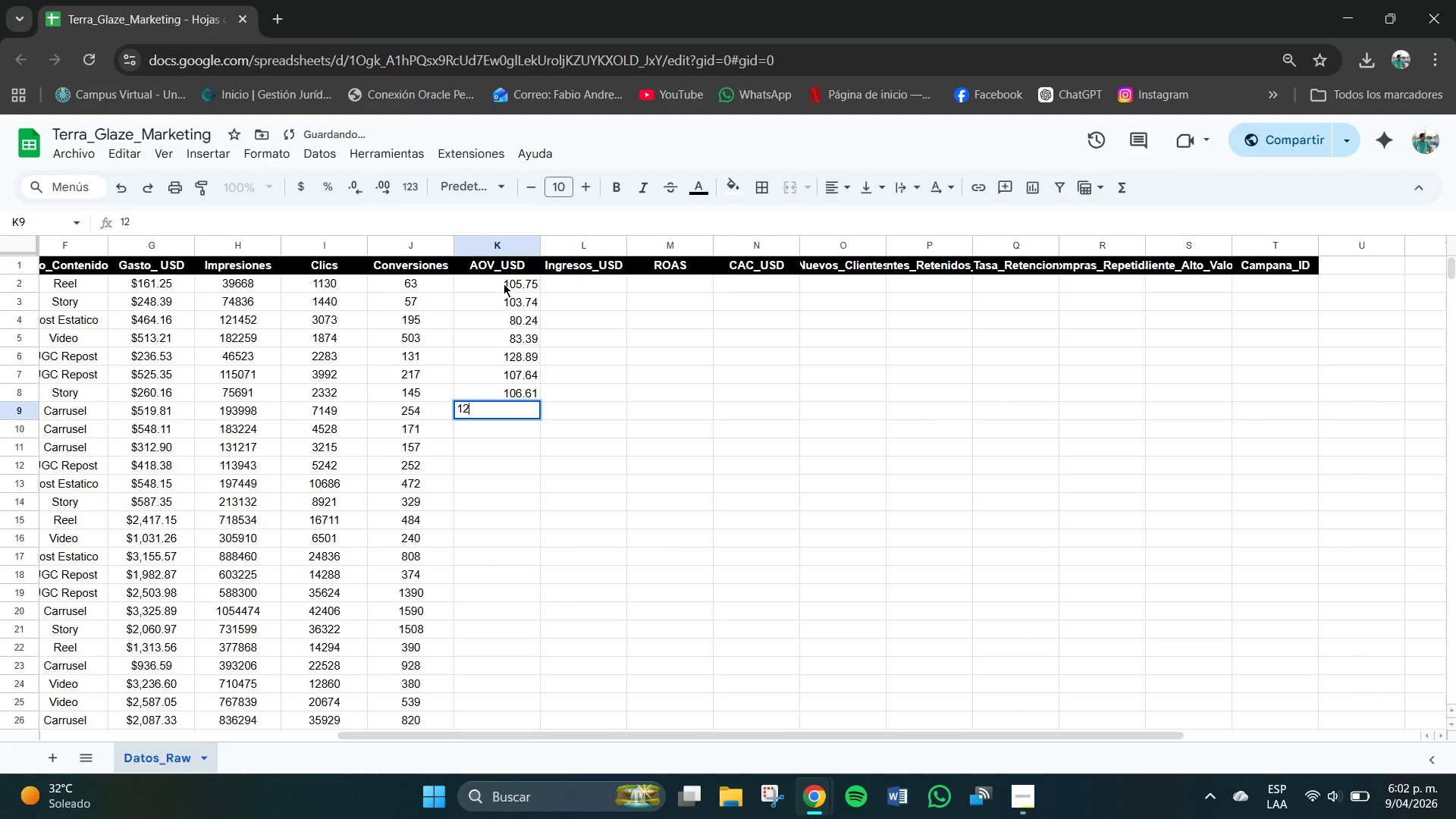 
key(Numpad3)
 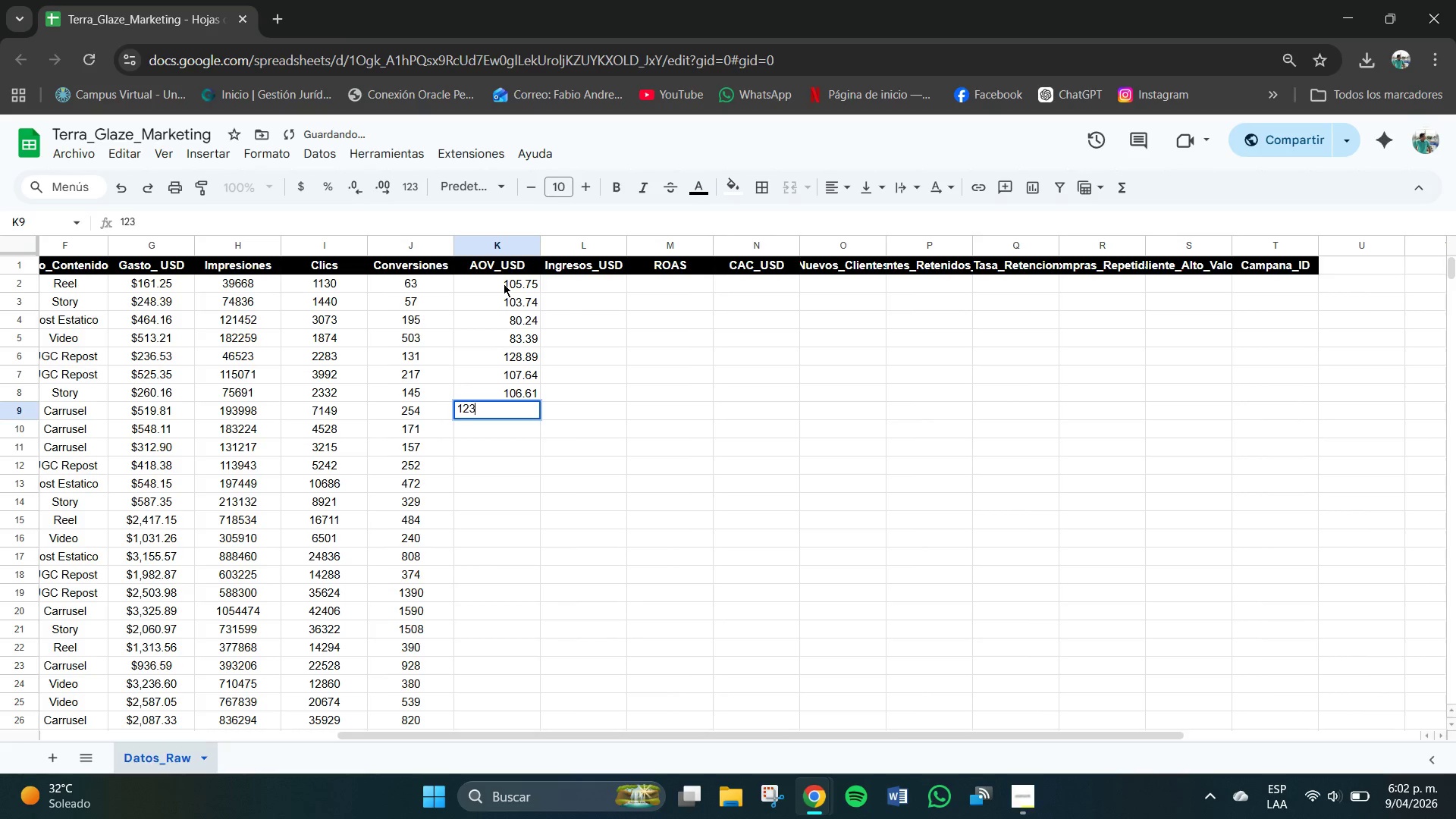 
key(NumpadDecimal)
 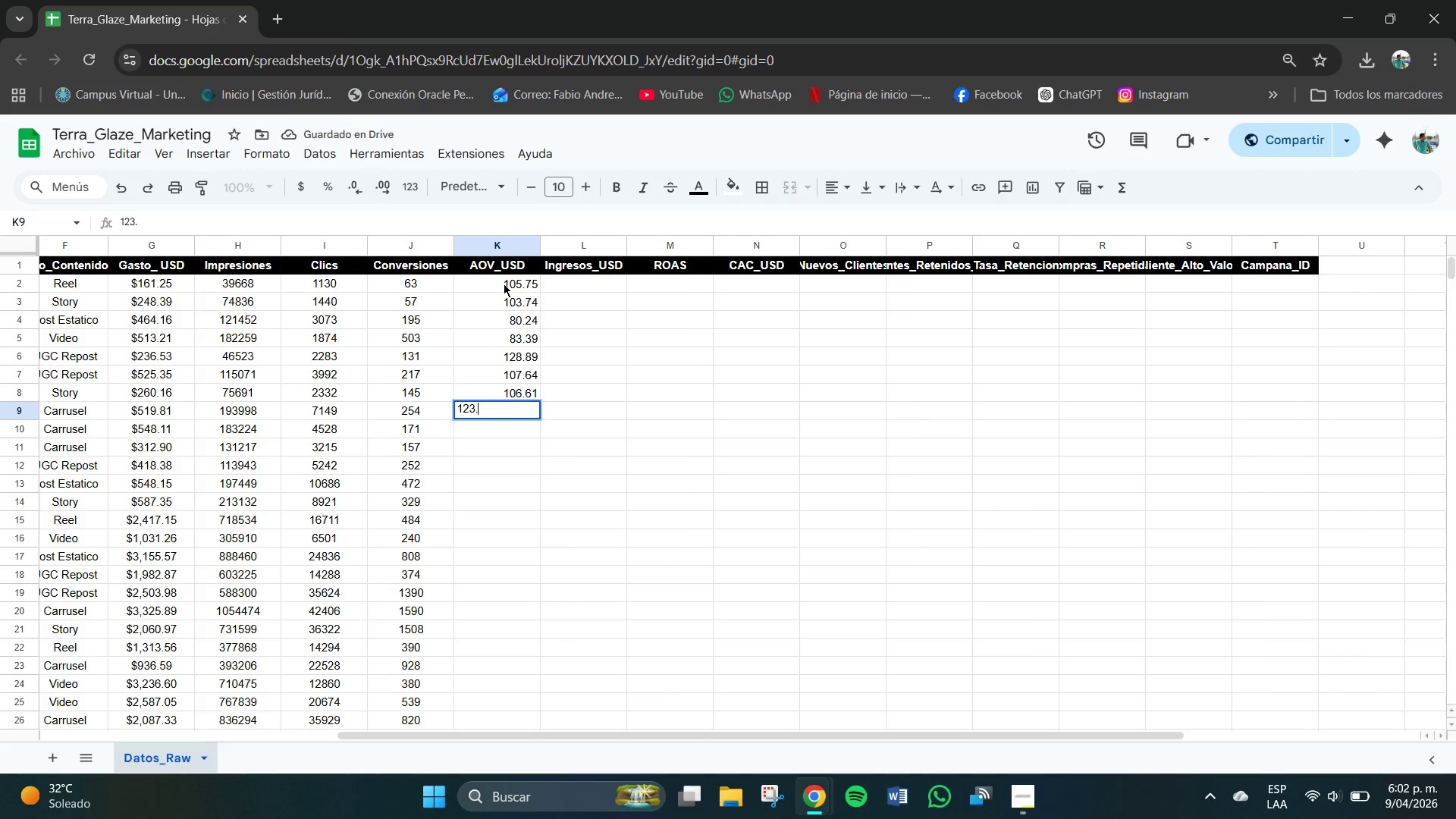 
key(Numpad4)
 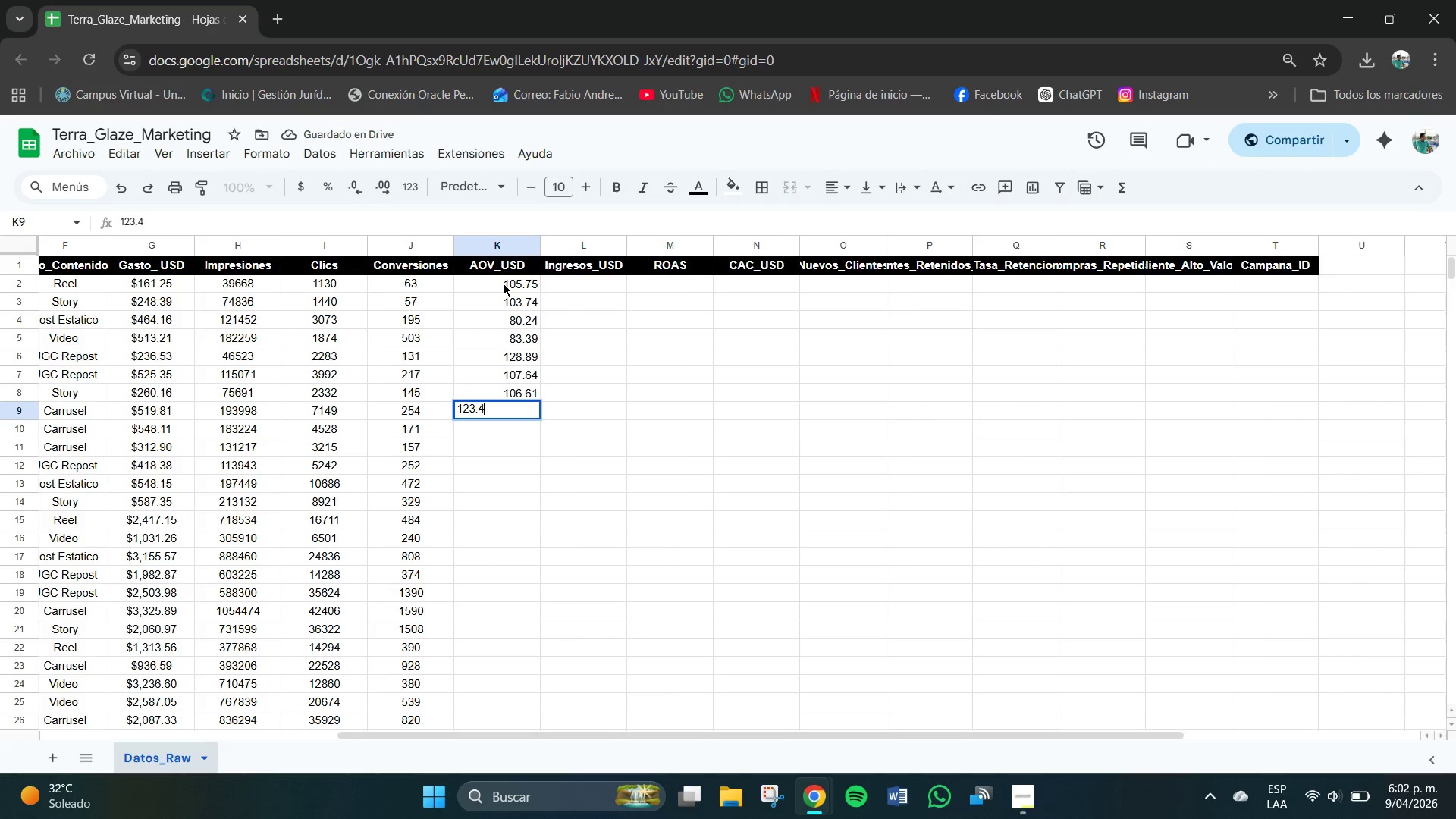 
key(Numpad9)
 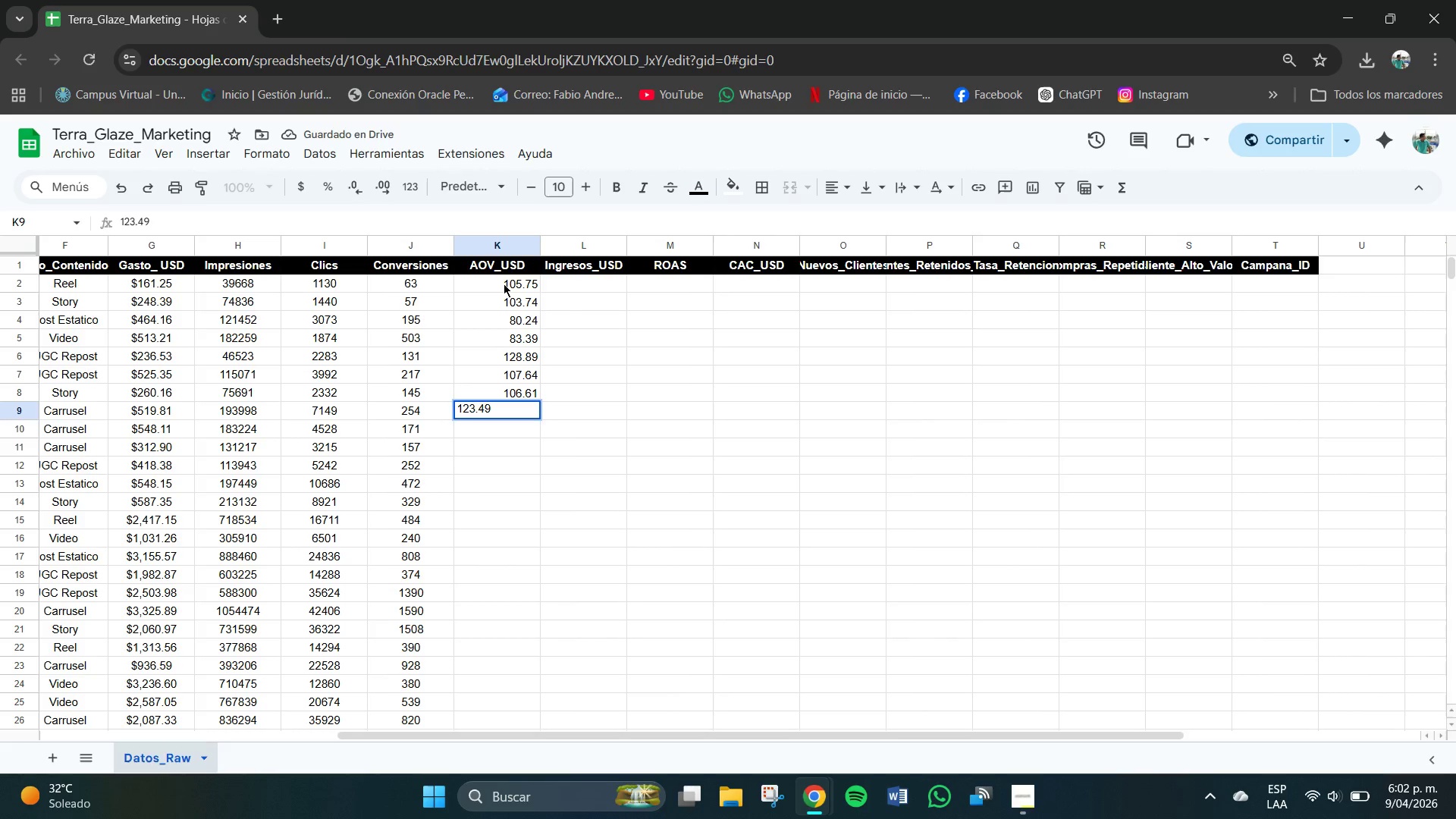 
key(NumpadEnter)
 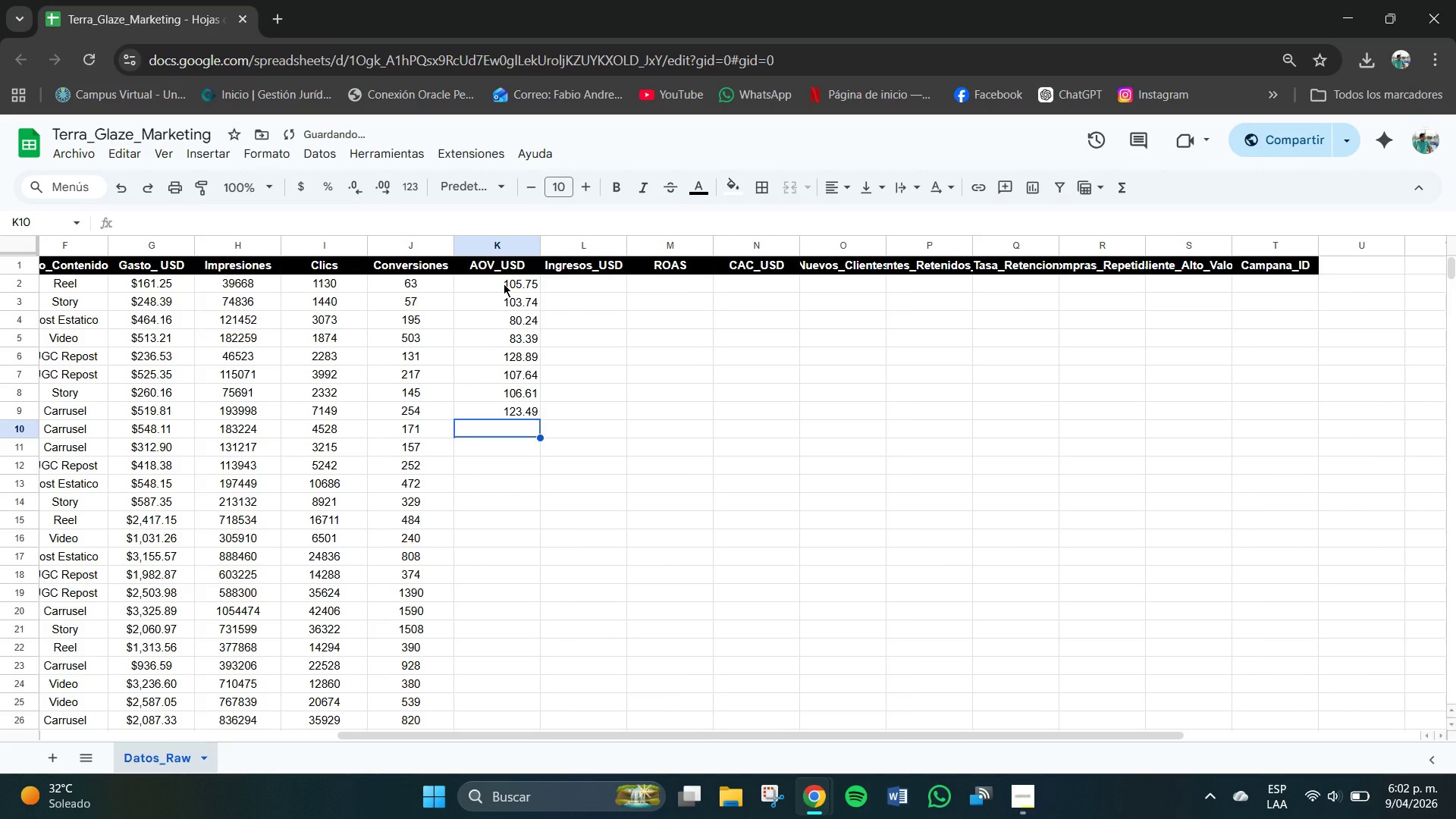 
key(Numpad1)
 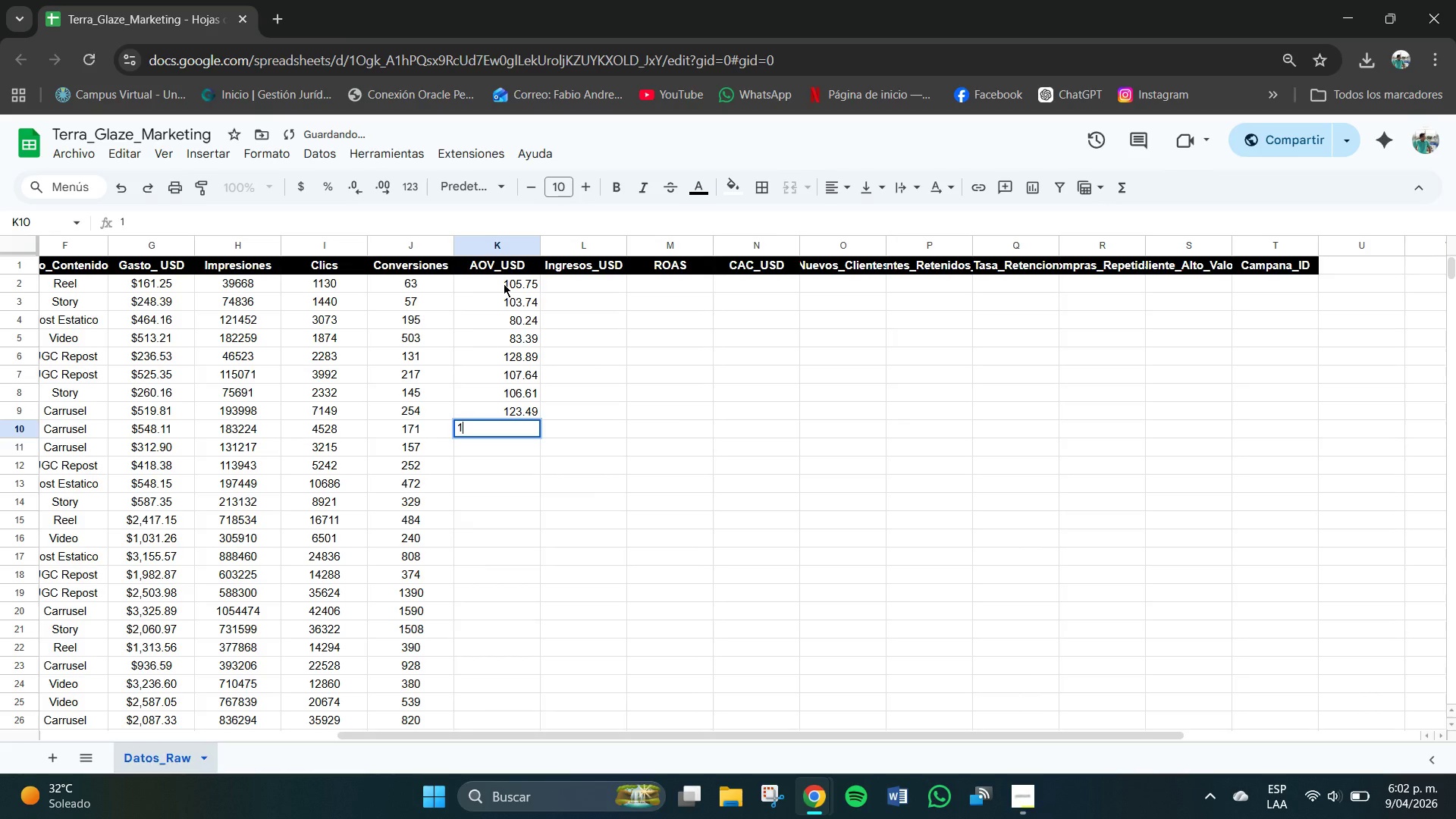 
key(Numpad1)
 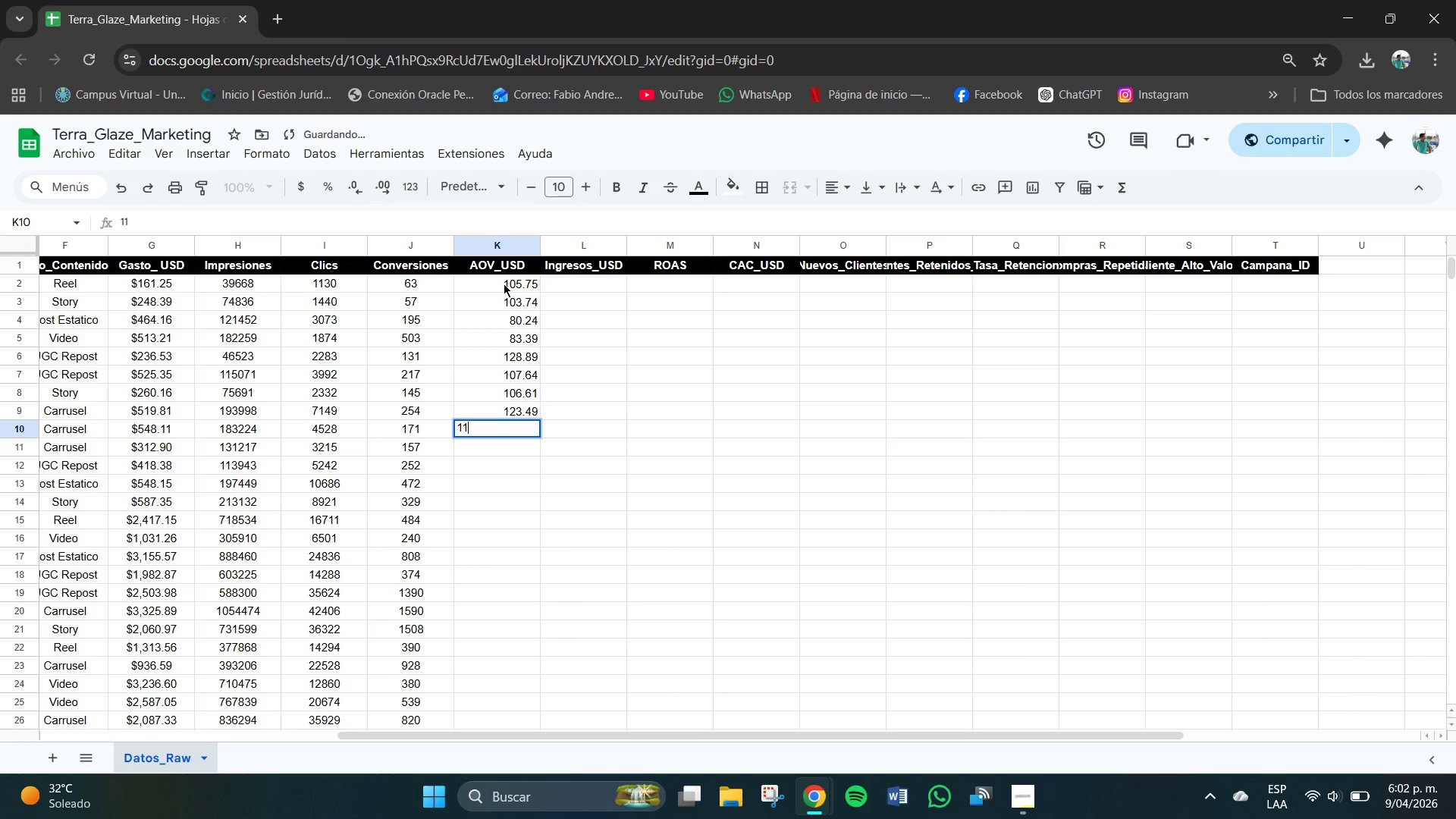 
key(Numpad0)
 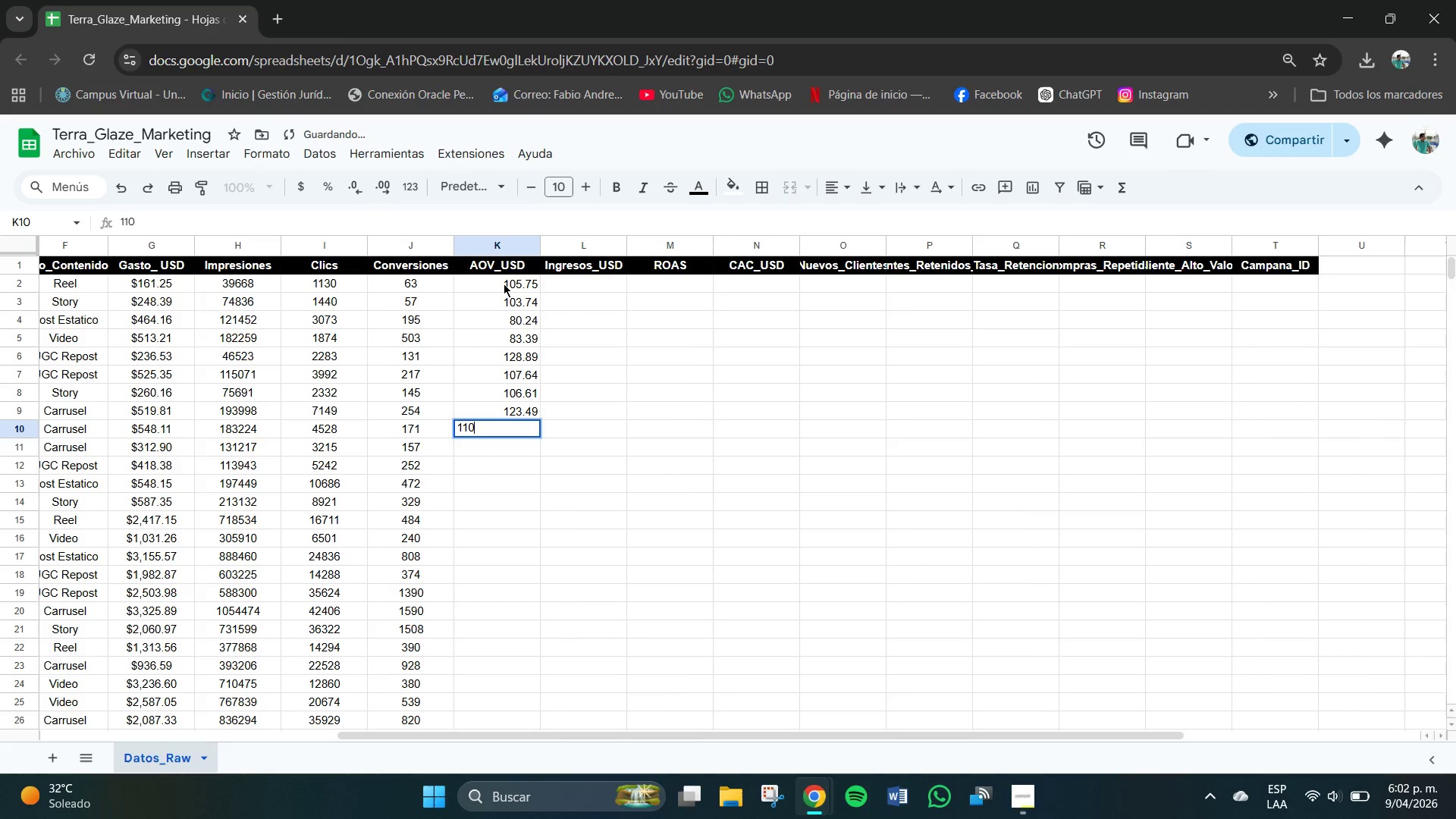 
key(NumpadDecimal)
 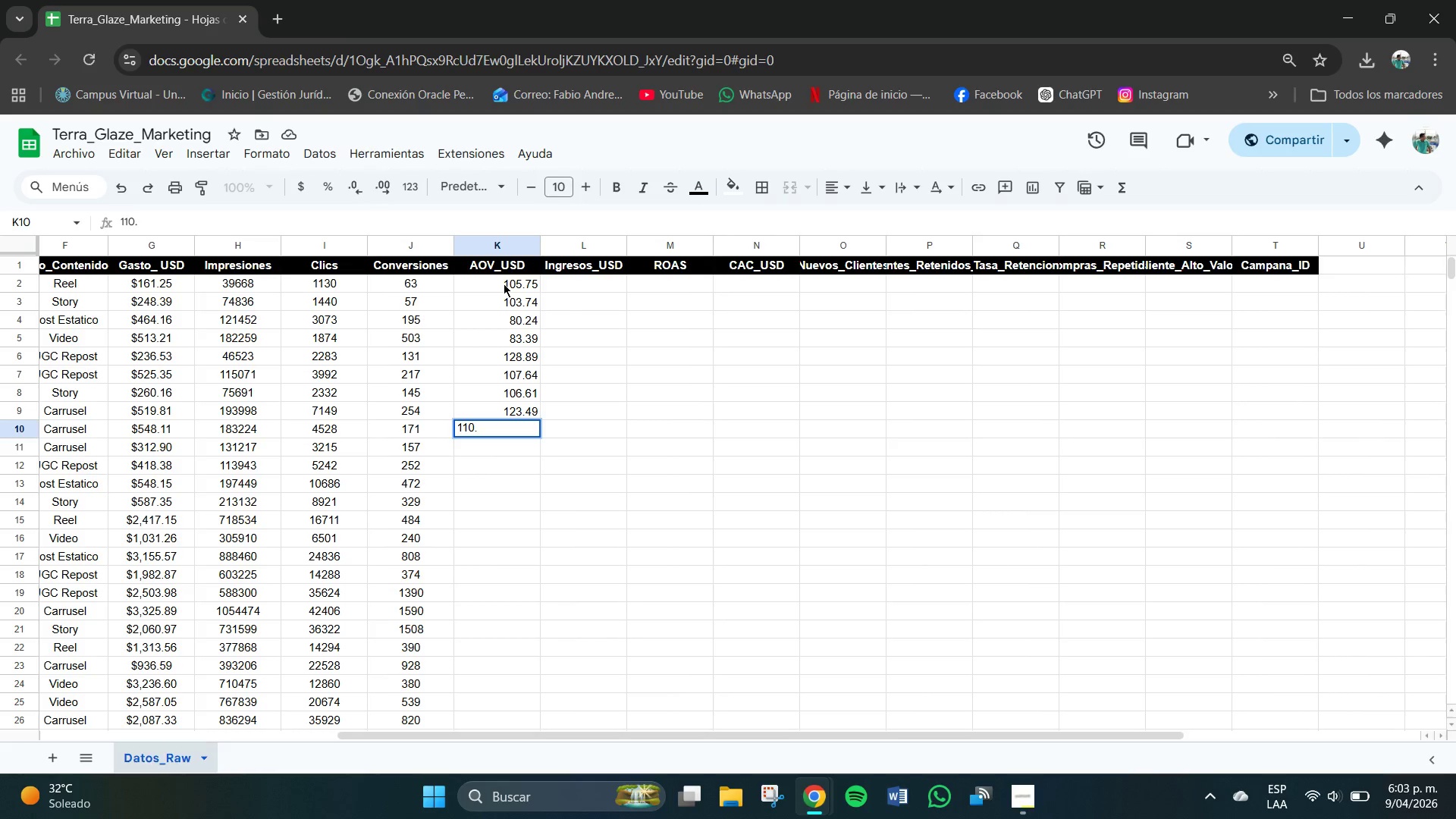 
key(Numpad8)
 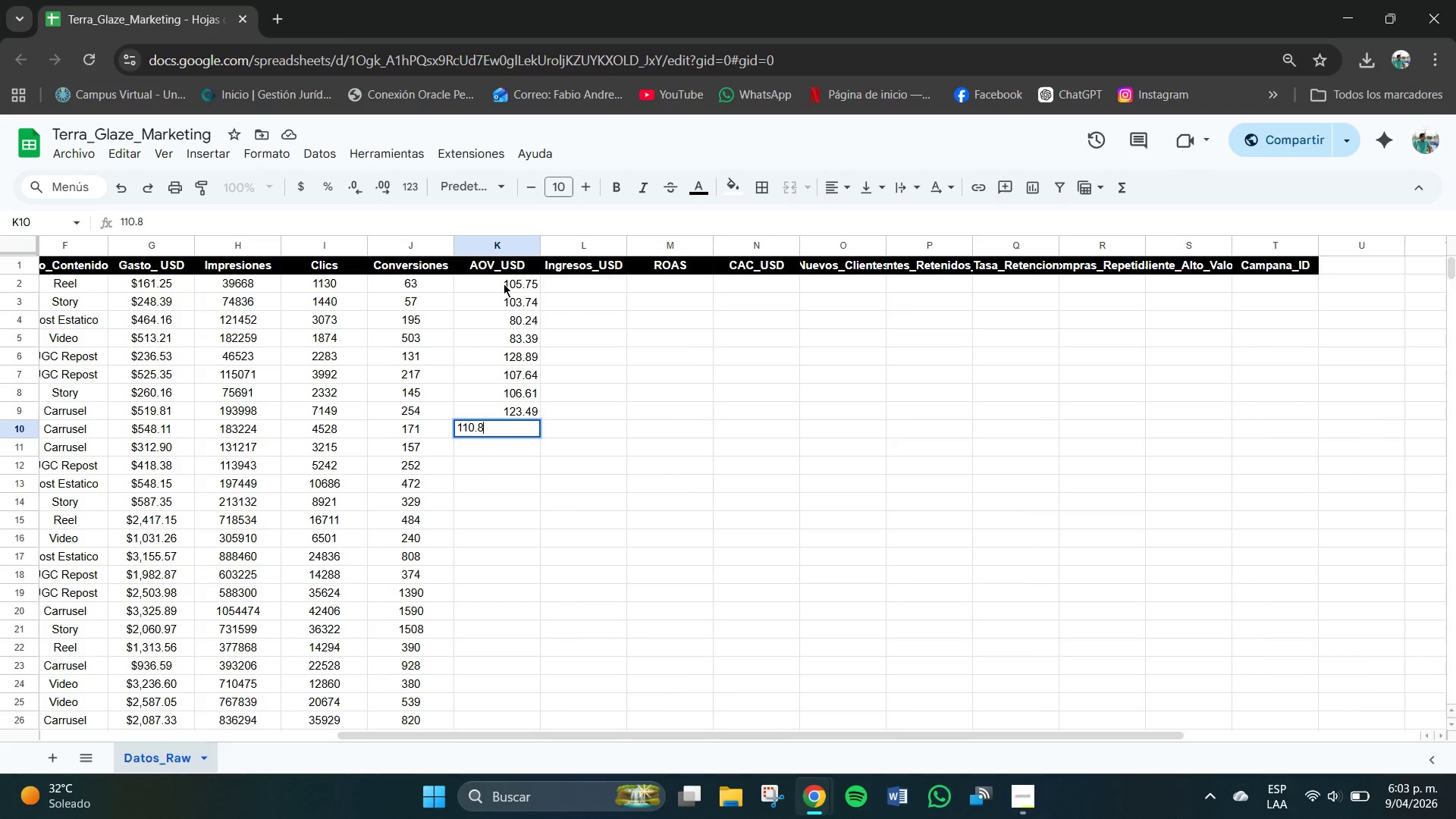 
key(Numpad7)
 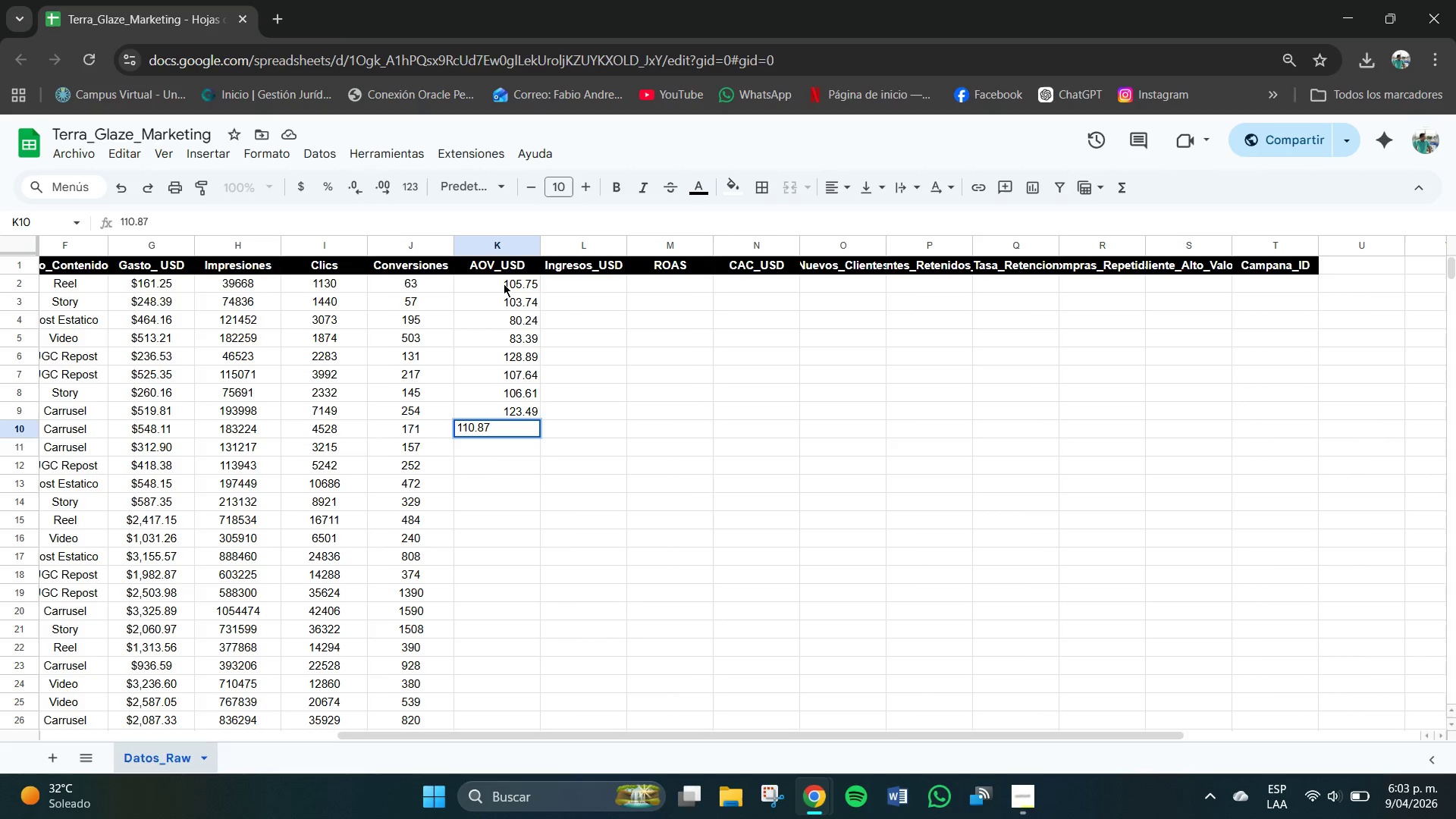 
key(NumpadEnter)
 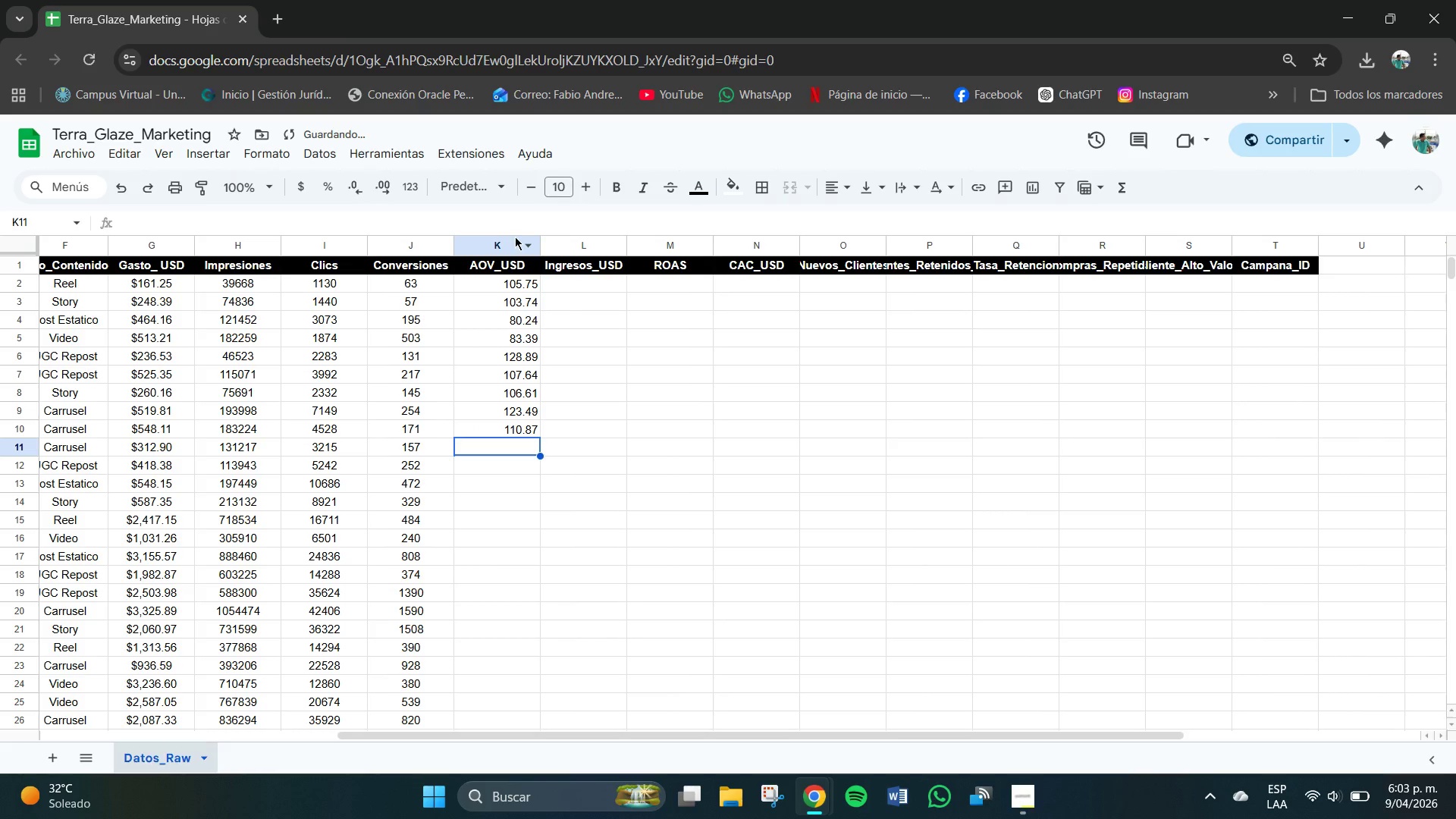 
left_click([511, 243])
 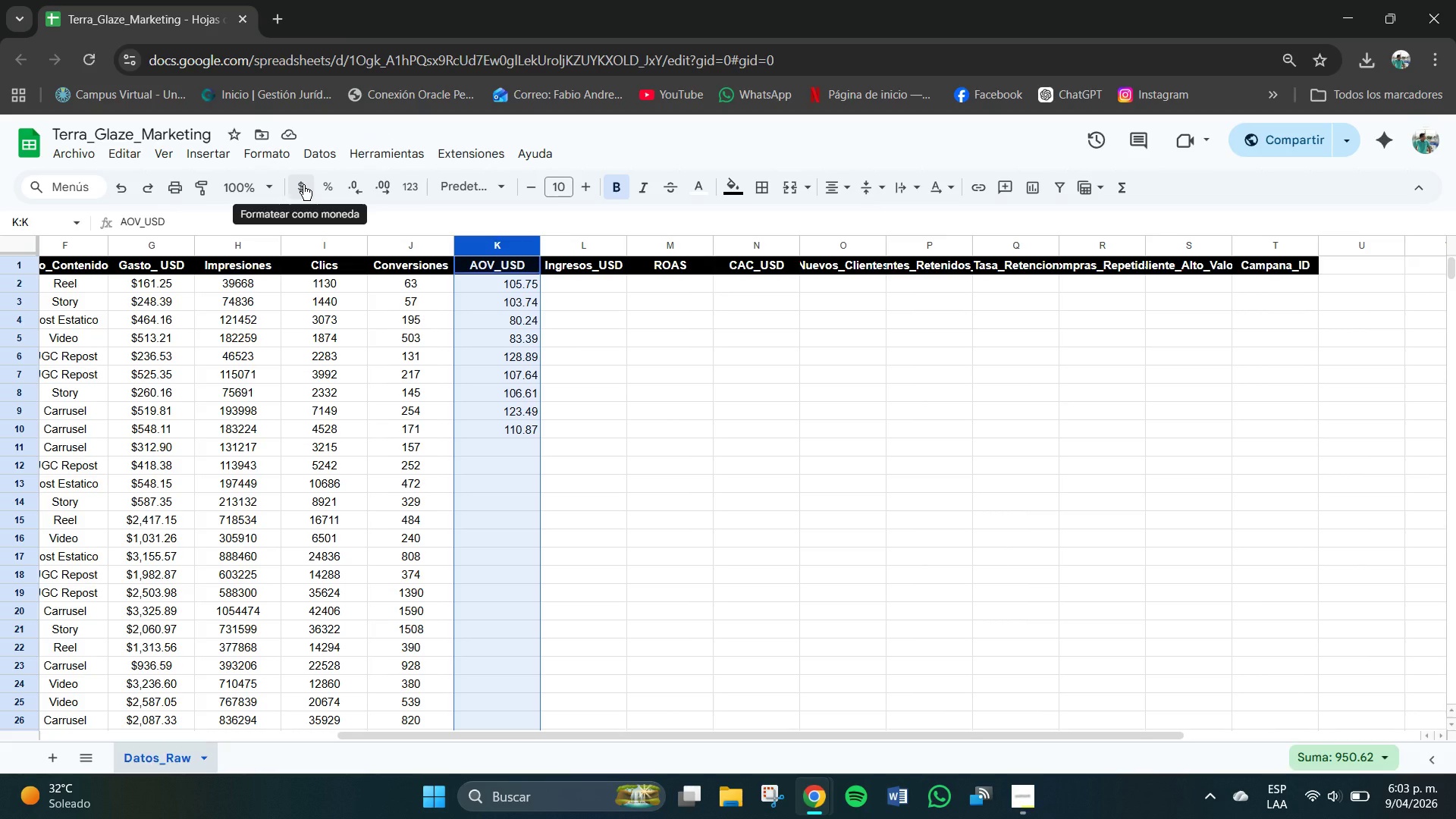 
wait(6.48)
 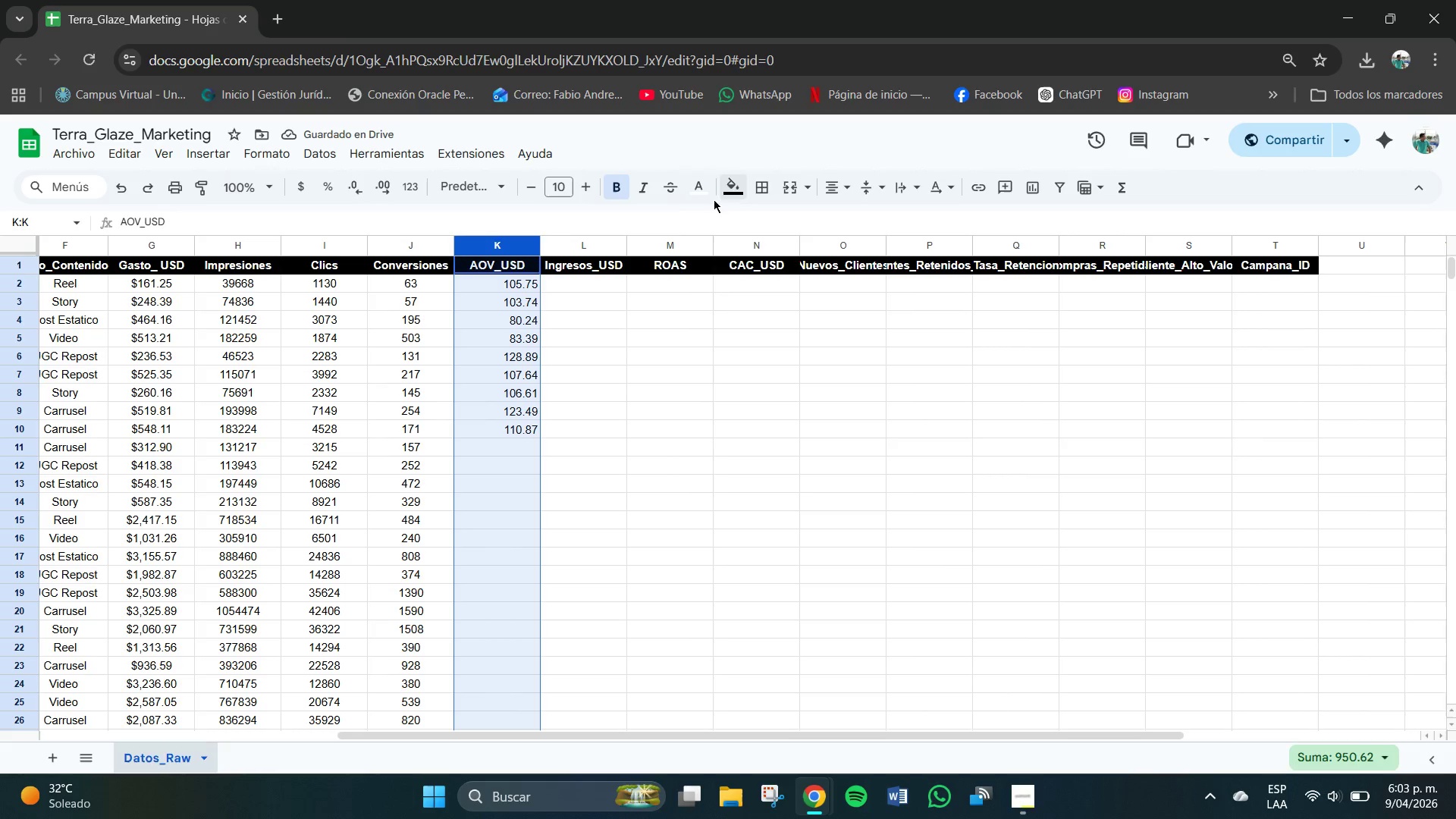 
left_click([305, 185])
 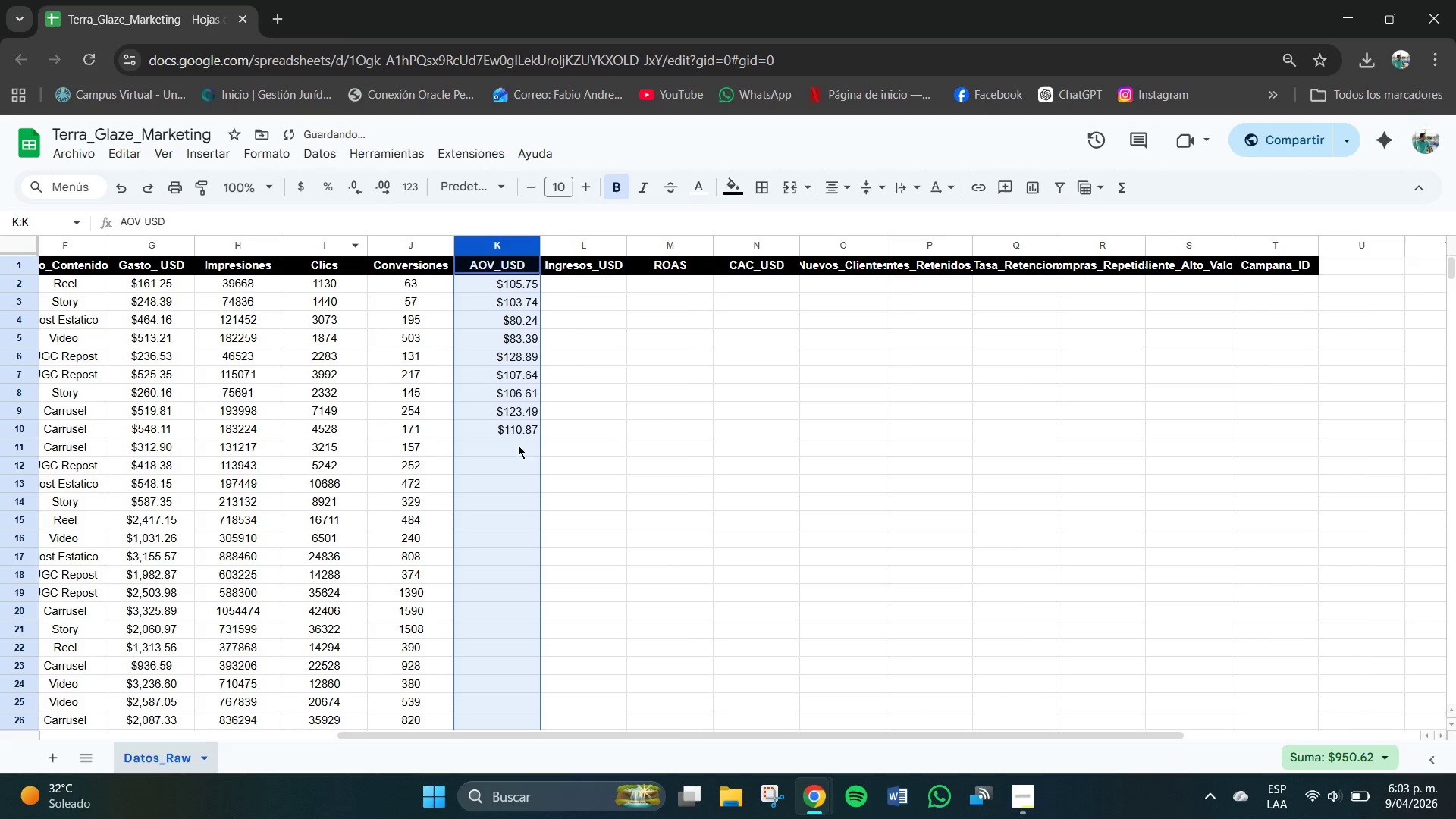 
left_click([522, 439])
 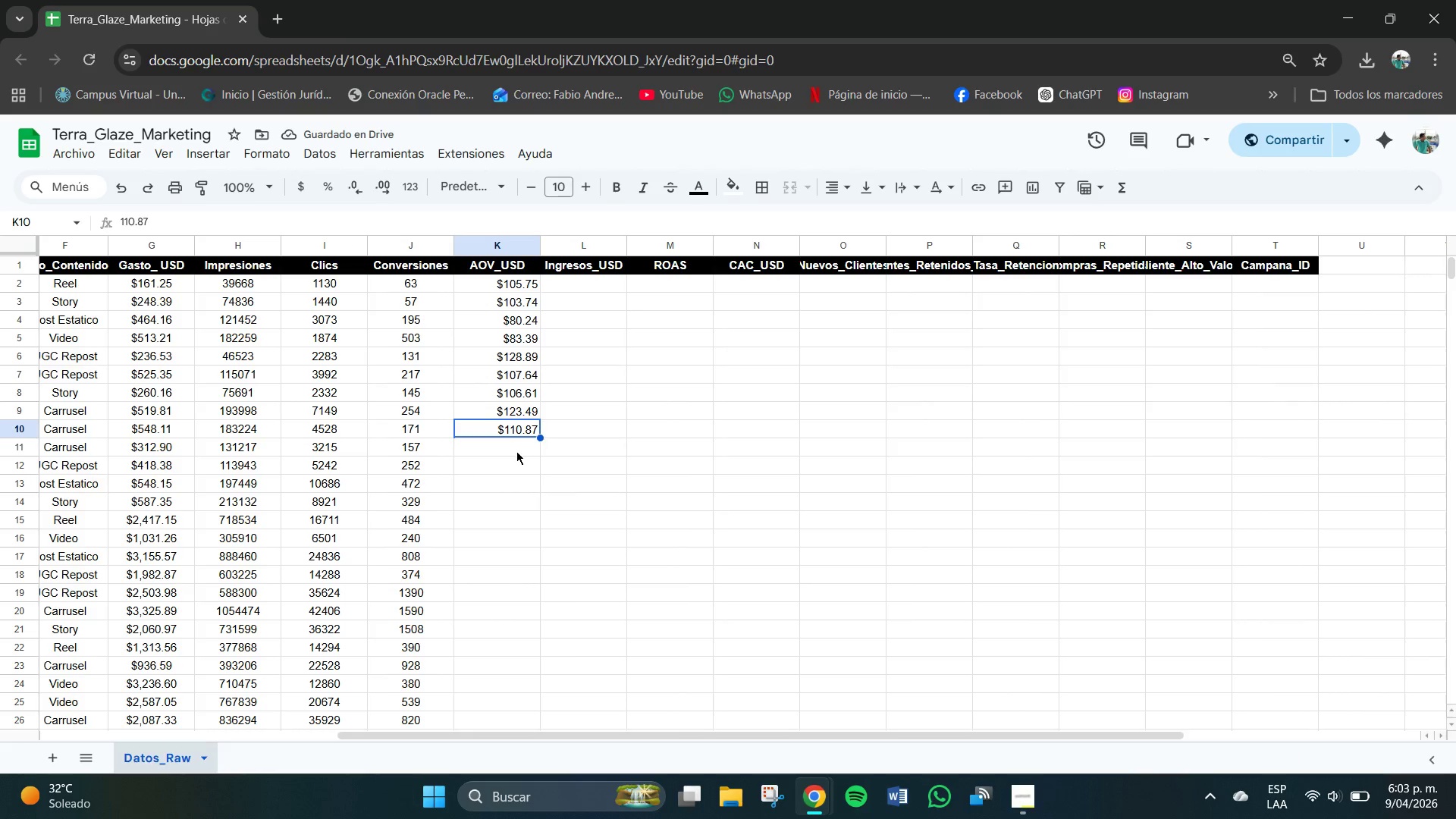 
left_click([516, 451])
 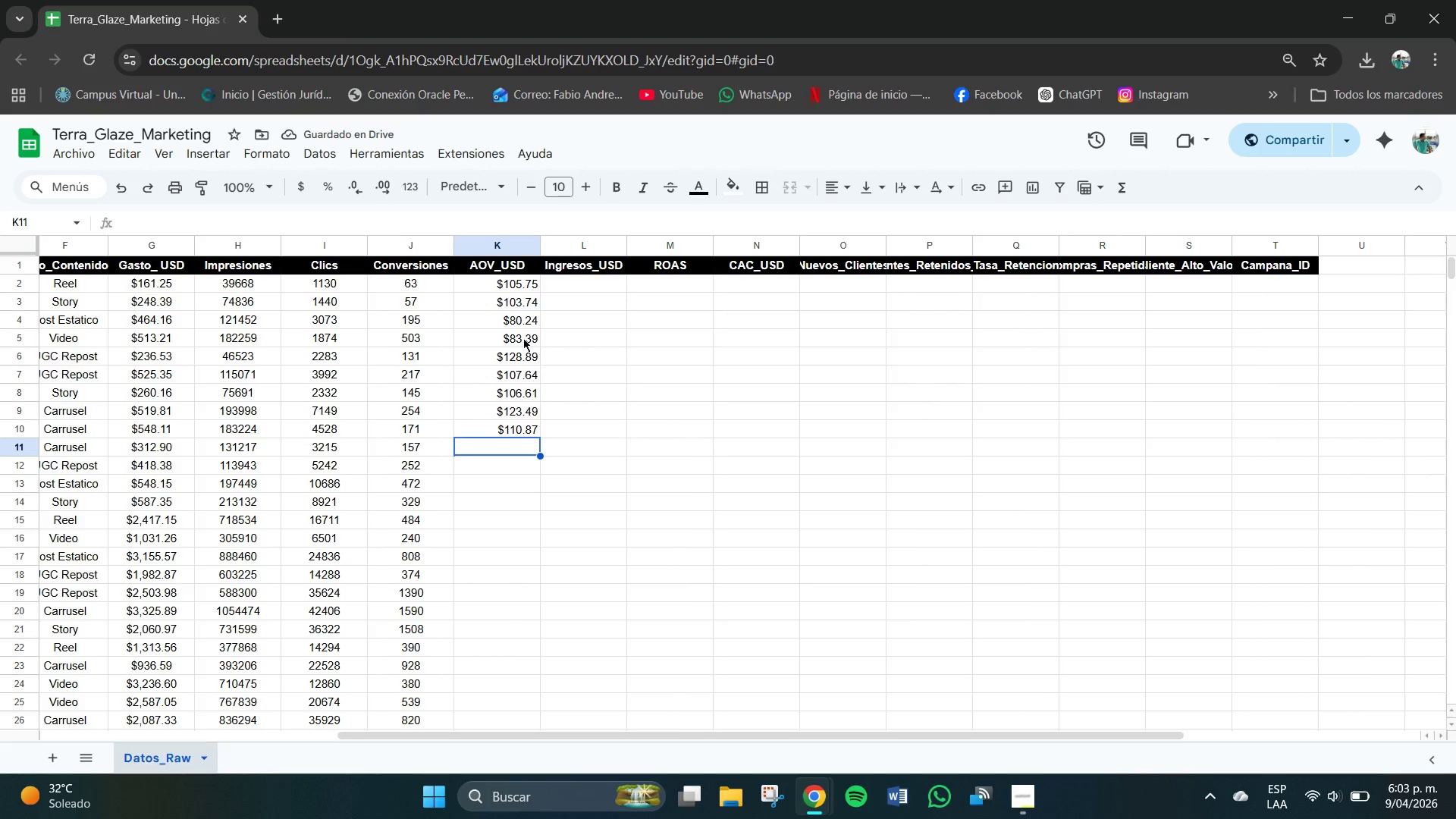 
left_click([521, 240])
 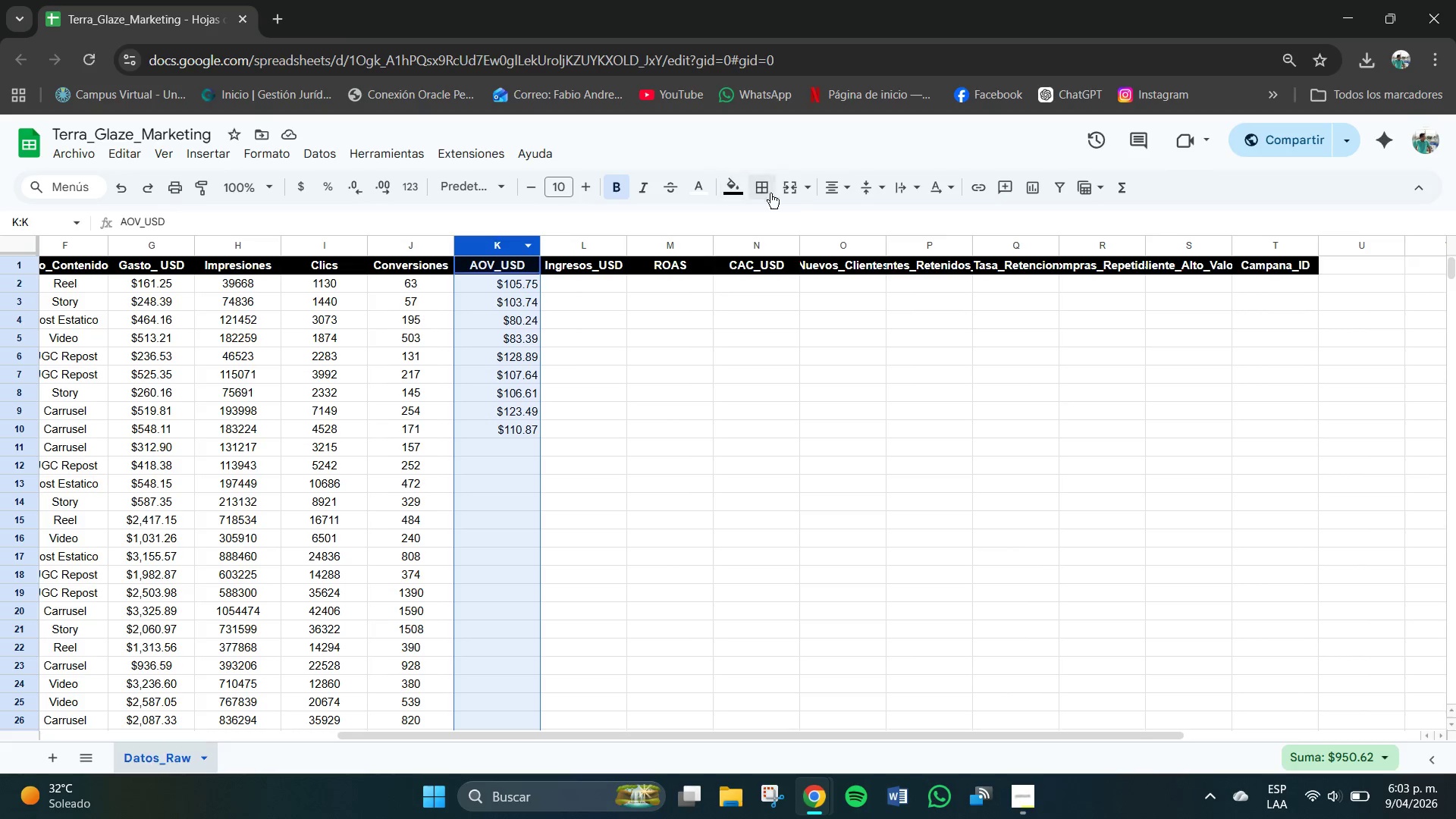 
left_click([838, 197])
 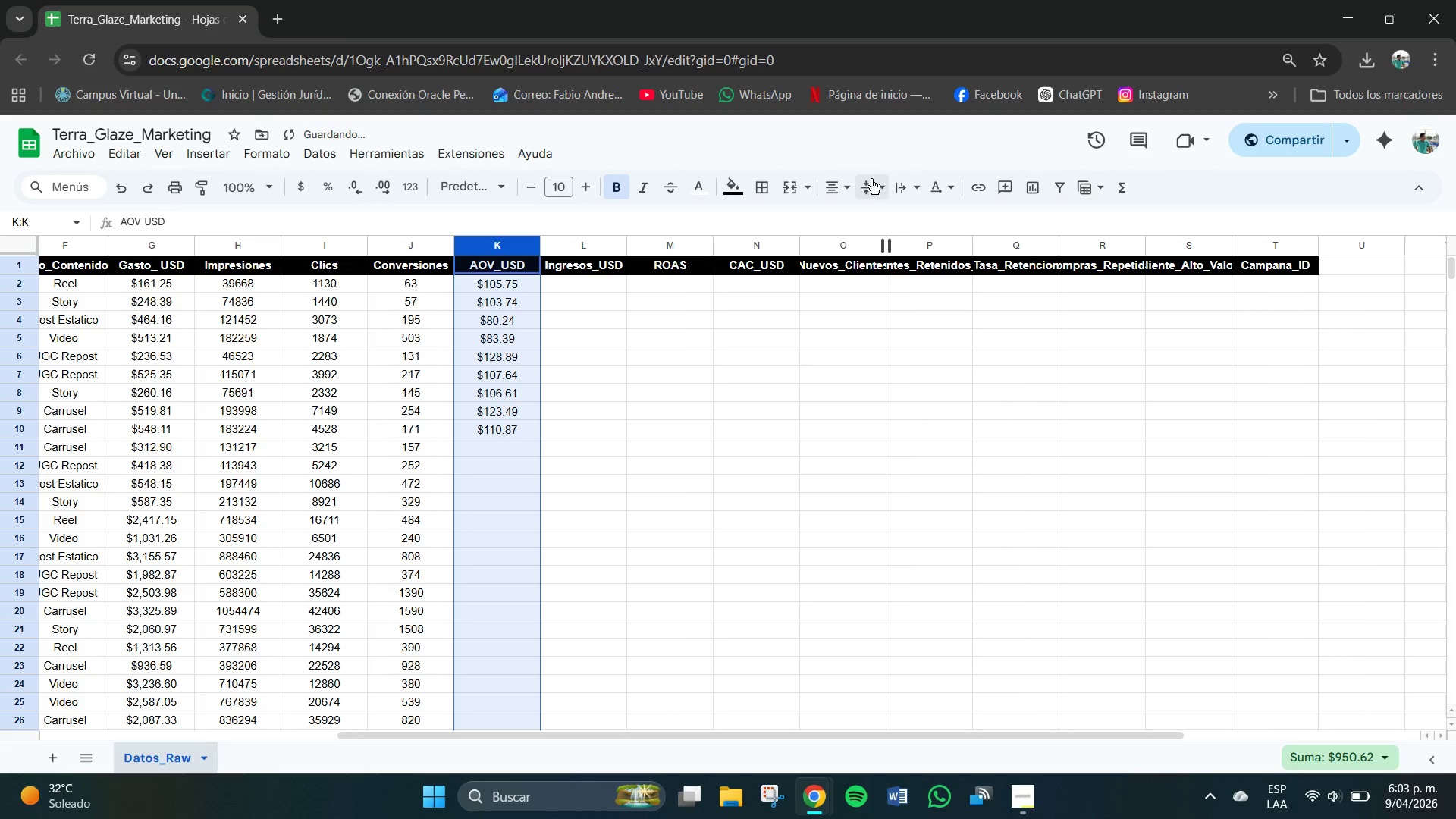 
left_click([872, 181])
 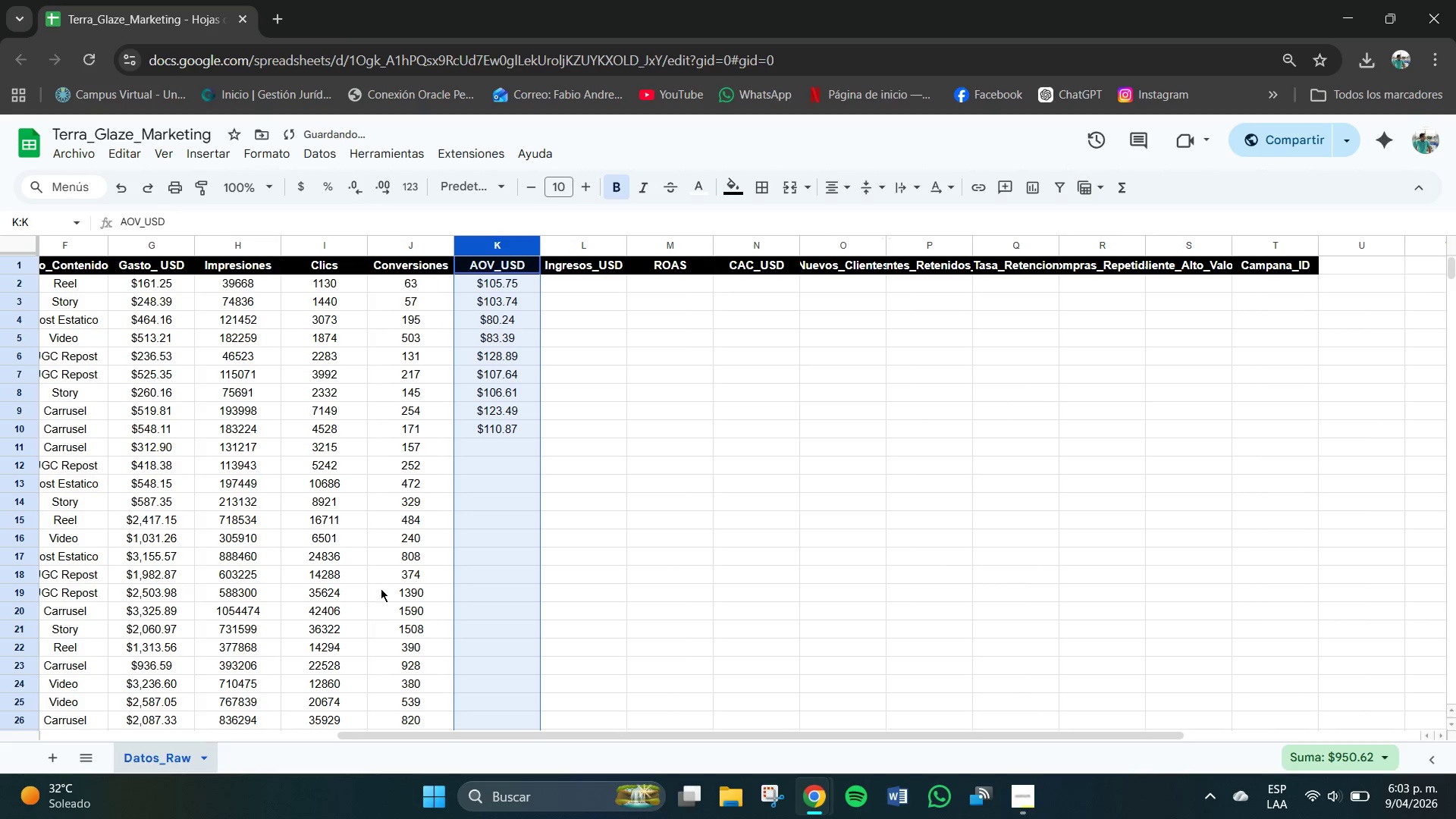 
left_click([529, 441])
 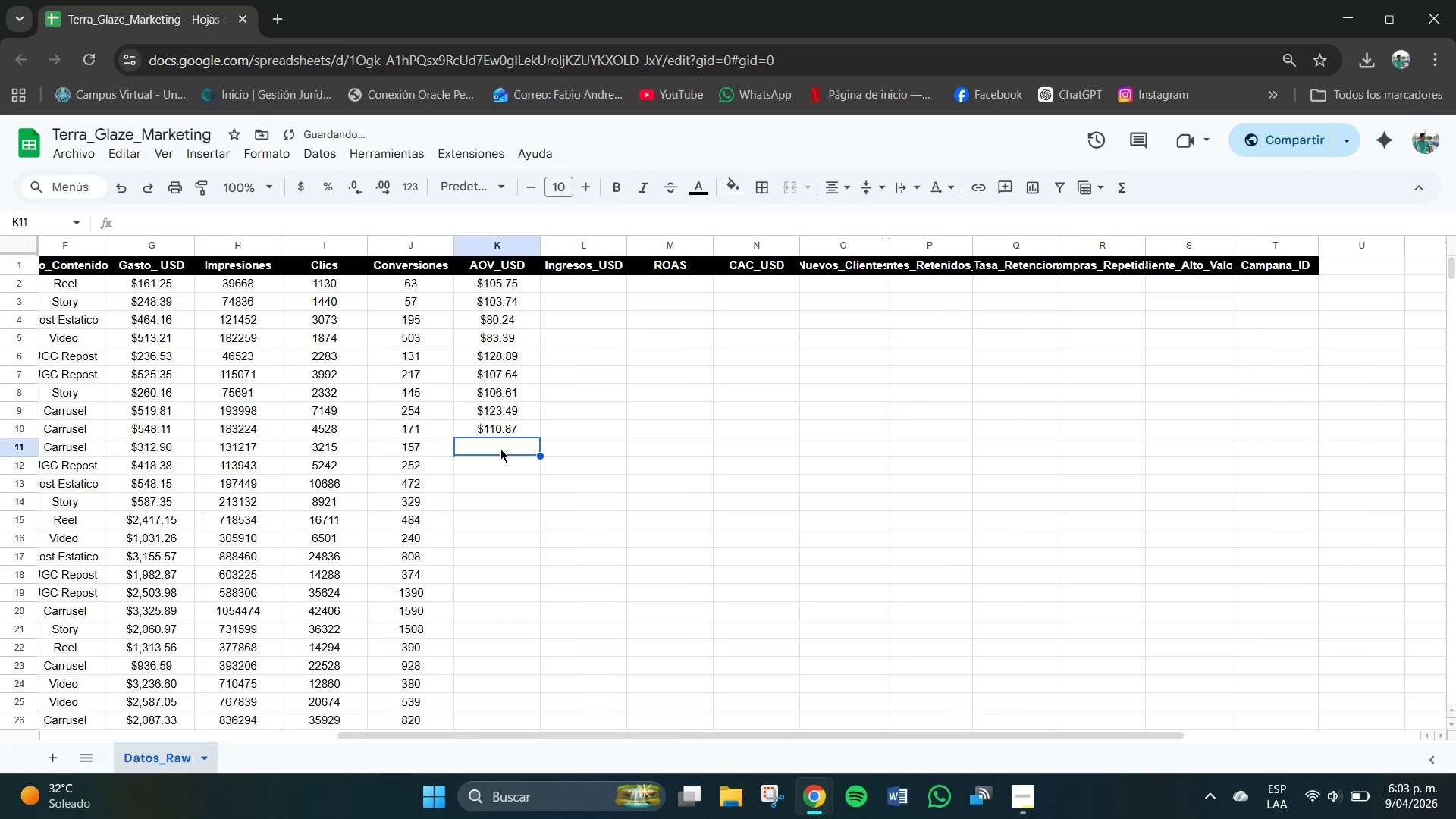 
left_click([499, 447])
 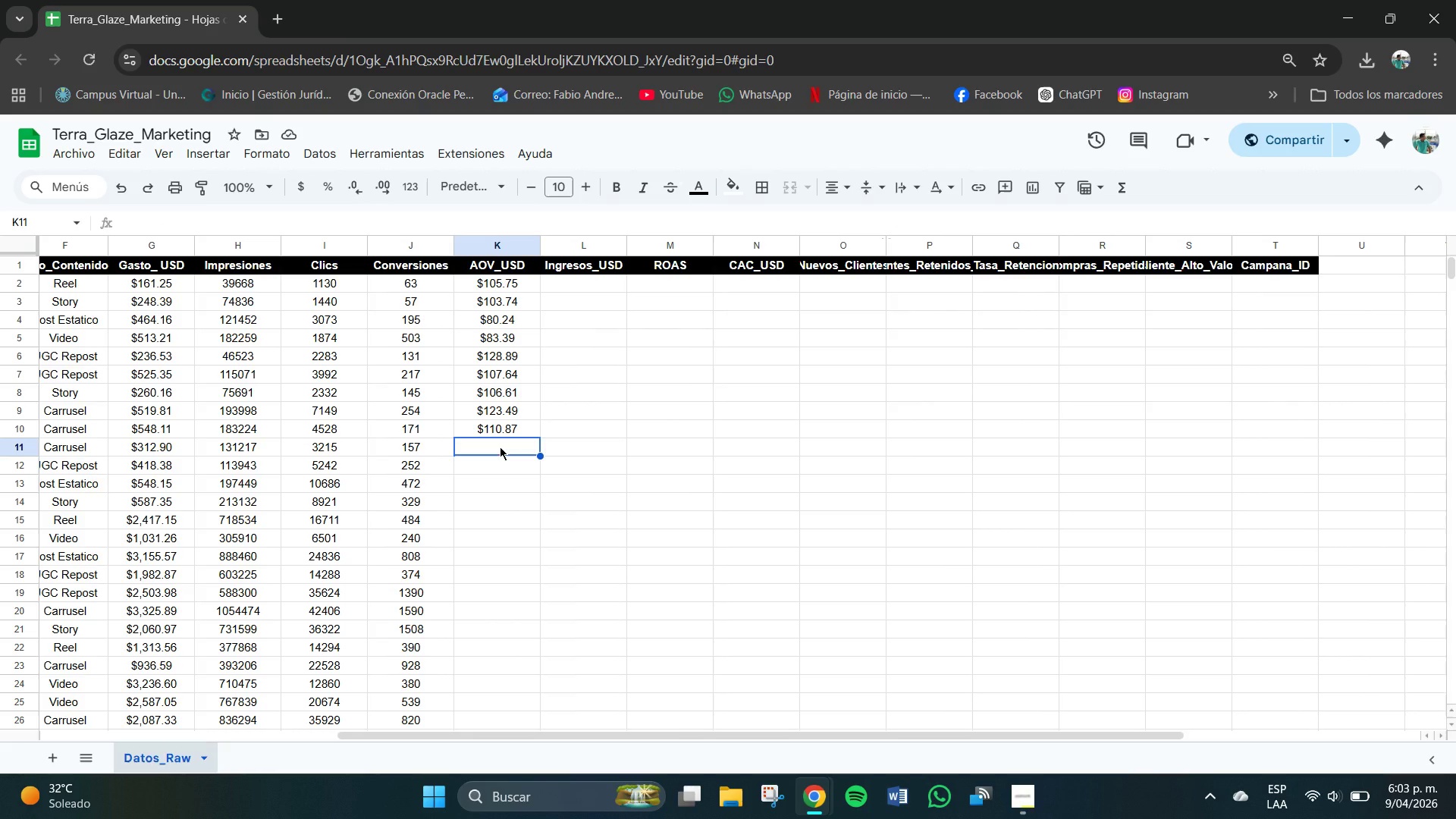 
wait(8.73)
 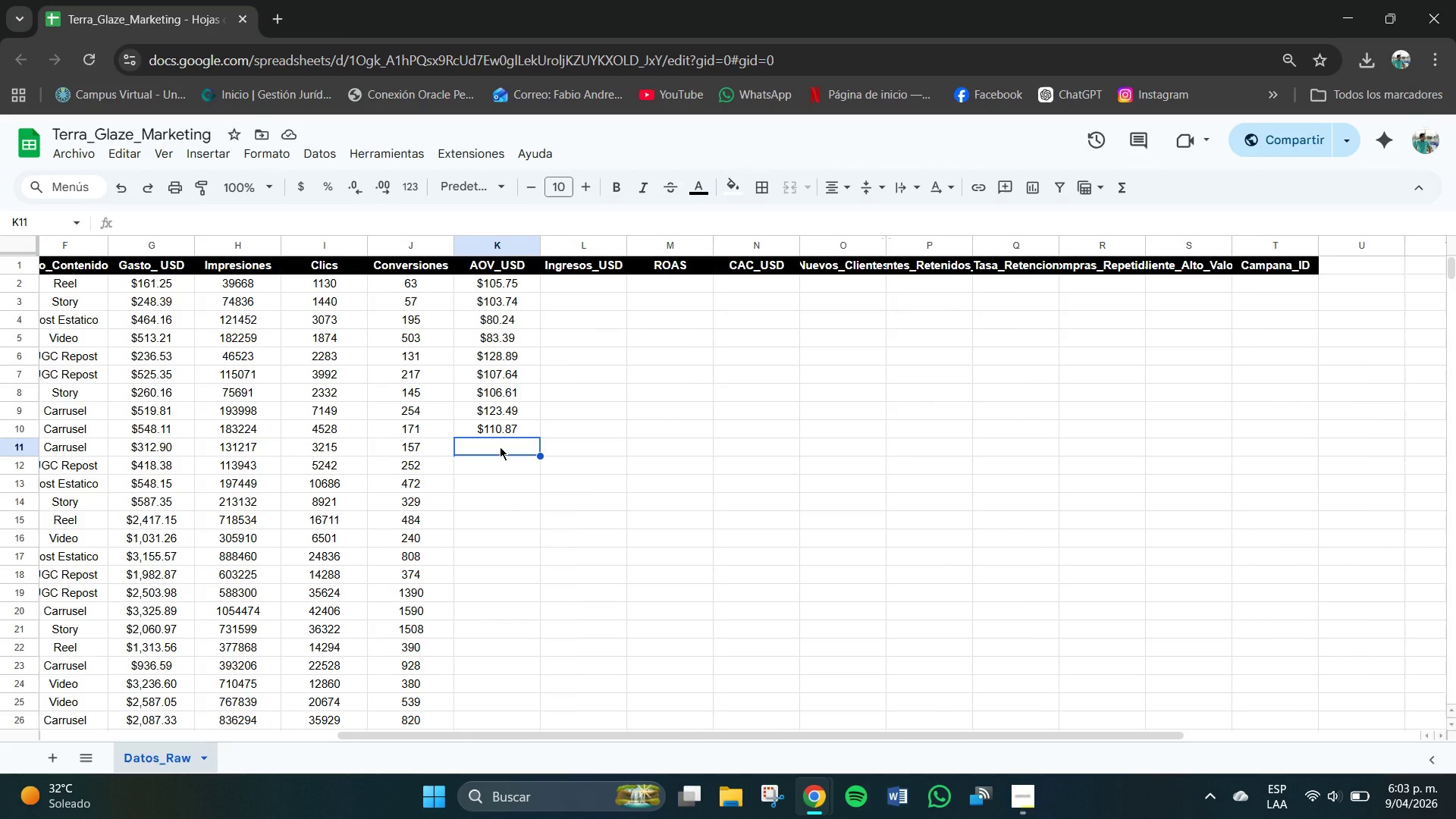 
key(Numpad1)
 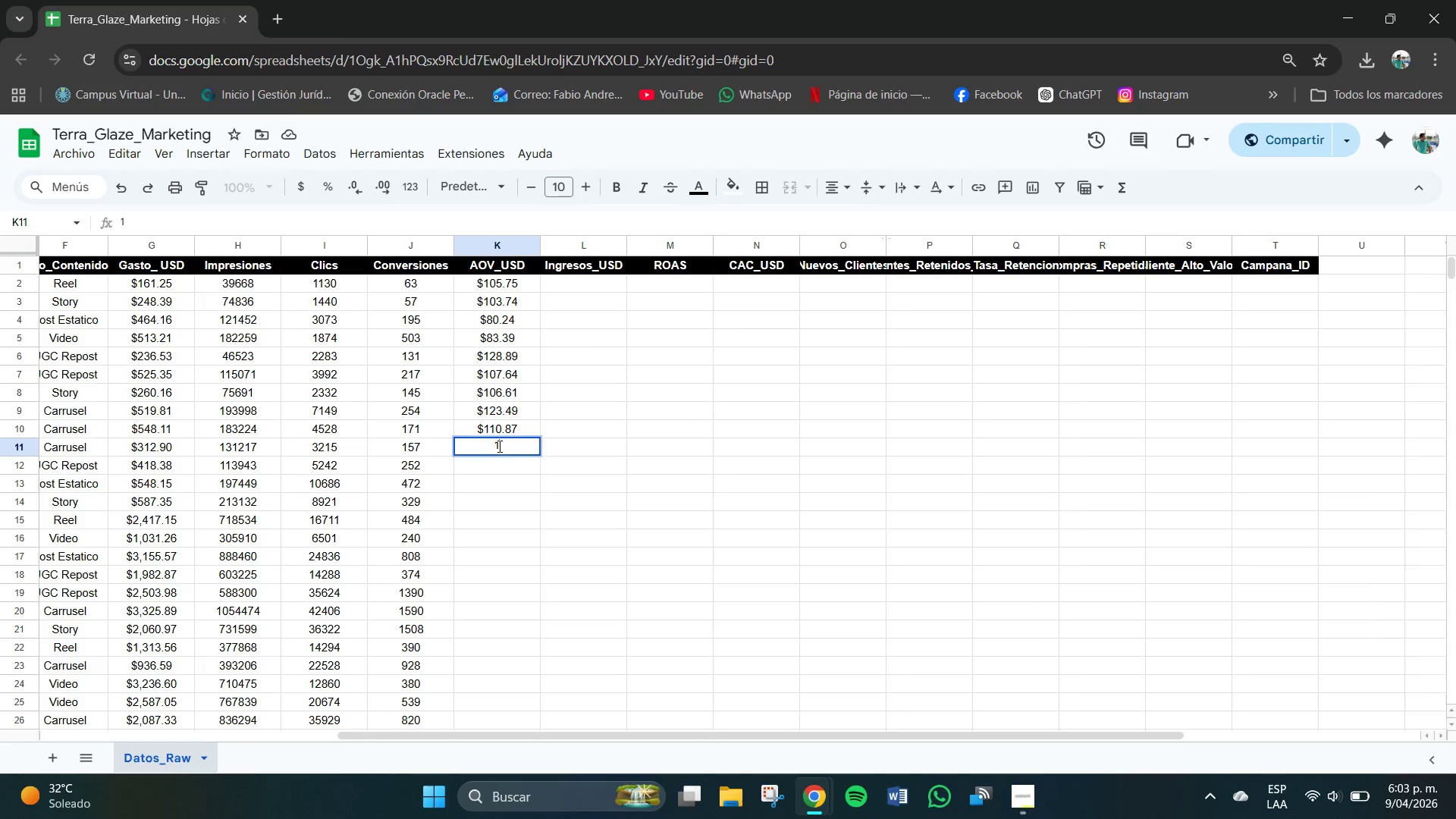 
key(Numpad1)
 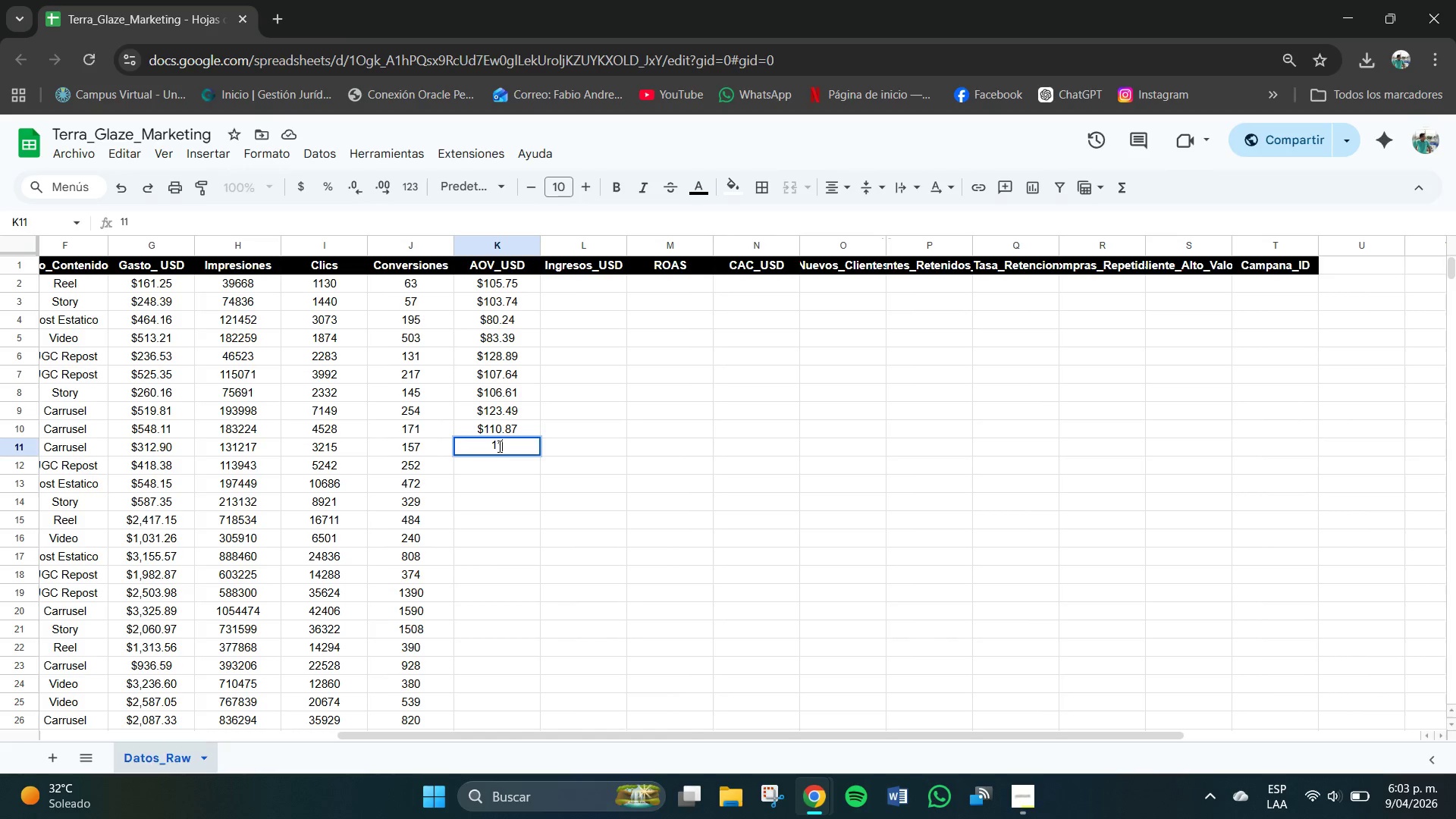 
key(Numpad1)
 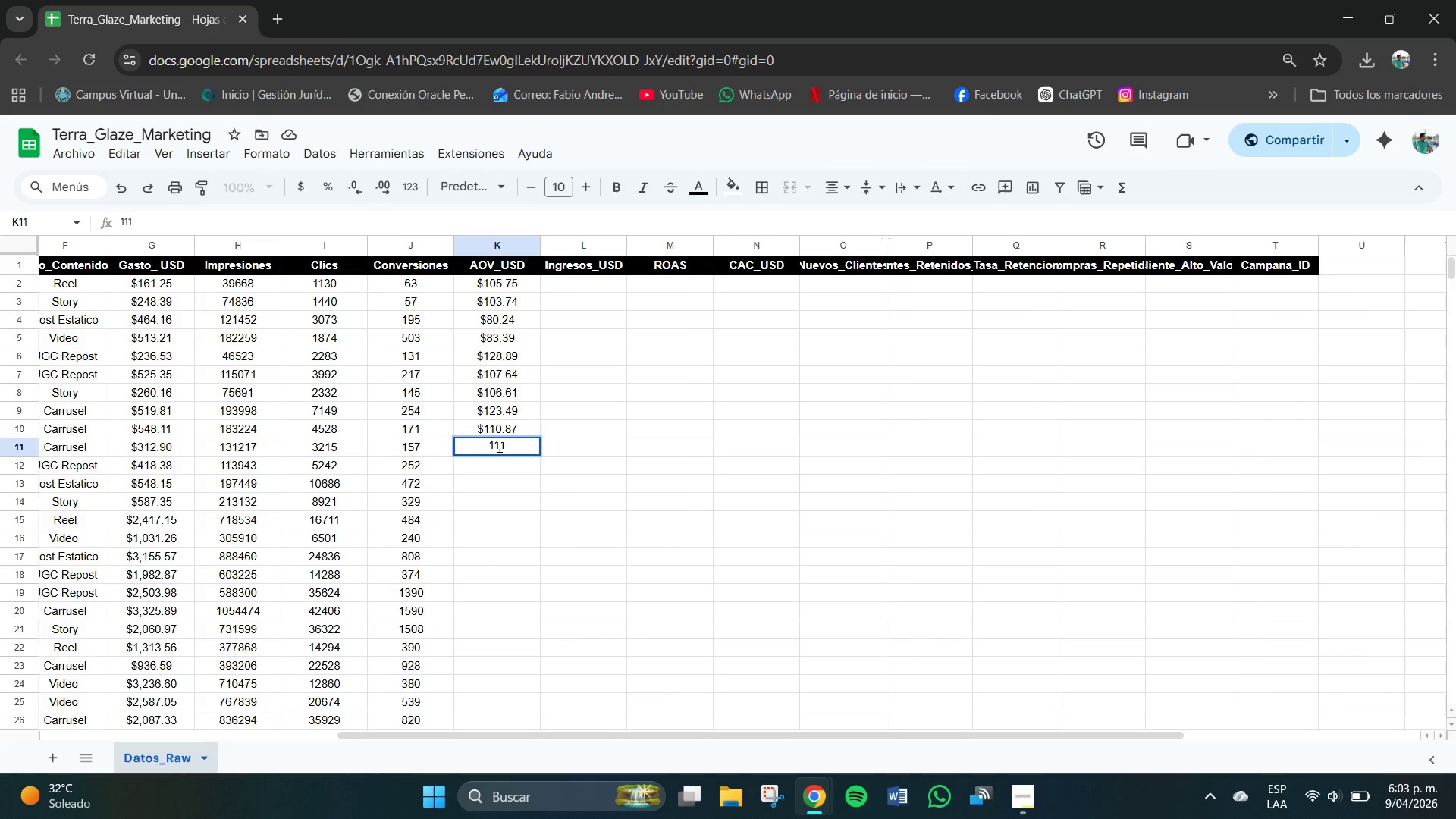 
key(NumpadDecimal)
 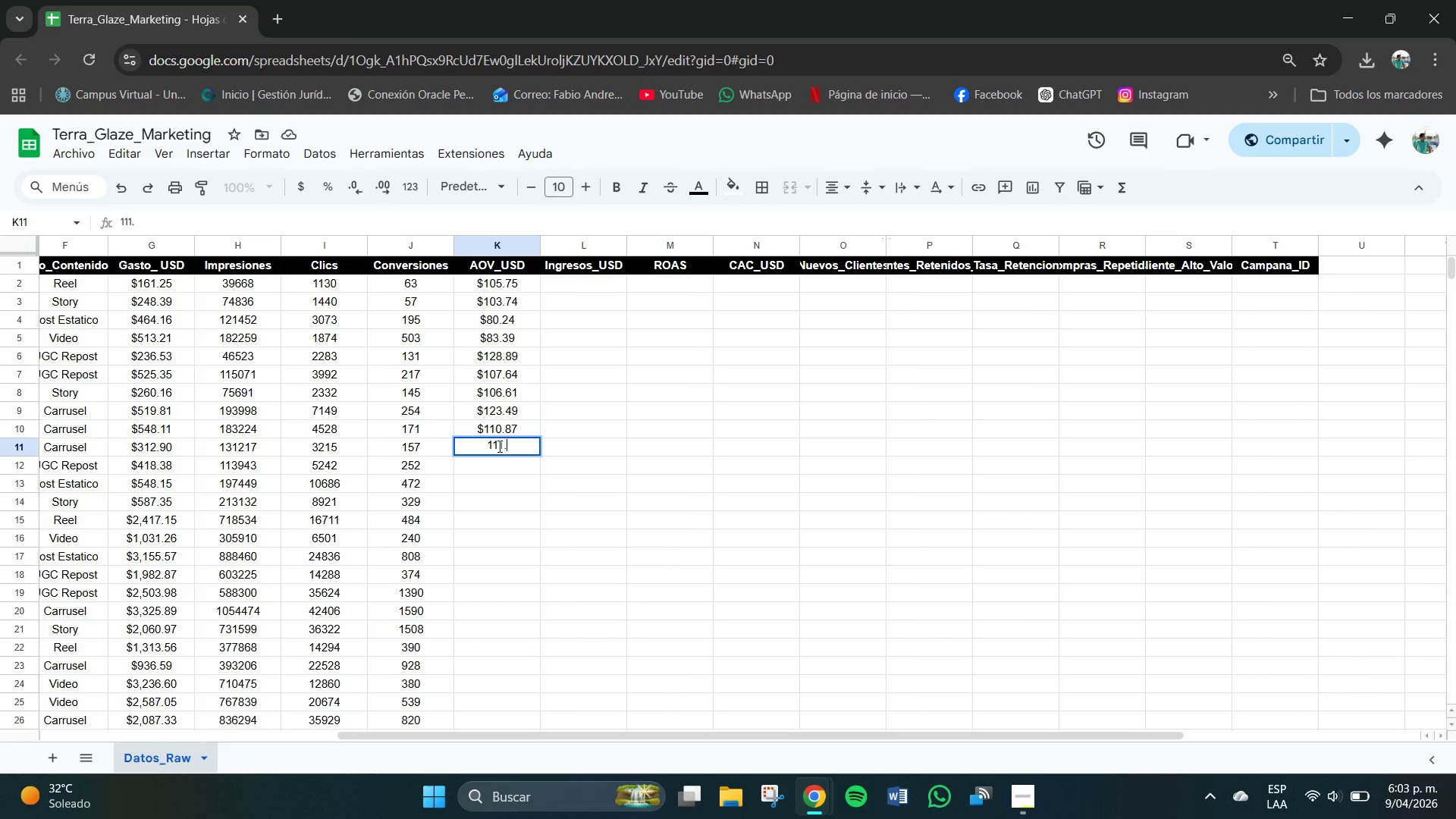 
key(Numpad6)
 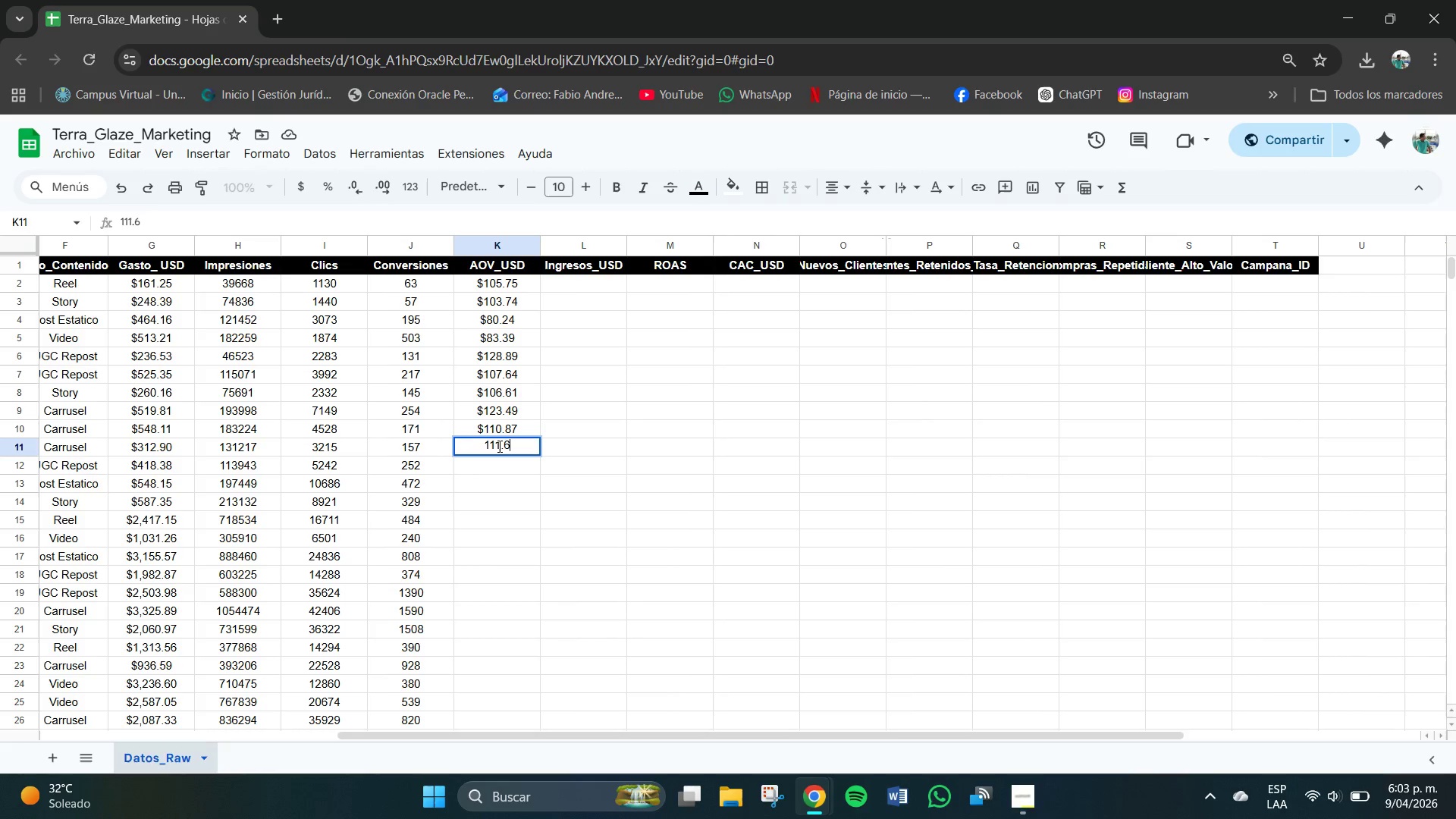 
key(Numpad8)
 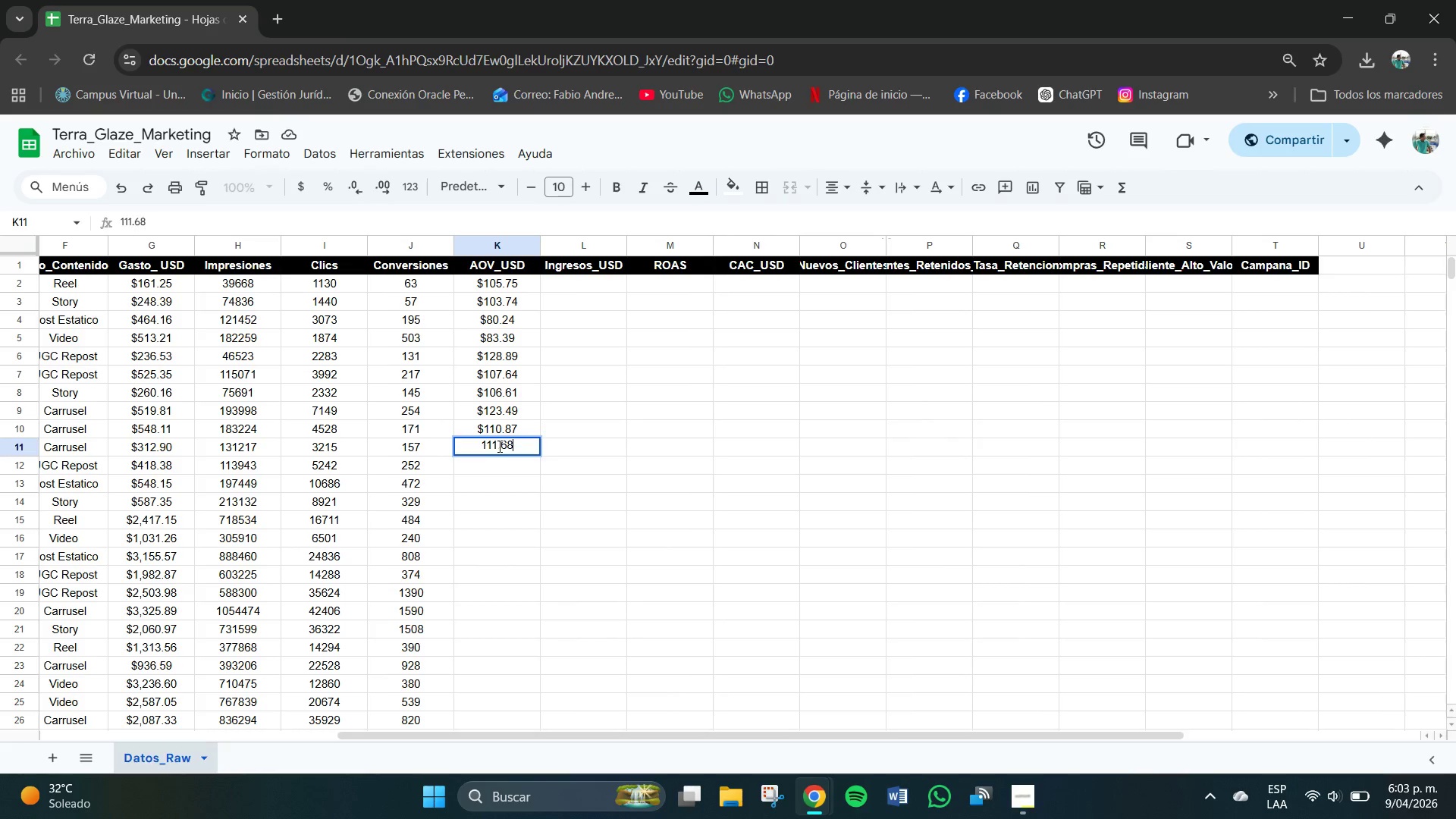 
key(NumpadEnter)
 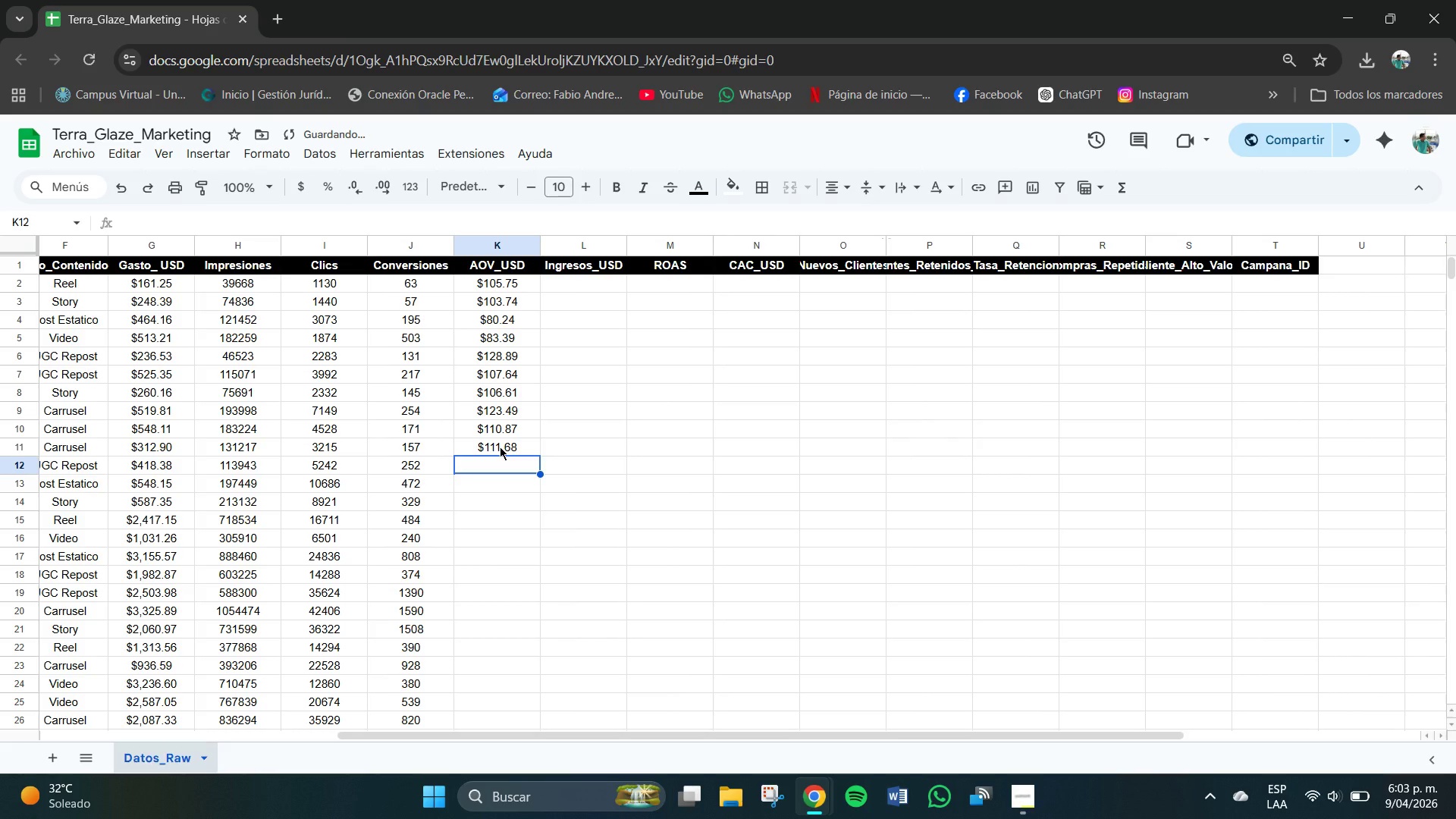 
key(Numpad7)
 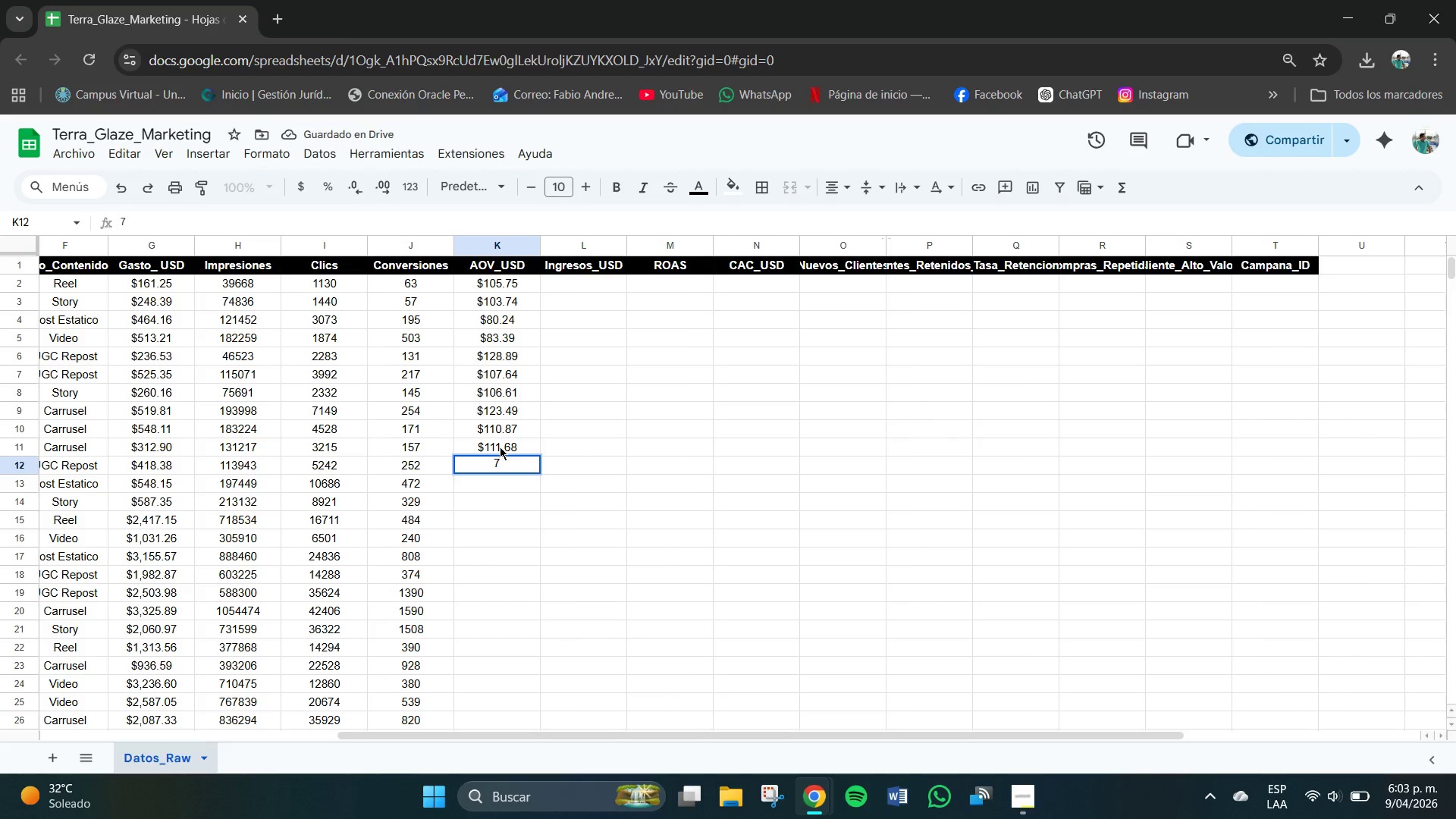 
key(Numpad3)
 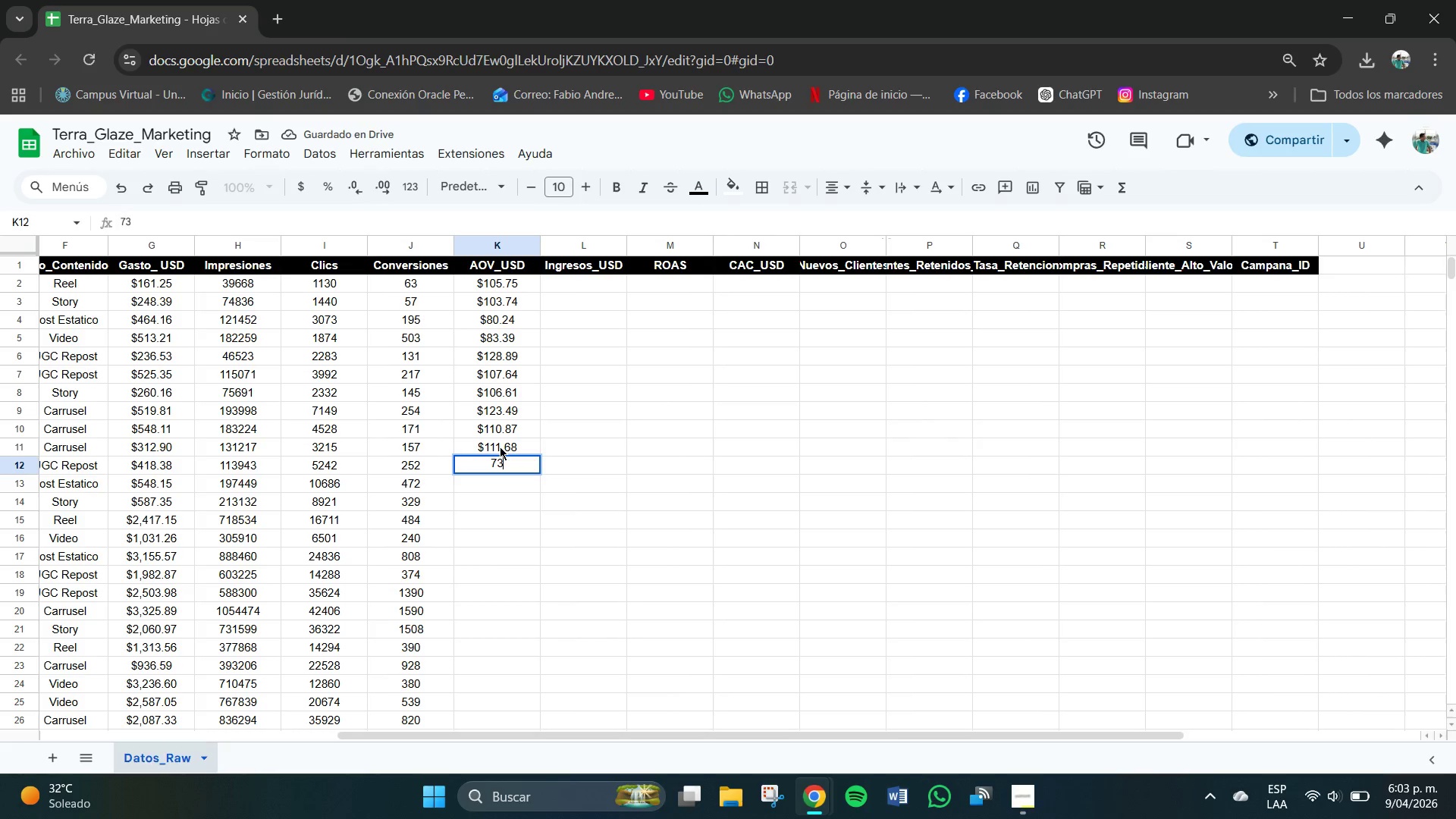 
key(NumpadDecimal)
 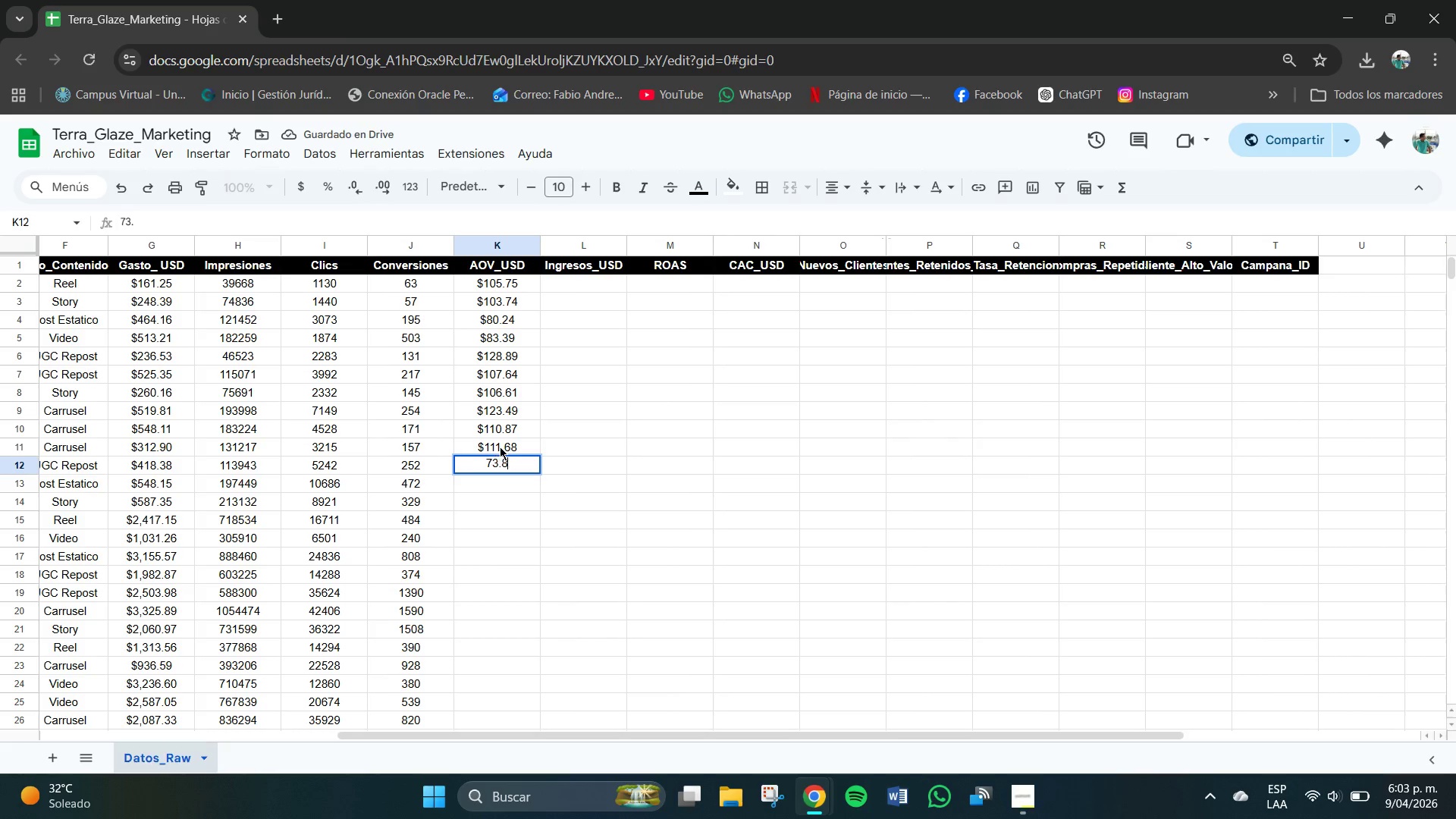 
key(Numpad8)
 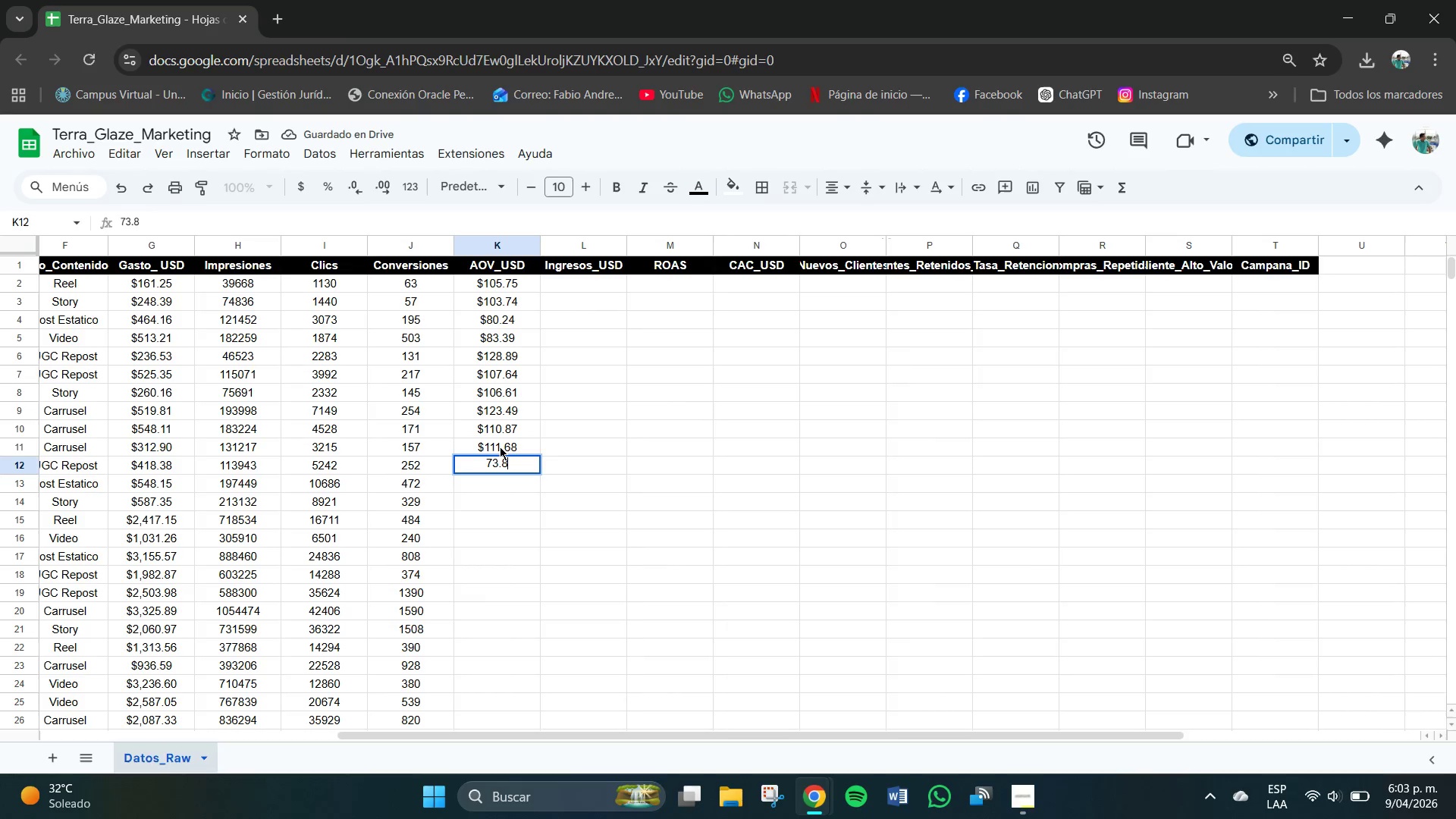 
key(Numpad6)
 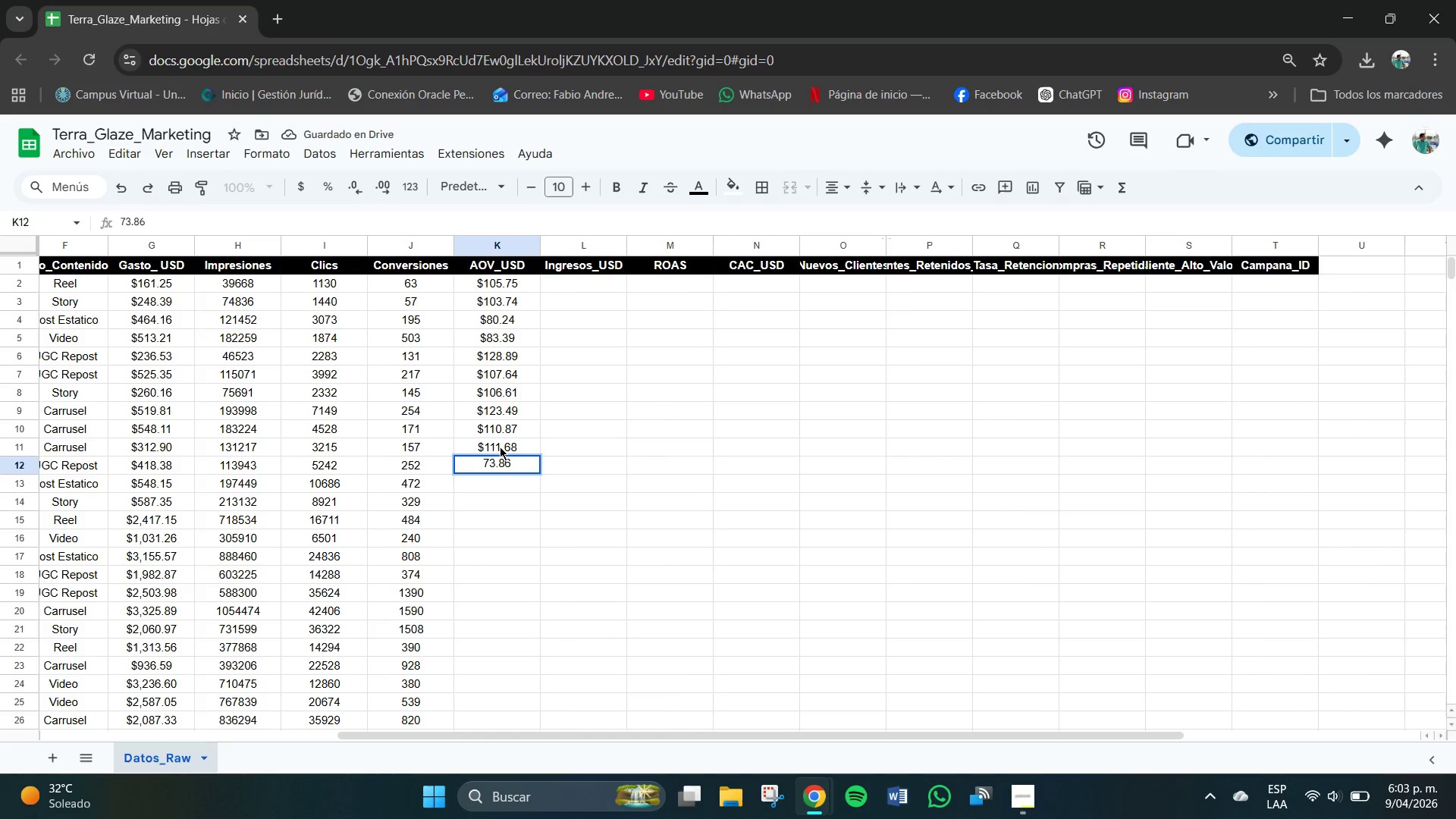 
key(NumpadEnter)
 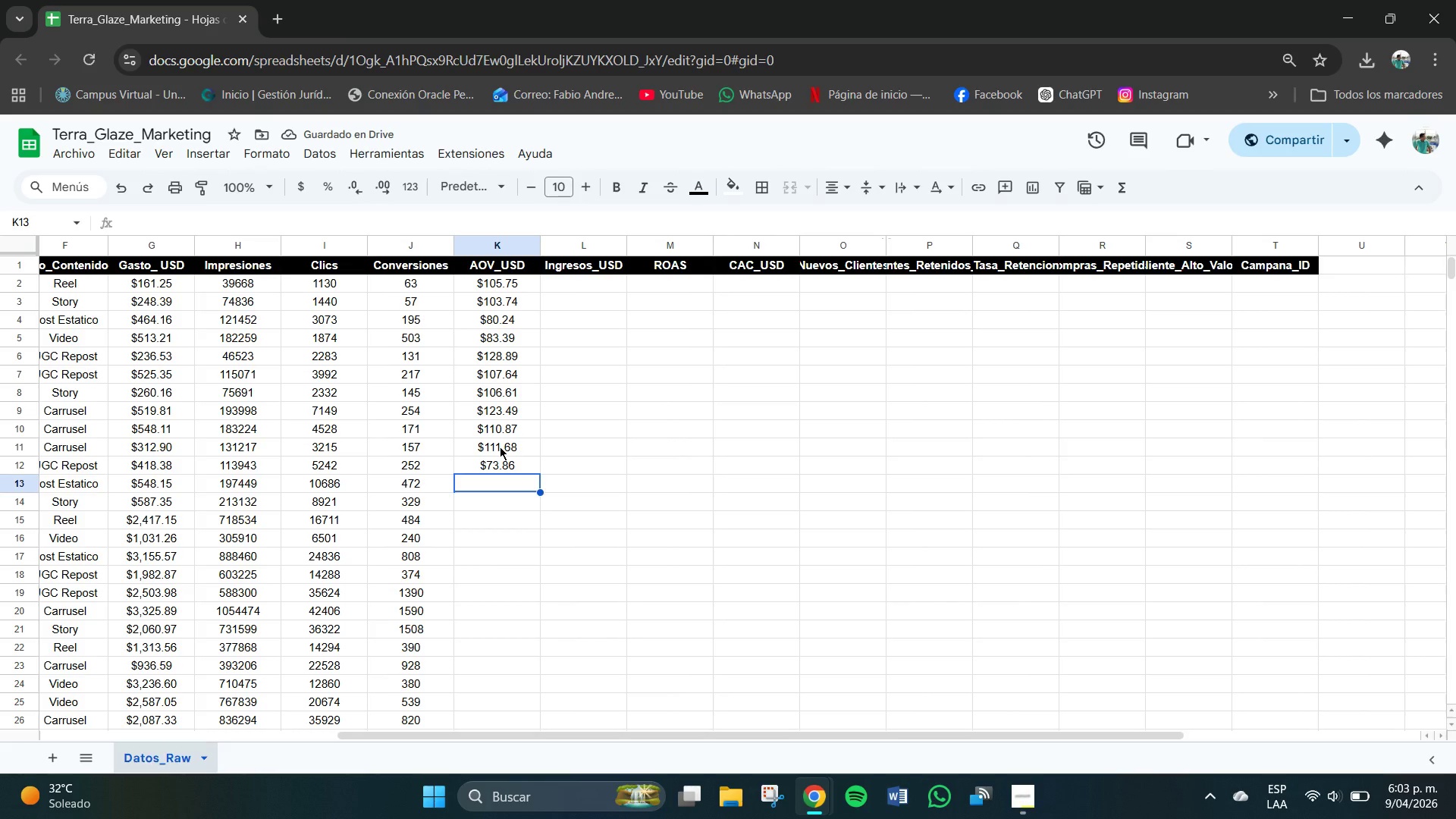 
key(Numpad7)
 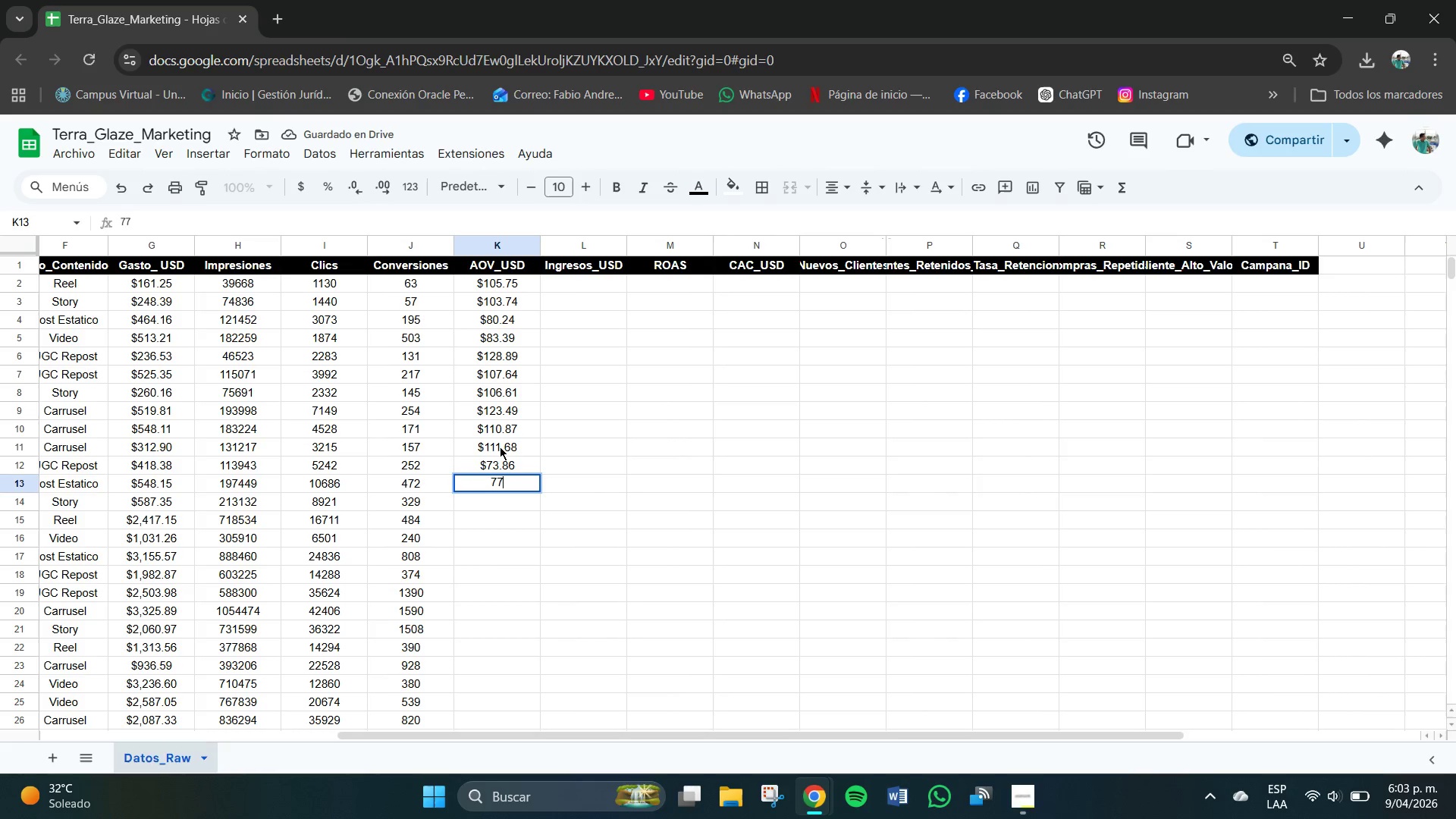 
key(Numpad7)
 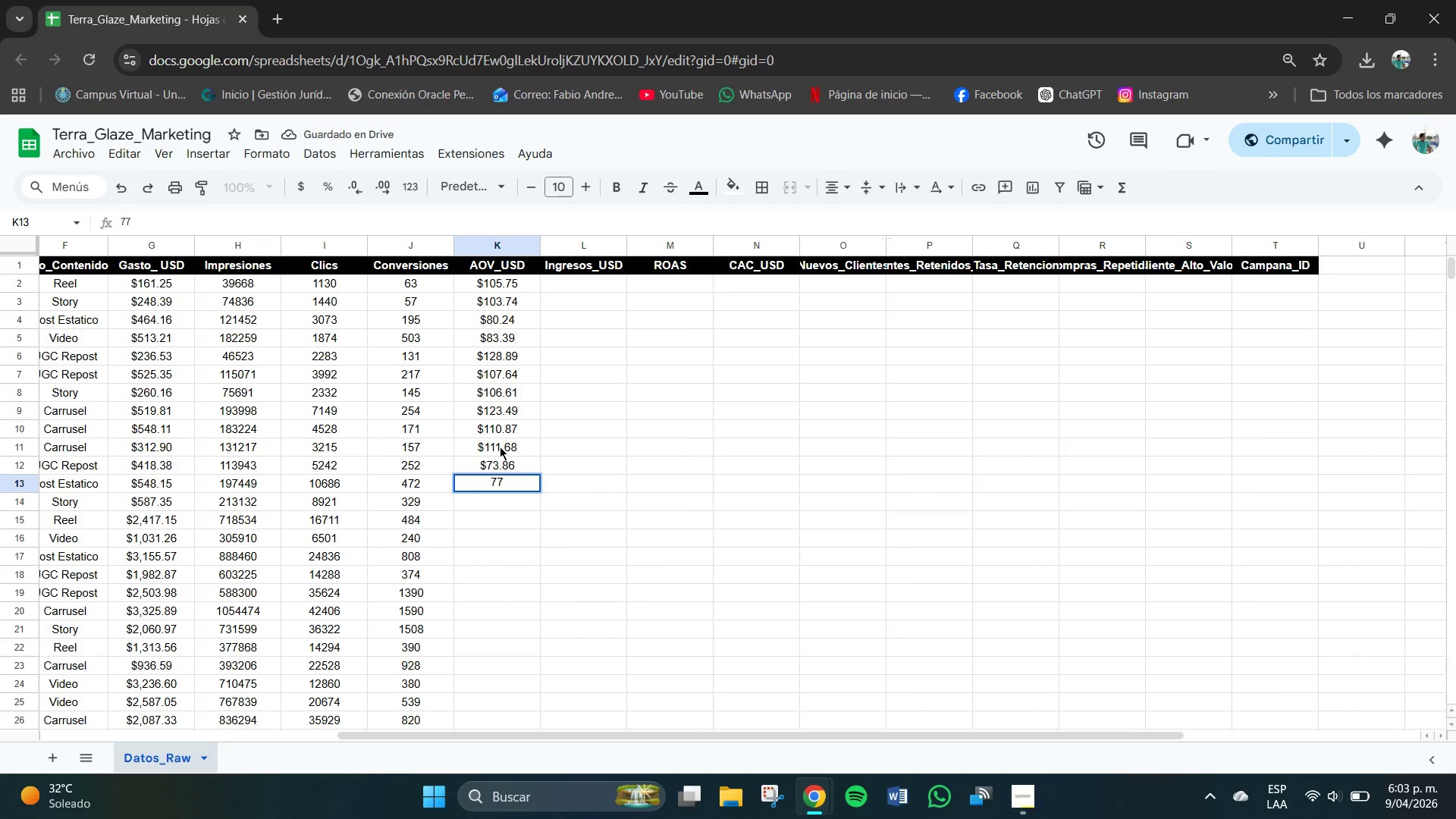 
key(NumpadDecimal)
 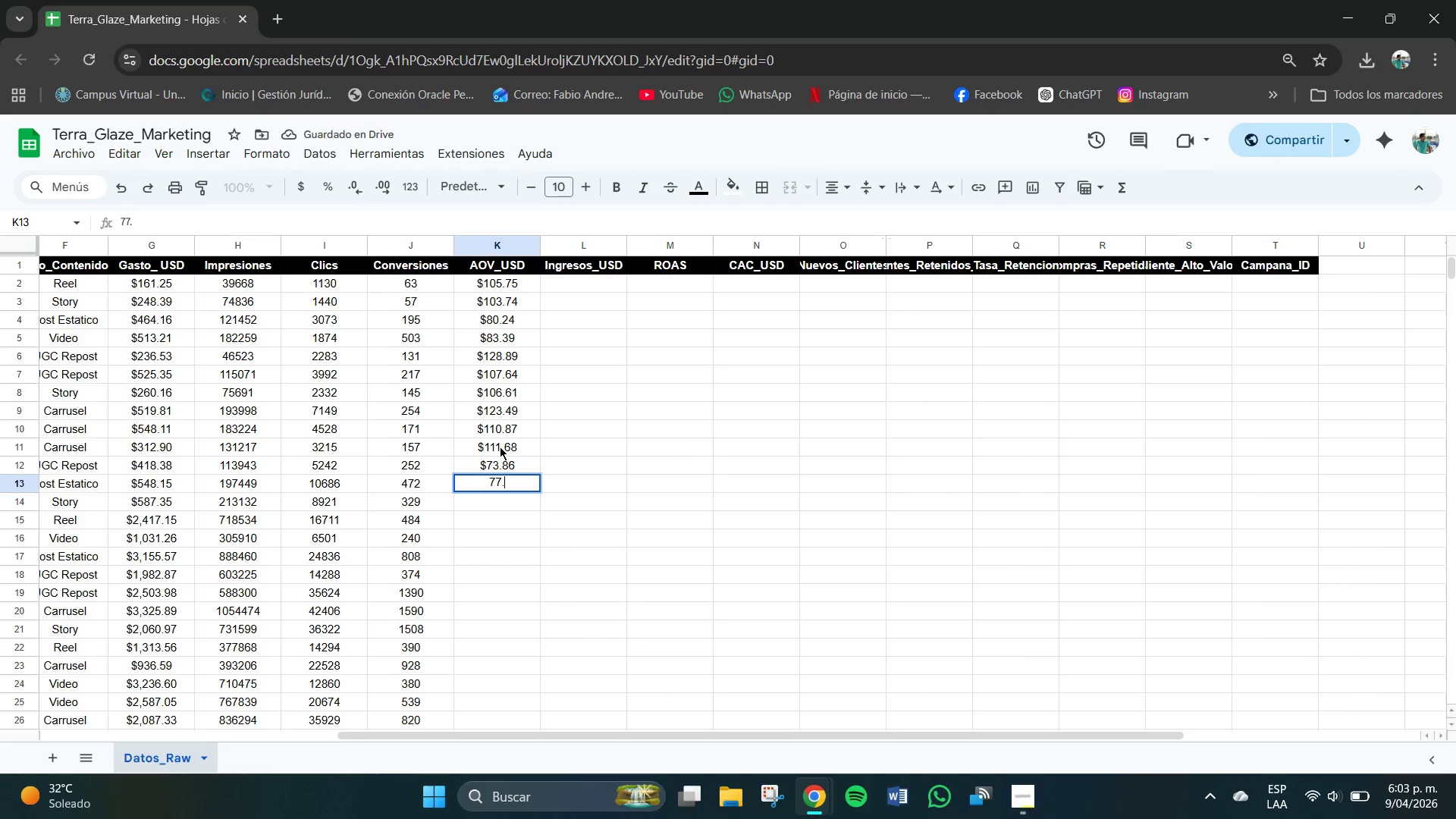 
key(Numpad0)
 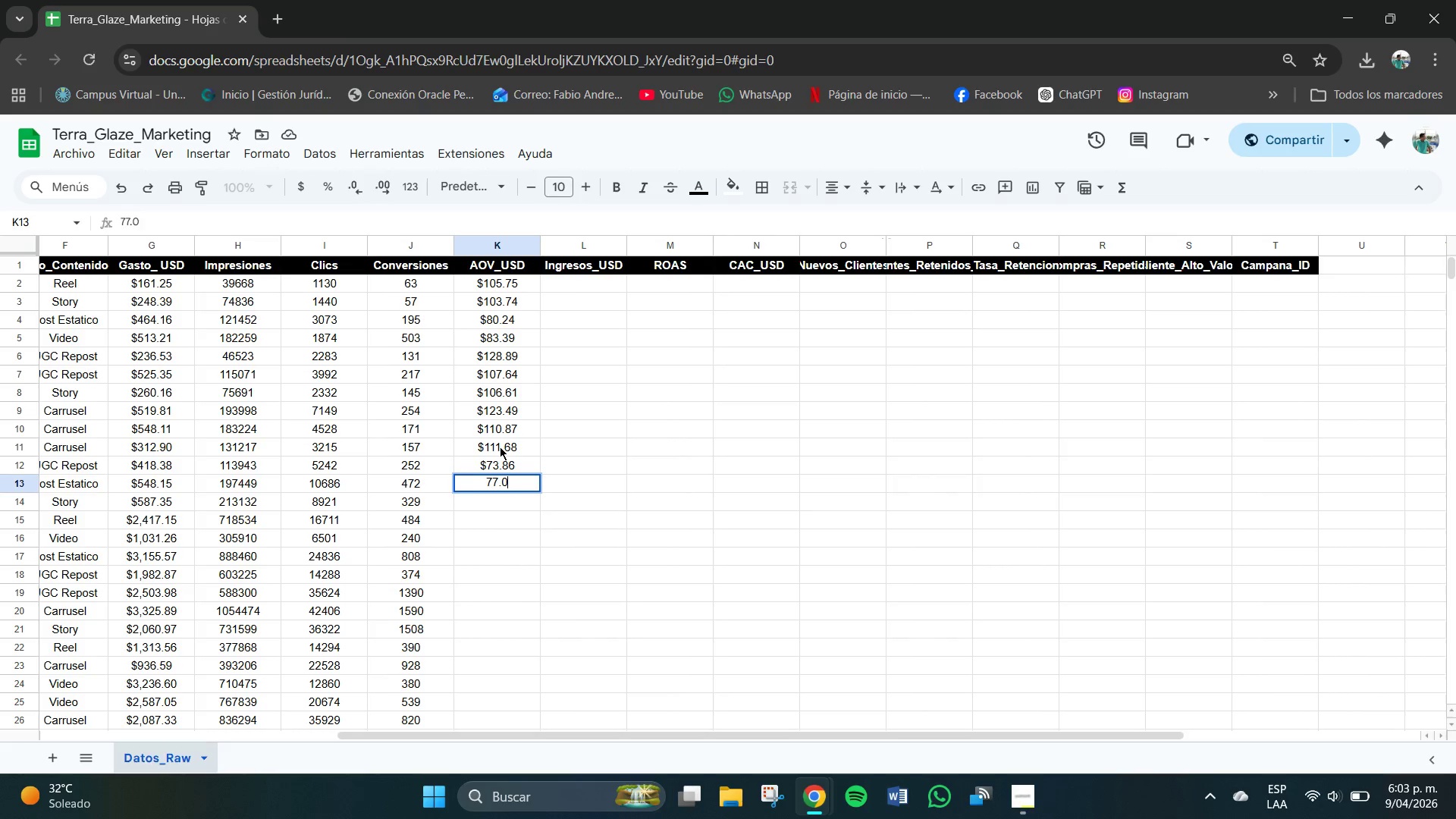 
key(Numpad1)
 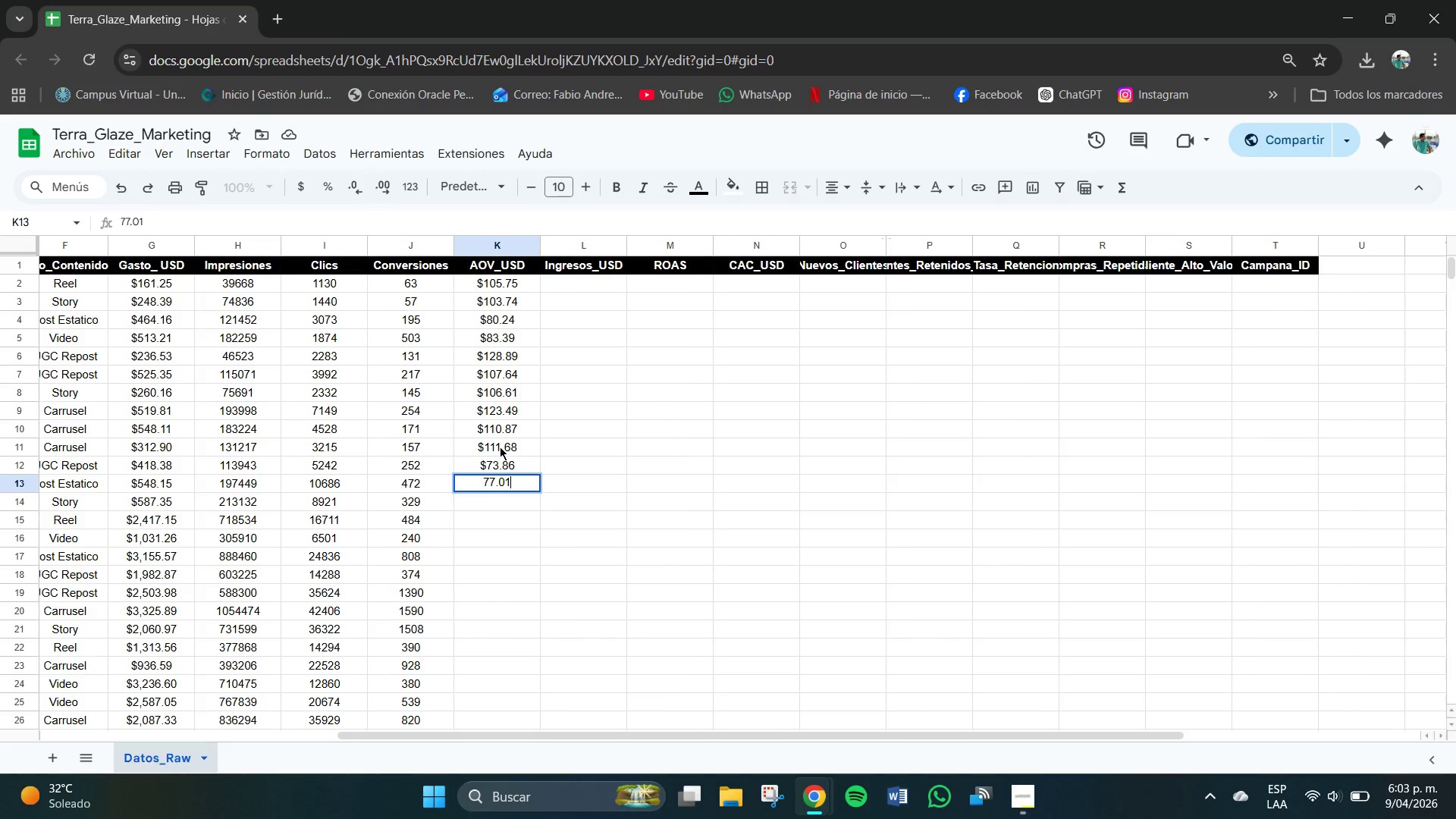 
key(NumpadEnter)
 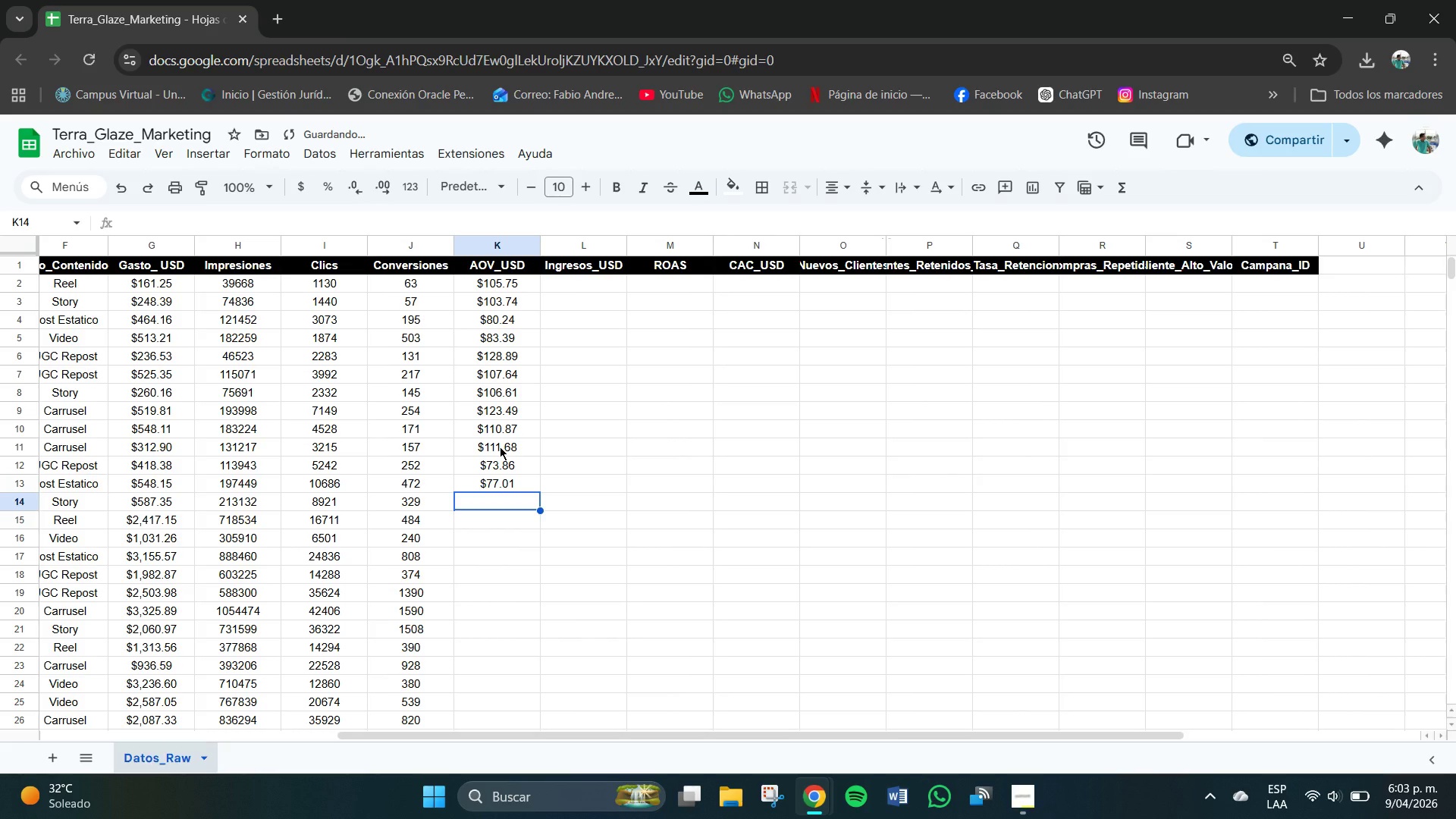 
key(Numpad1)
 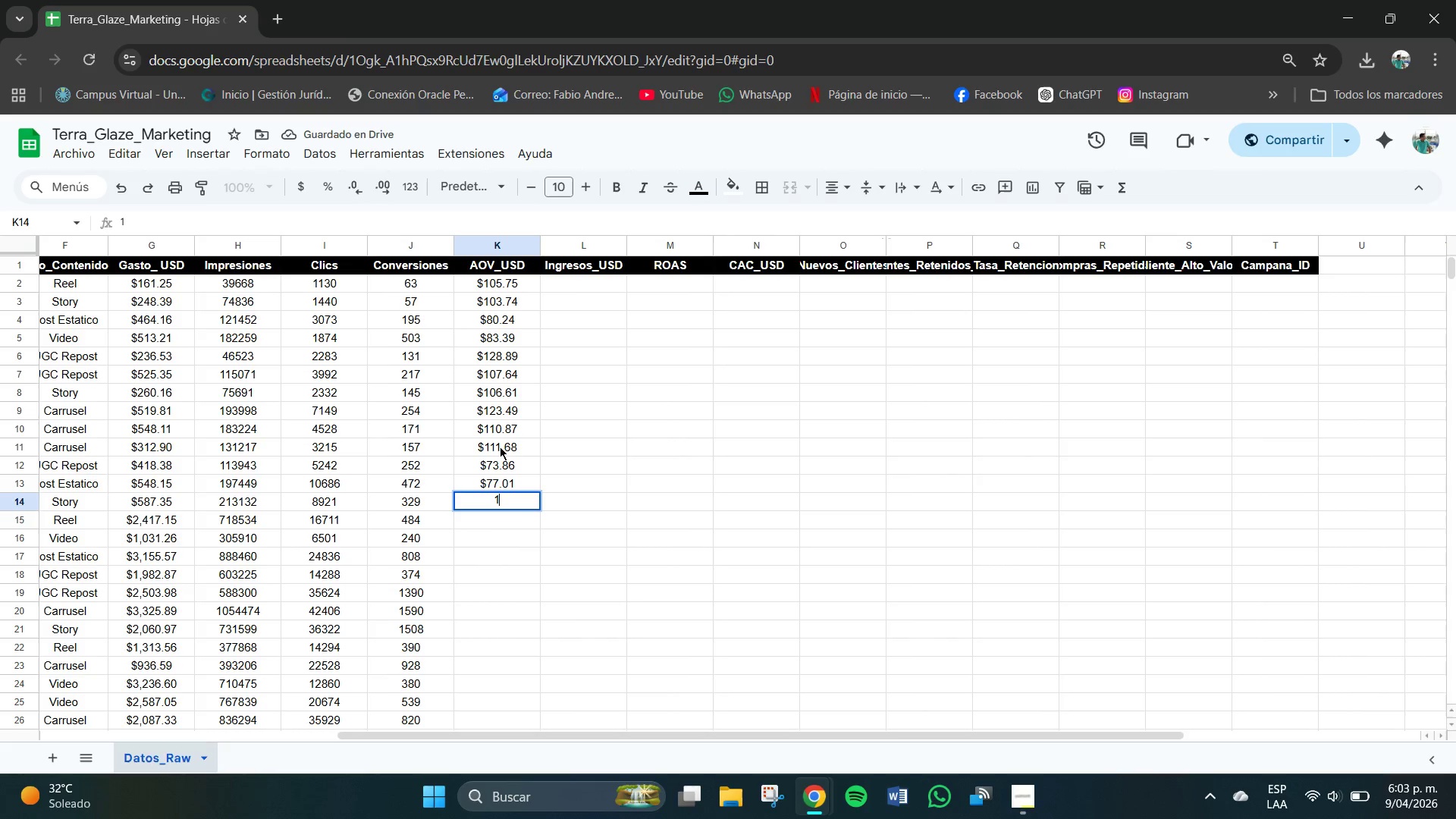 
key(Numpad0)
 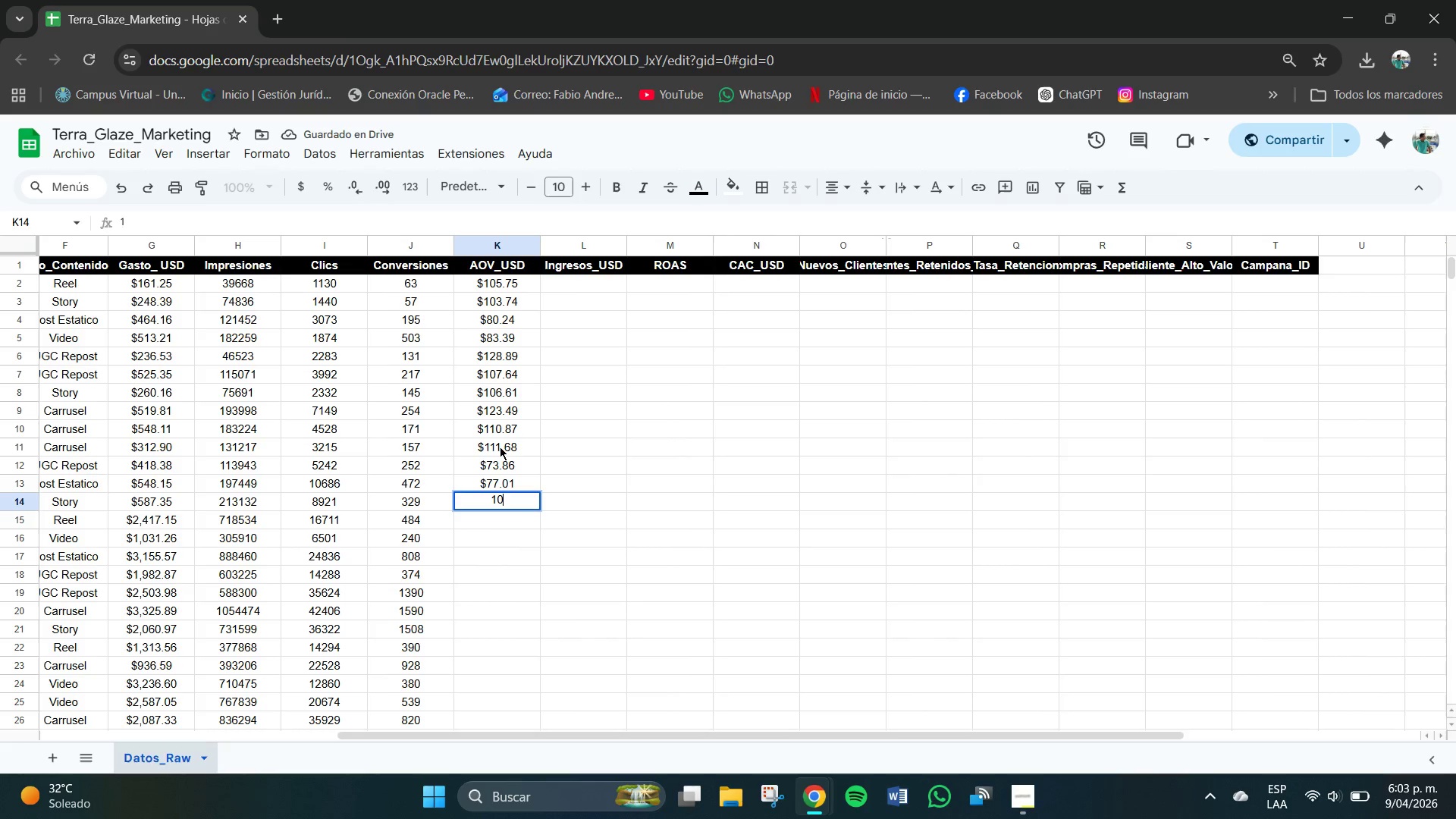 
key(Numpad1)
 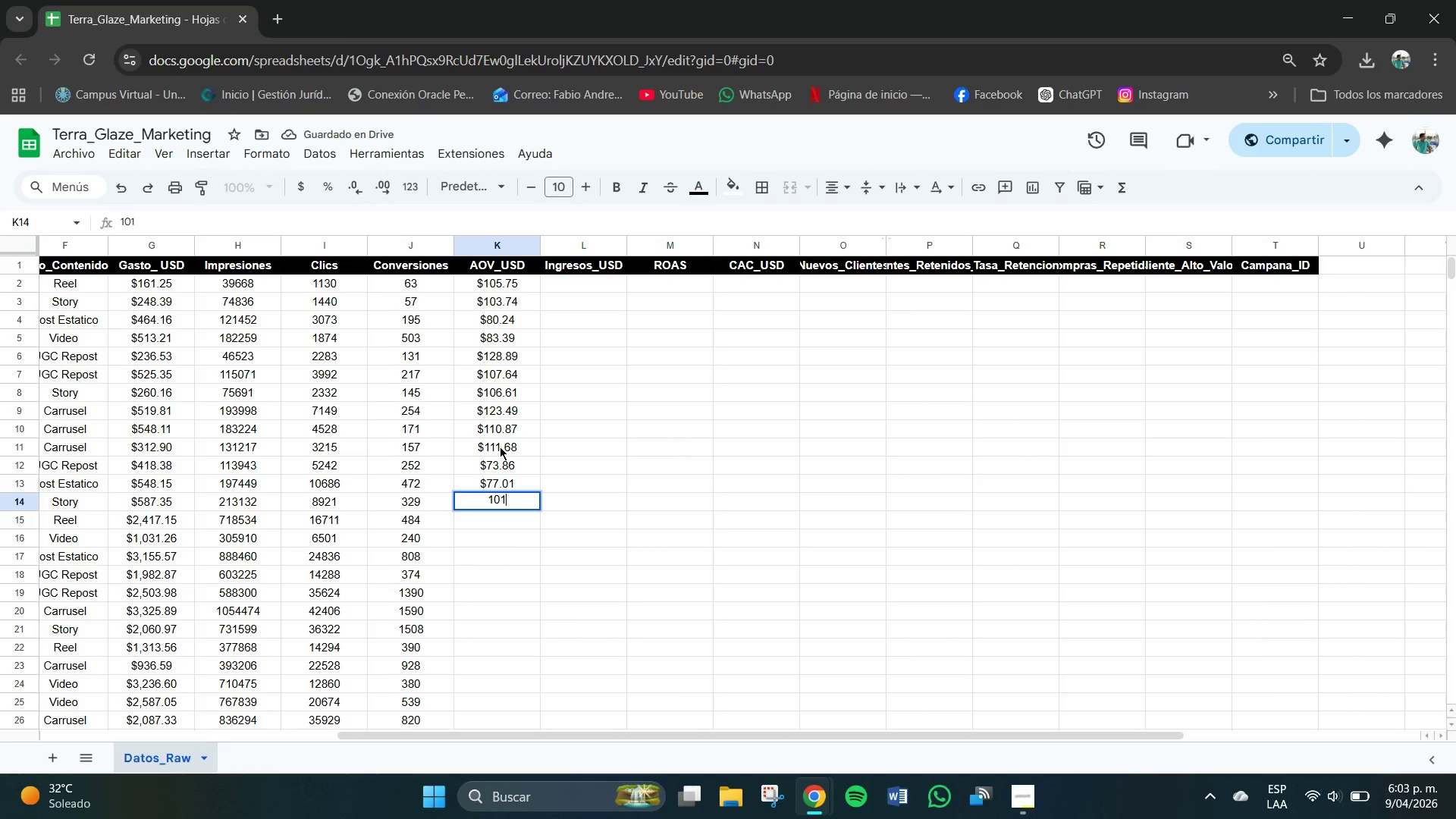 
key(NumpadDecimal)
 